 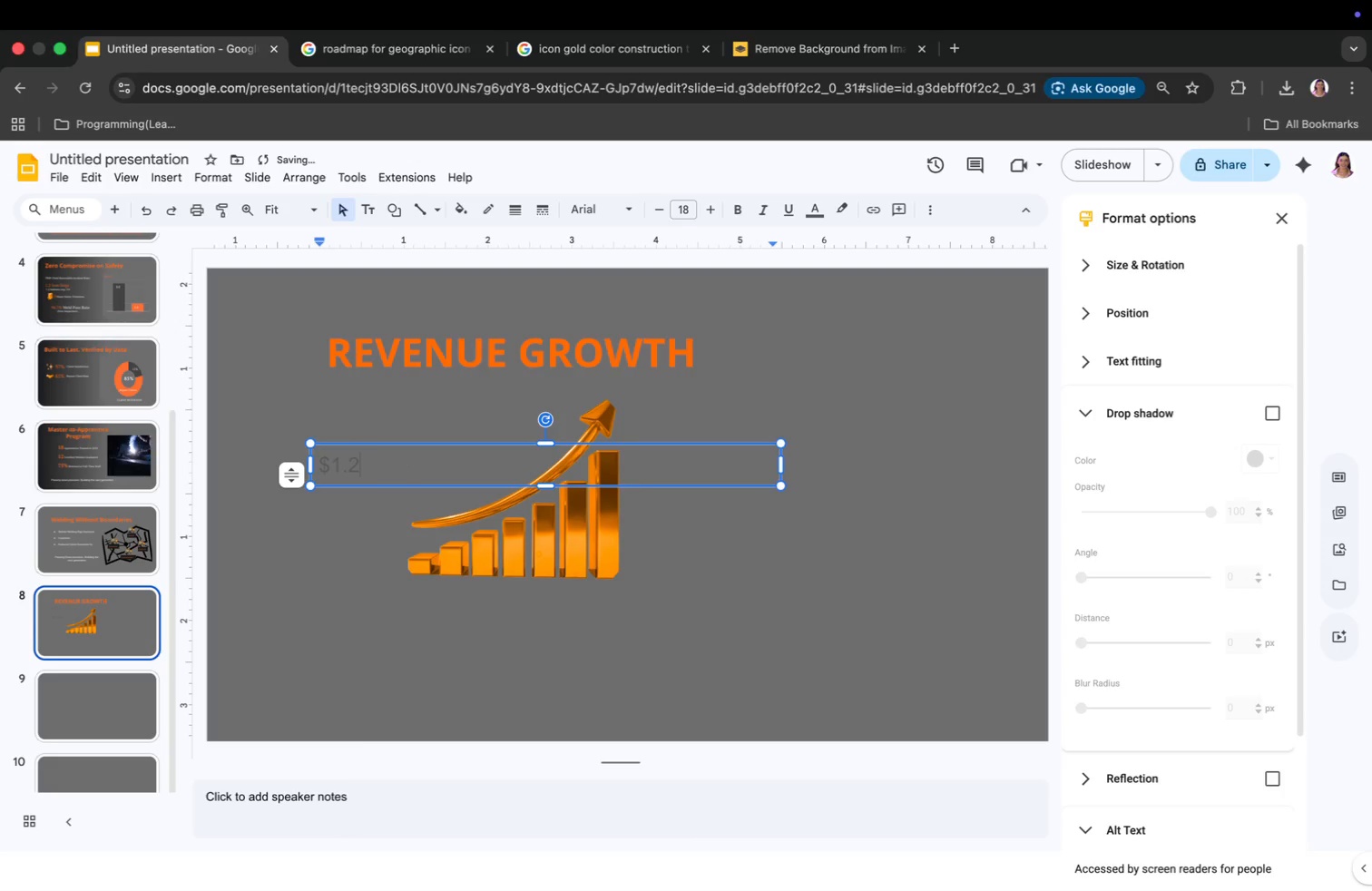 
type(Rapid Growth)
key(Backspace)
key(Backspace)
key(Backspace)
key(Backspace)
key(Backspace)
key(Backspace)
key(Backspace)
key(Backspace)
key(Backspace)
key(Backspace)
key(Backspace)
key(Backspace)
type(rAPID gROWTH)
 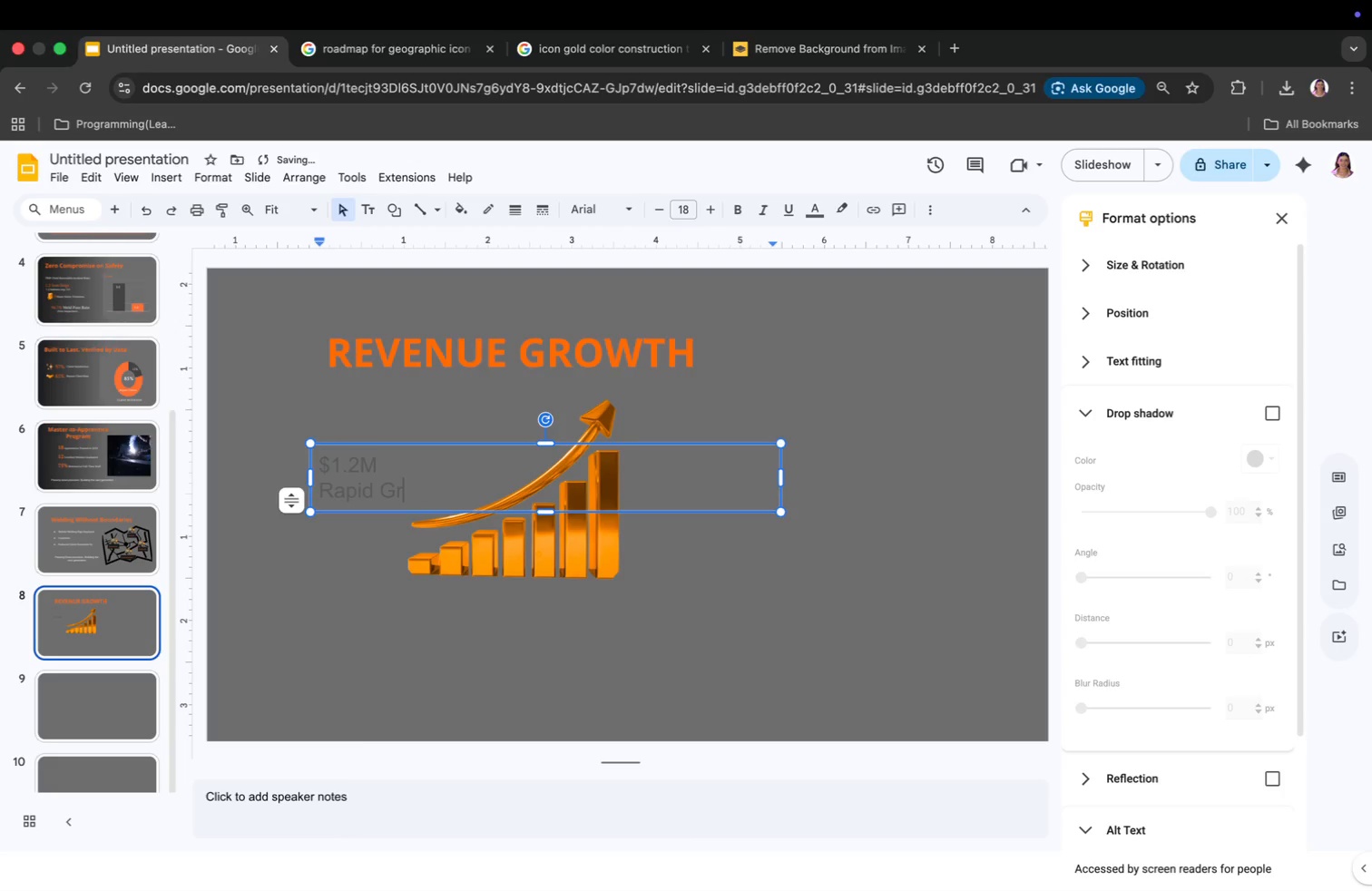 
key(Meta+CommandLeft)
 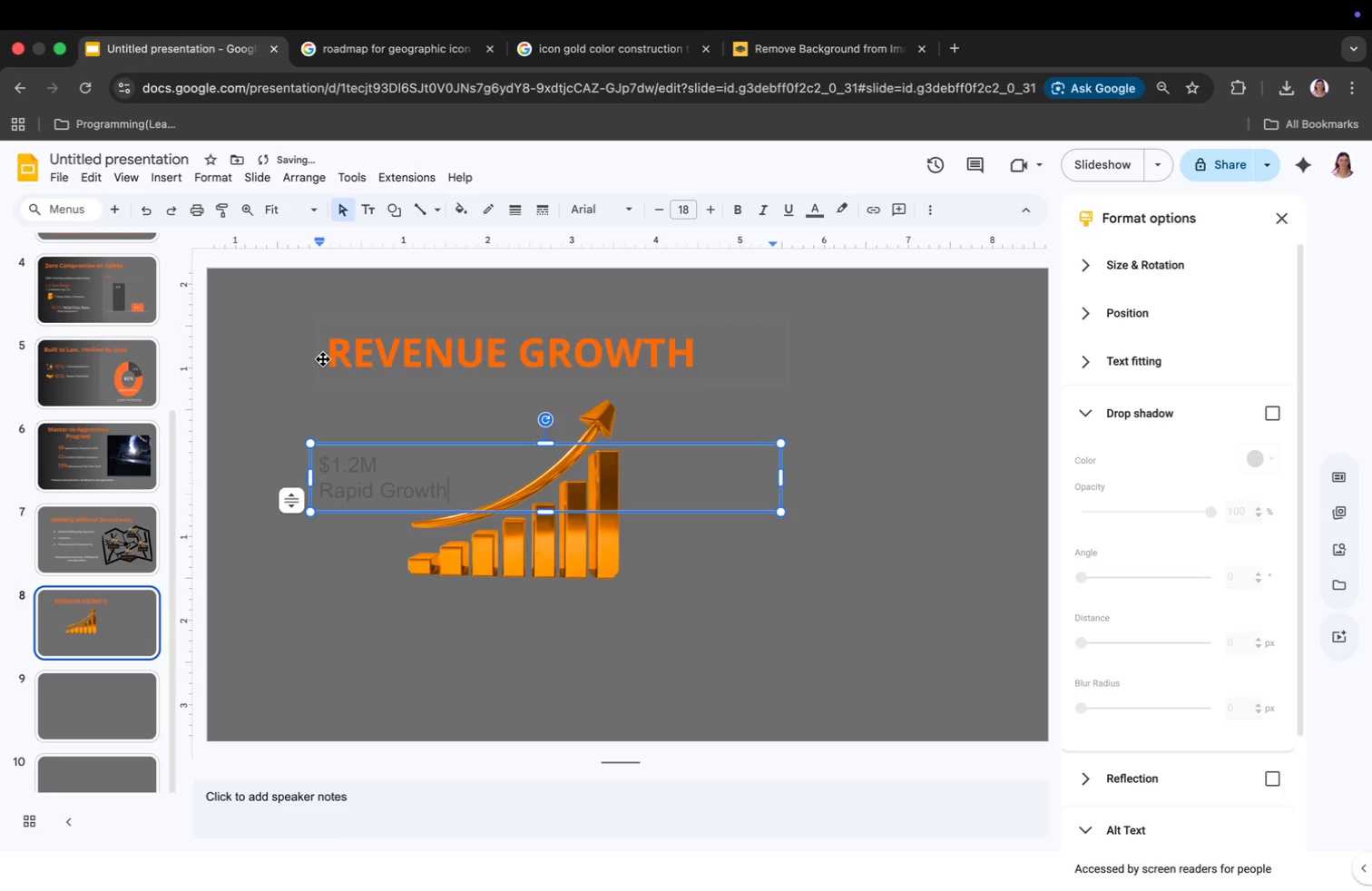 
key(Meta+A)
 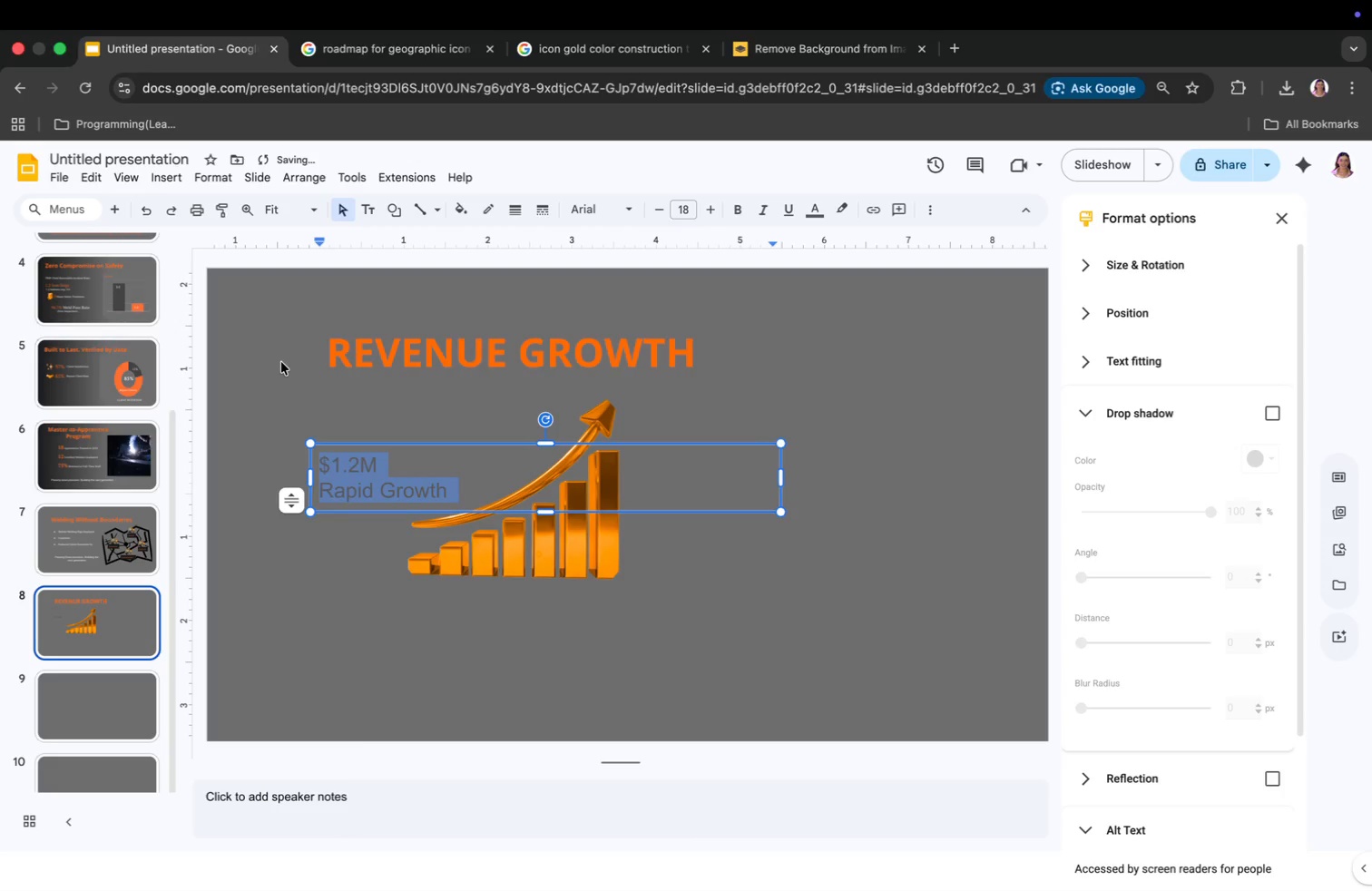 
left_click_drag(start_coordinate=[781, 477], to_coordinate=[473, 524])
 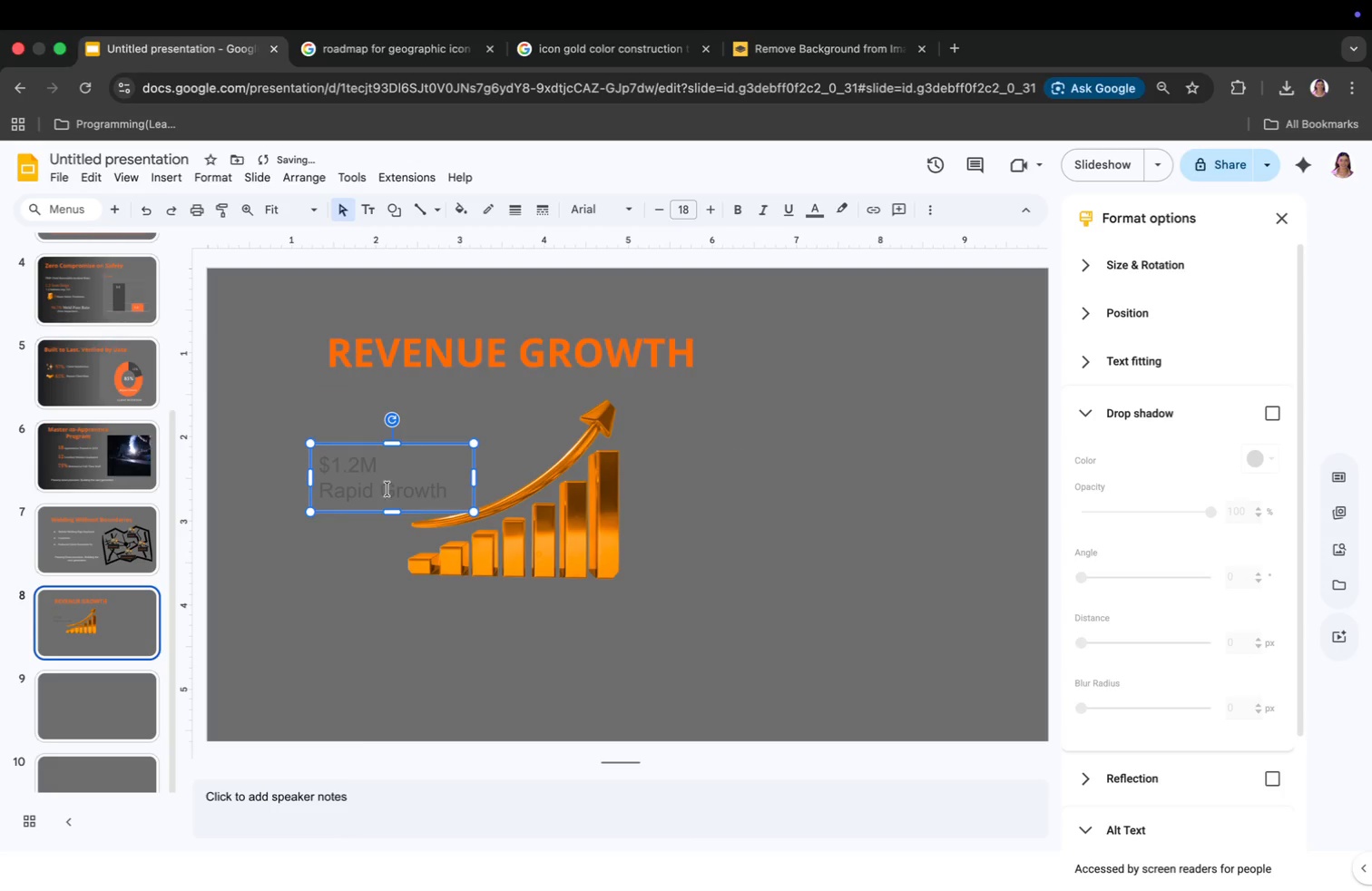 
key(Meta+CommandLeft)
 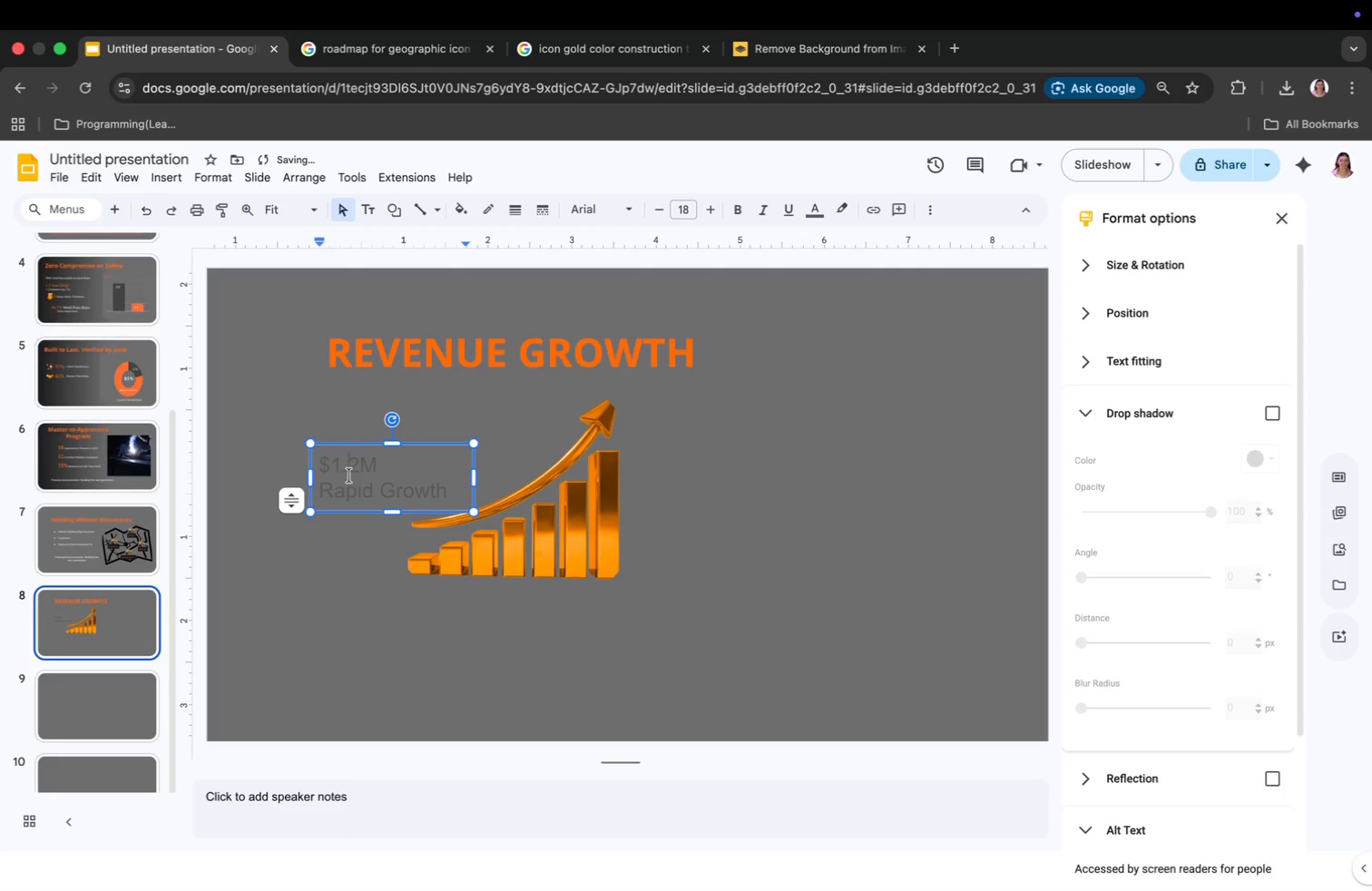 
key(Meta+A)
 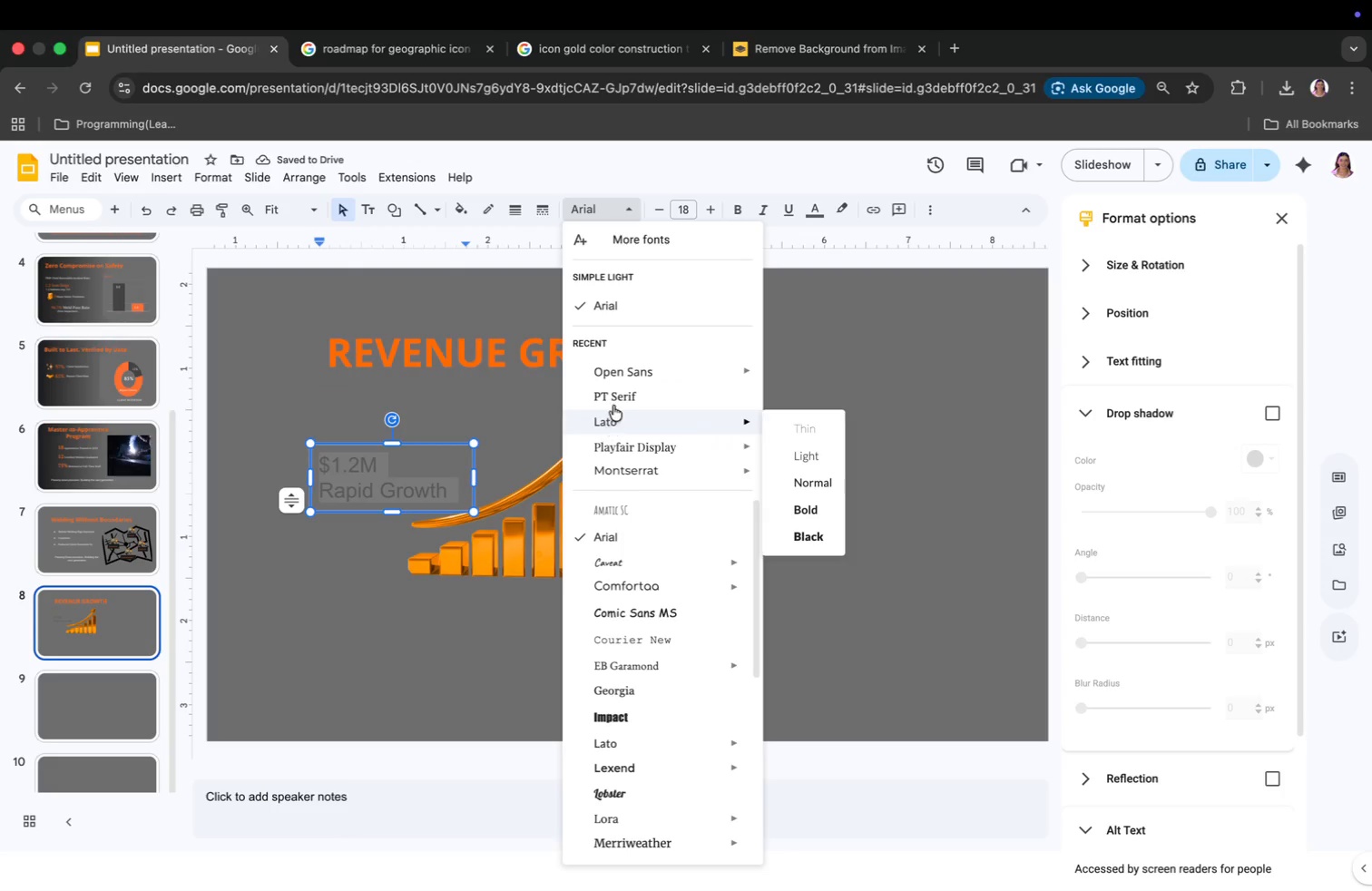 
left_click([613, 402])
 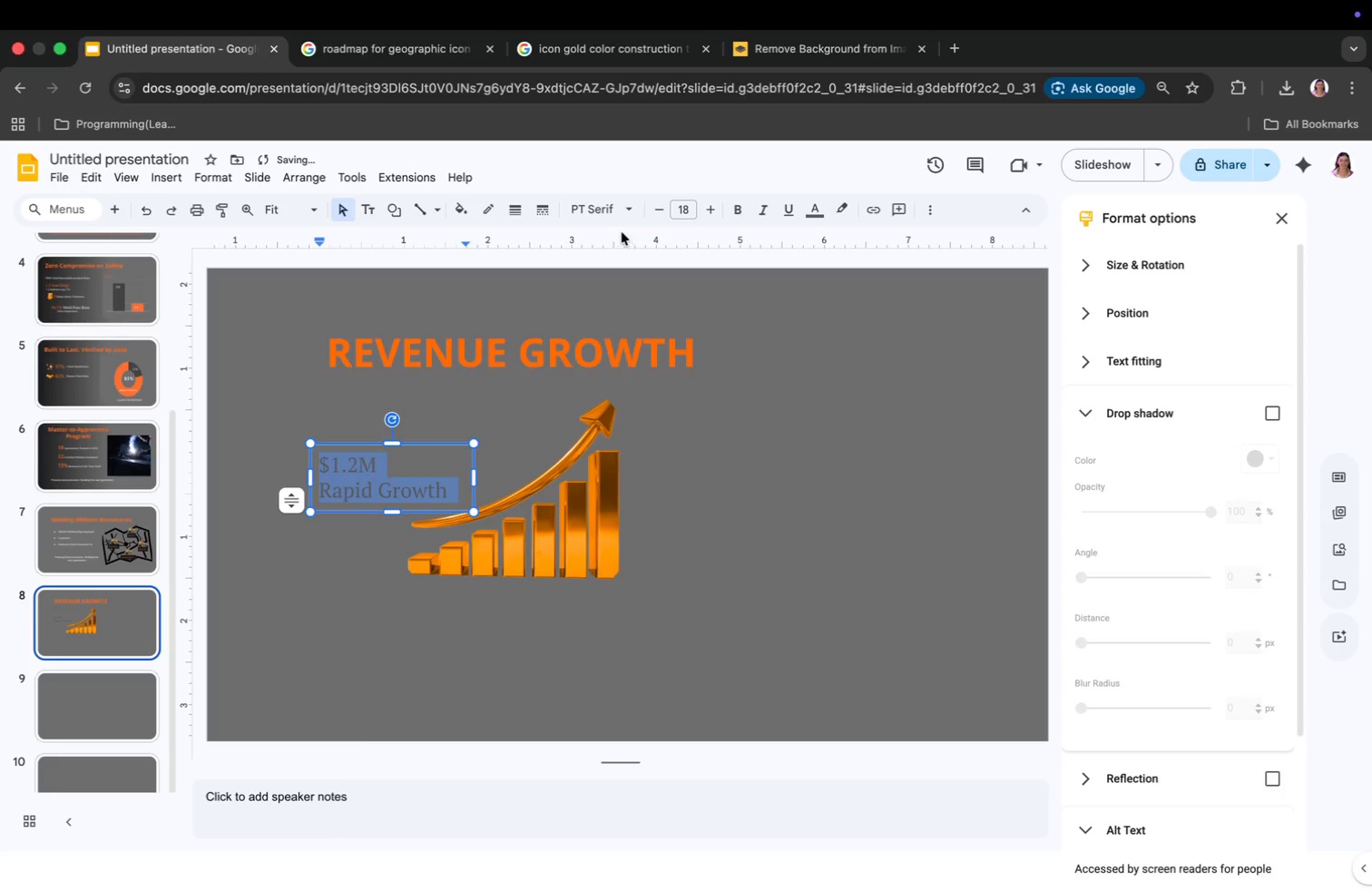 
left_click([609, 218])
 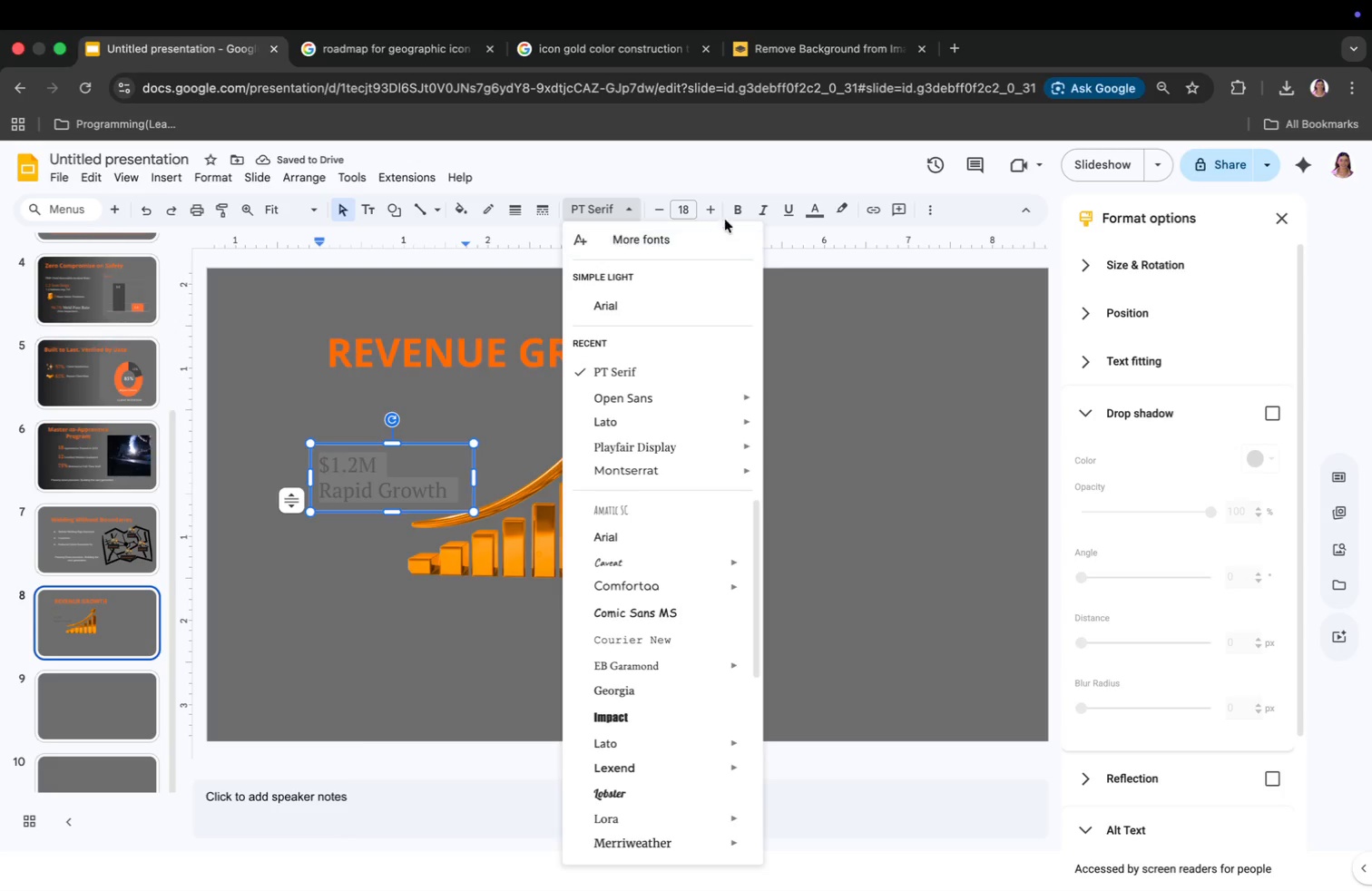 
left_click([738, 208])
 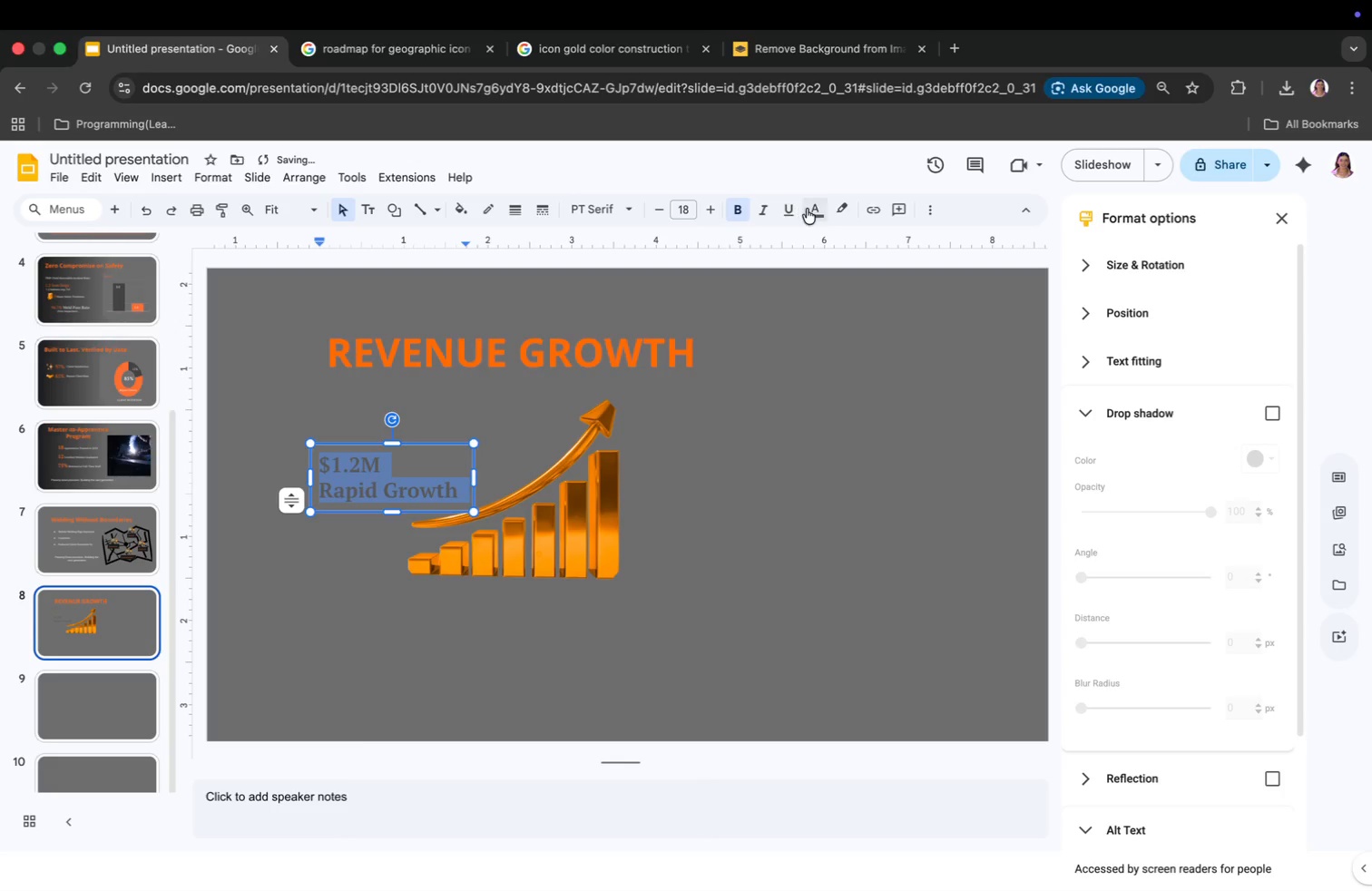 
left_click([808, 209])
 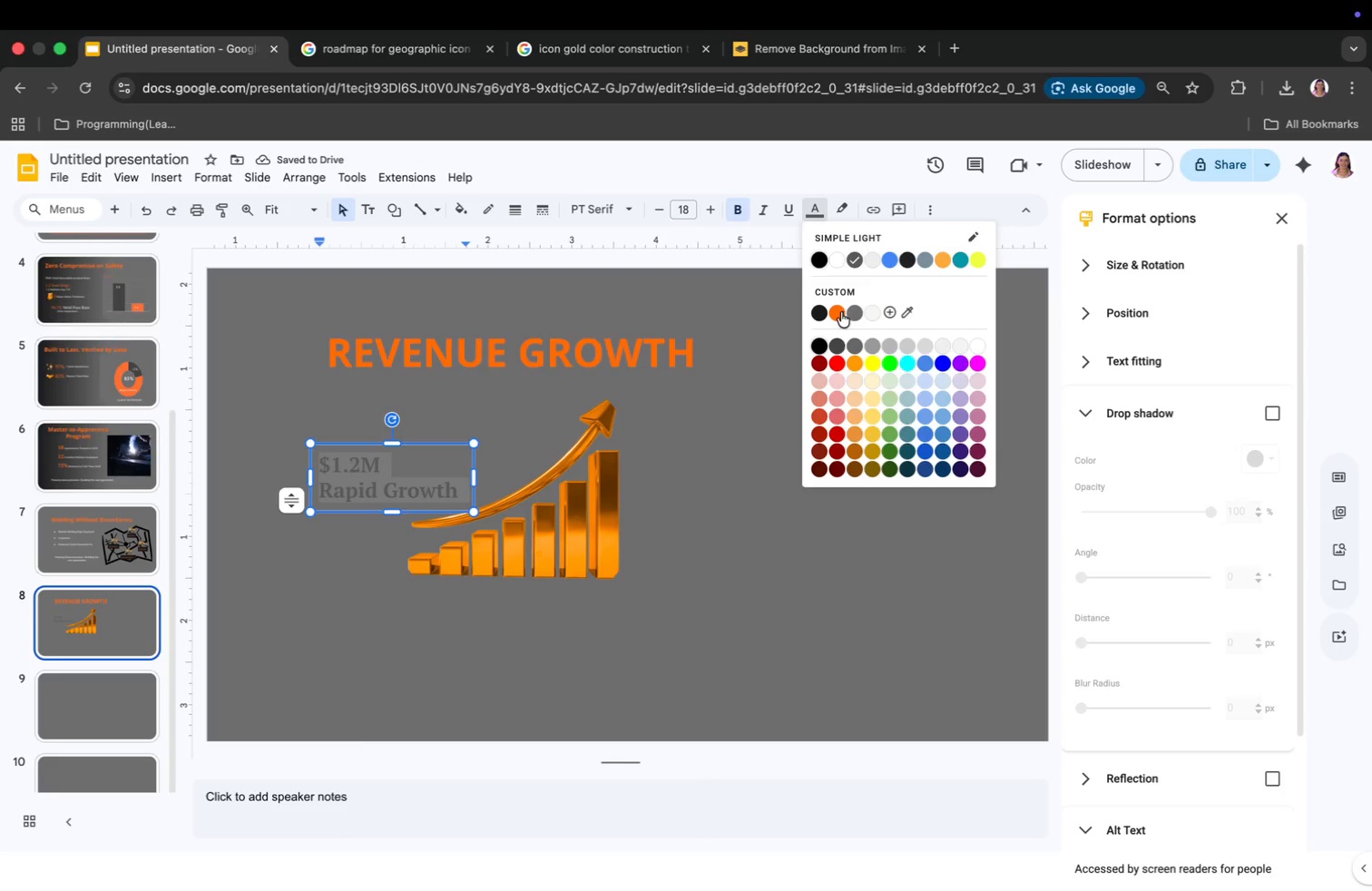 
left_click([840, 312])
 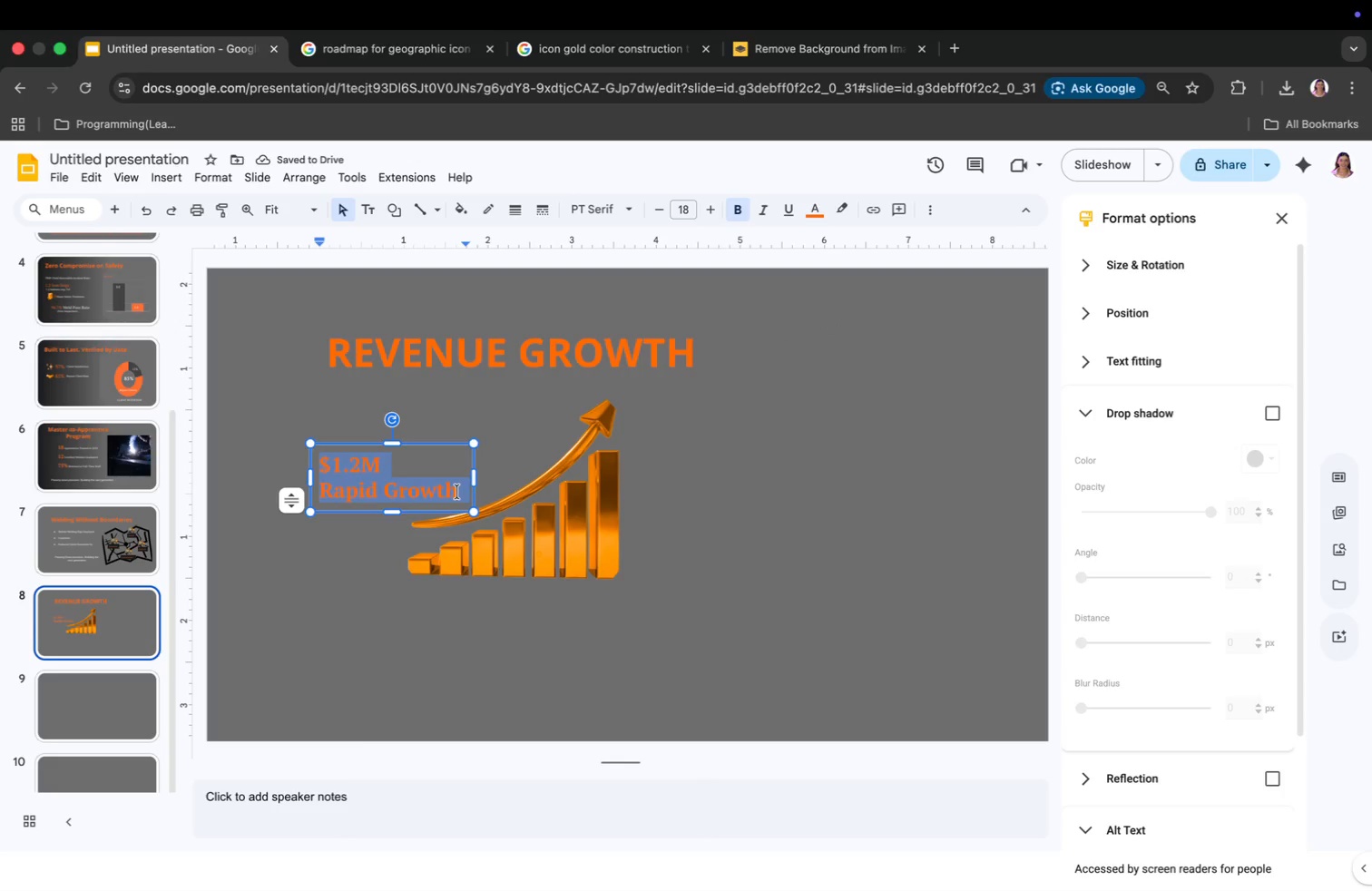 
left_click([685, 207])
 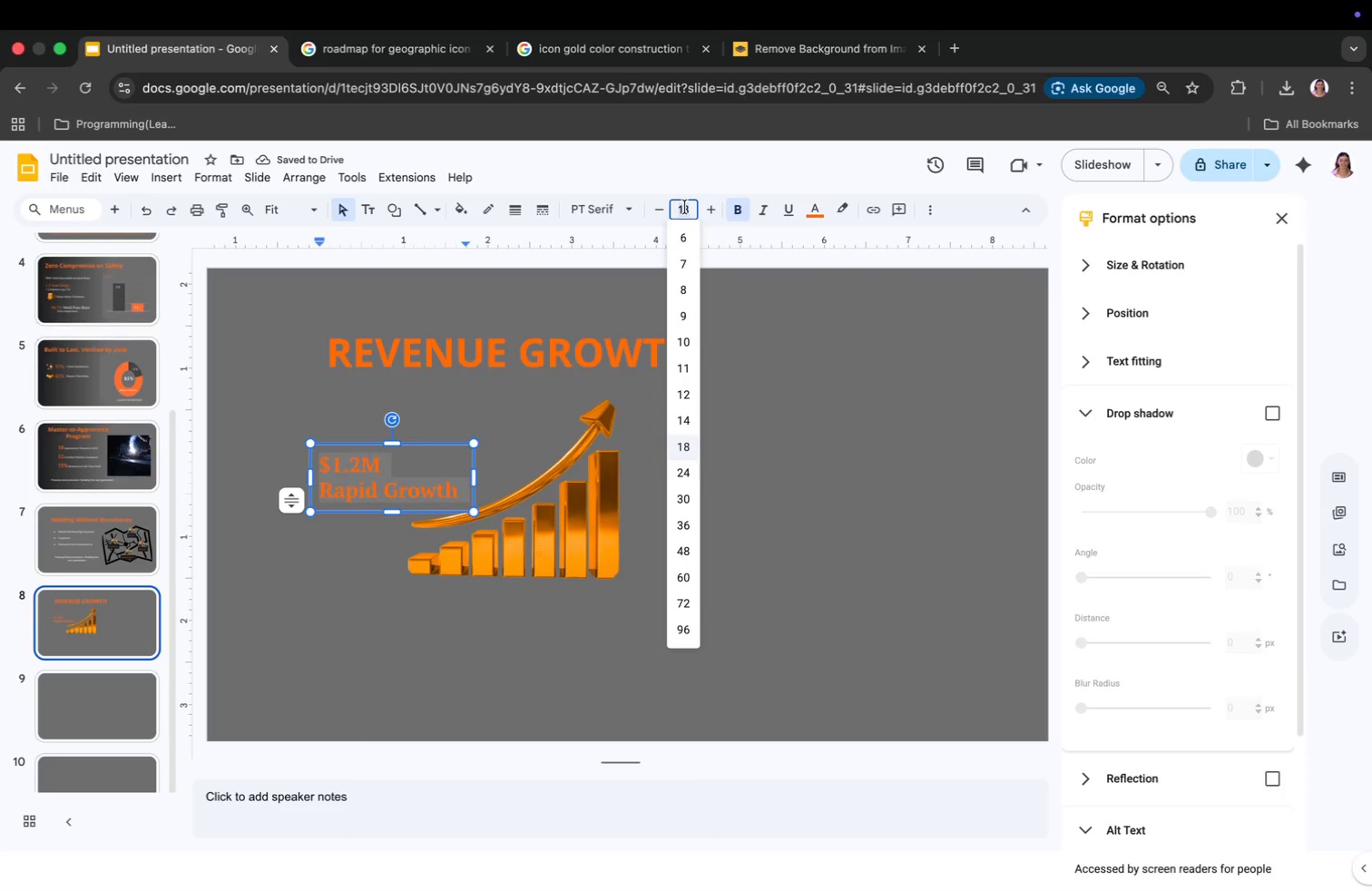 
type(30)
 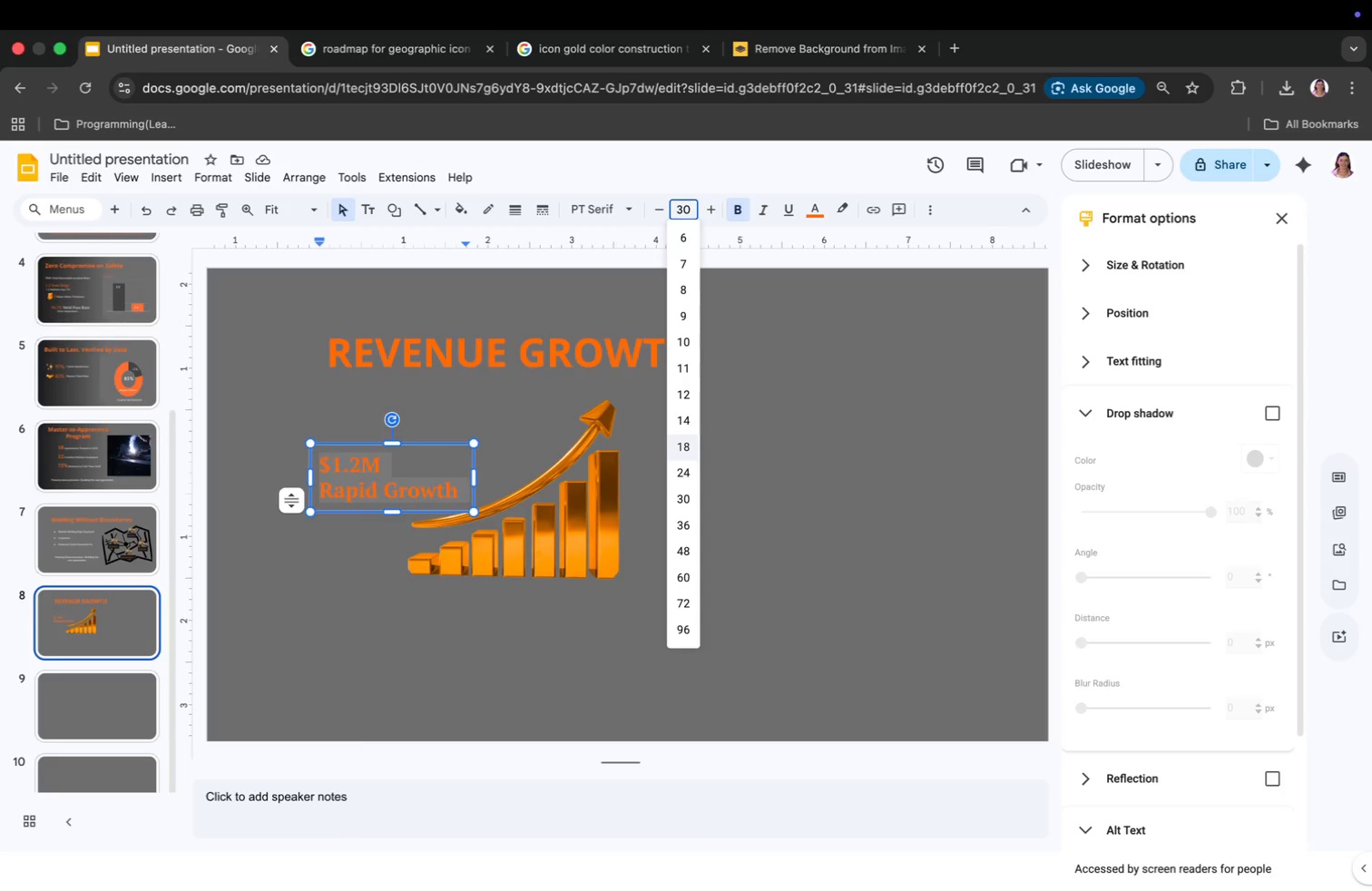 
key(Enter)
 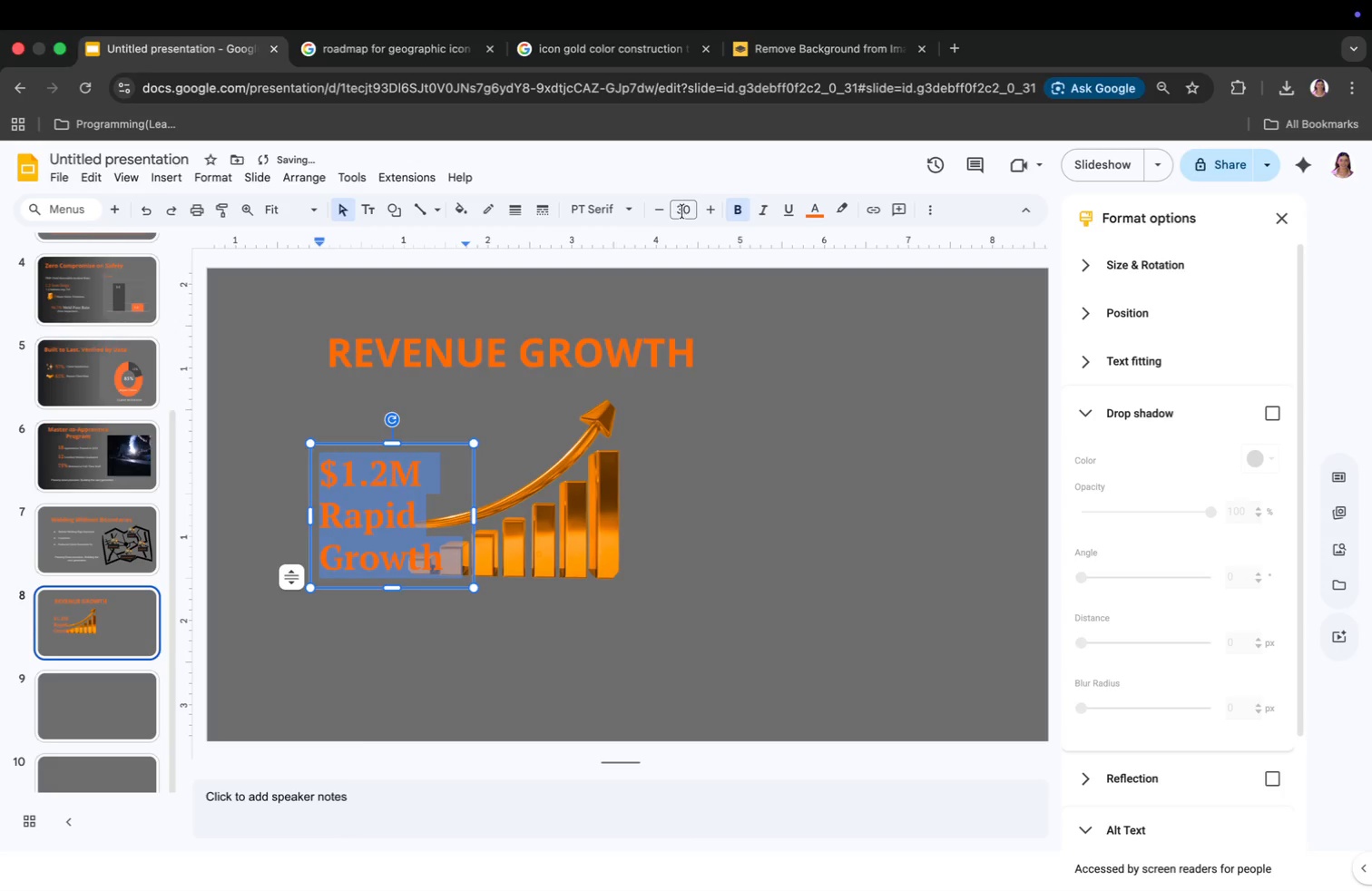 
left_click_drag(start_coordinate=[472, 518], to_coordinate=[546, 521])
 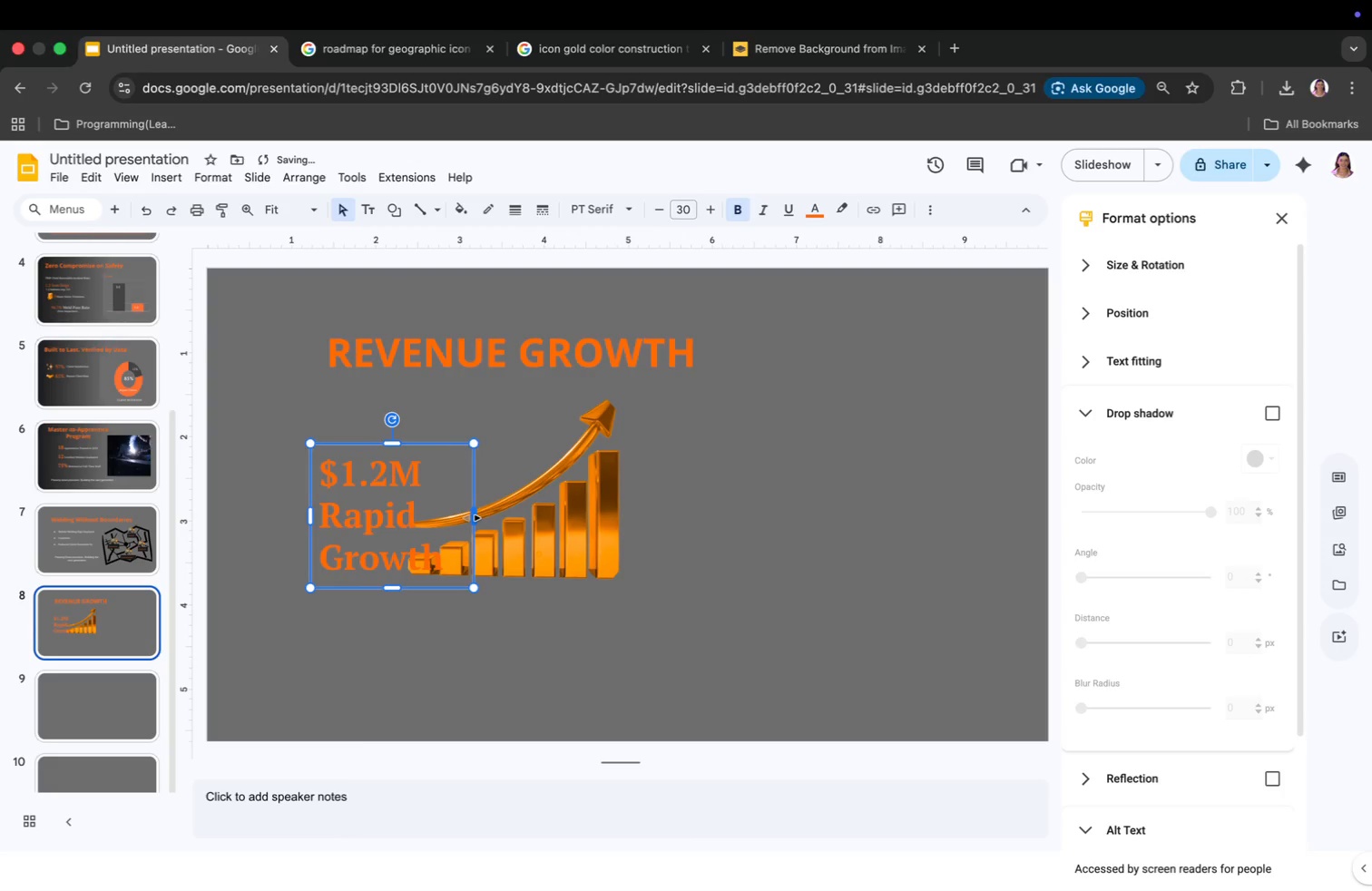 
left_click_drag(start_coordinate=[322, 483], to_coordinate=[459, 483])
 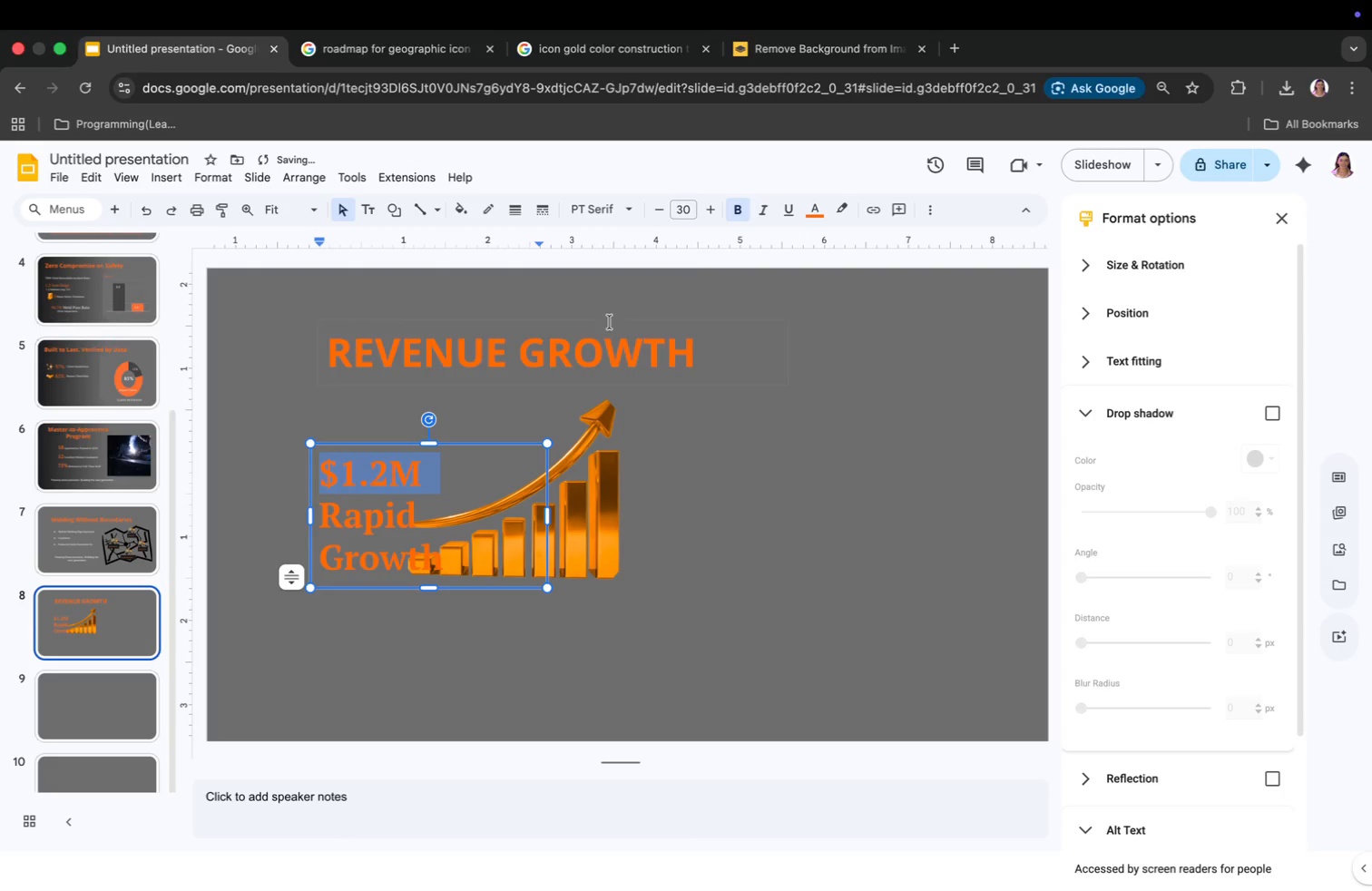 
double_click([710, 214])
 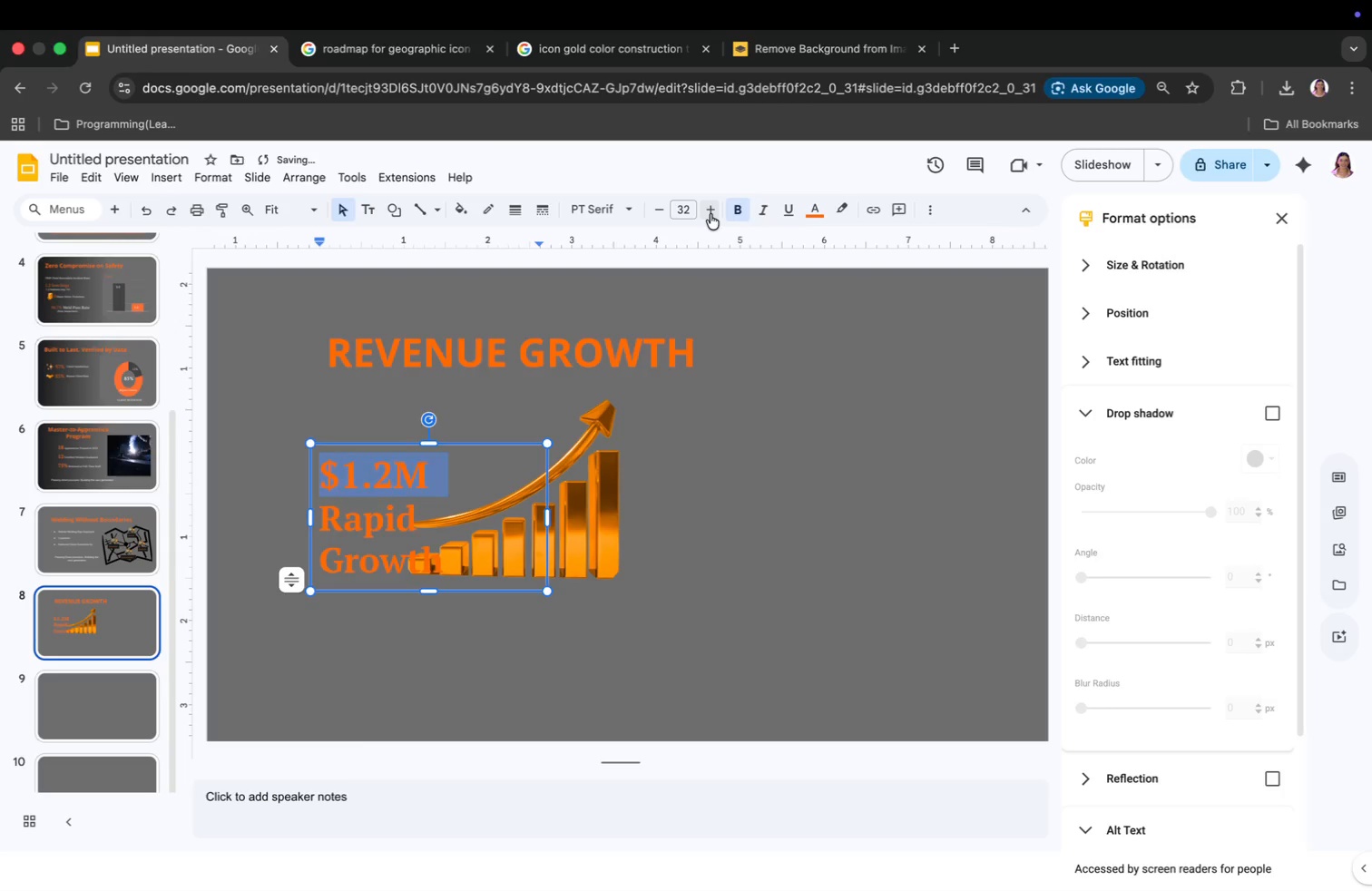 
triple_click([710, 214])
 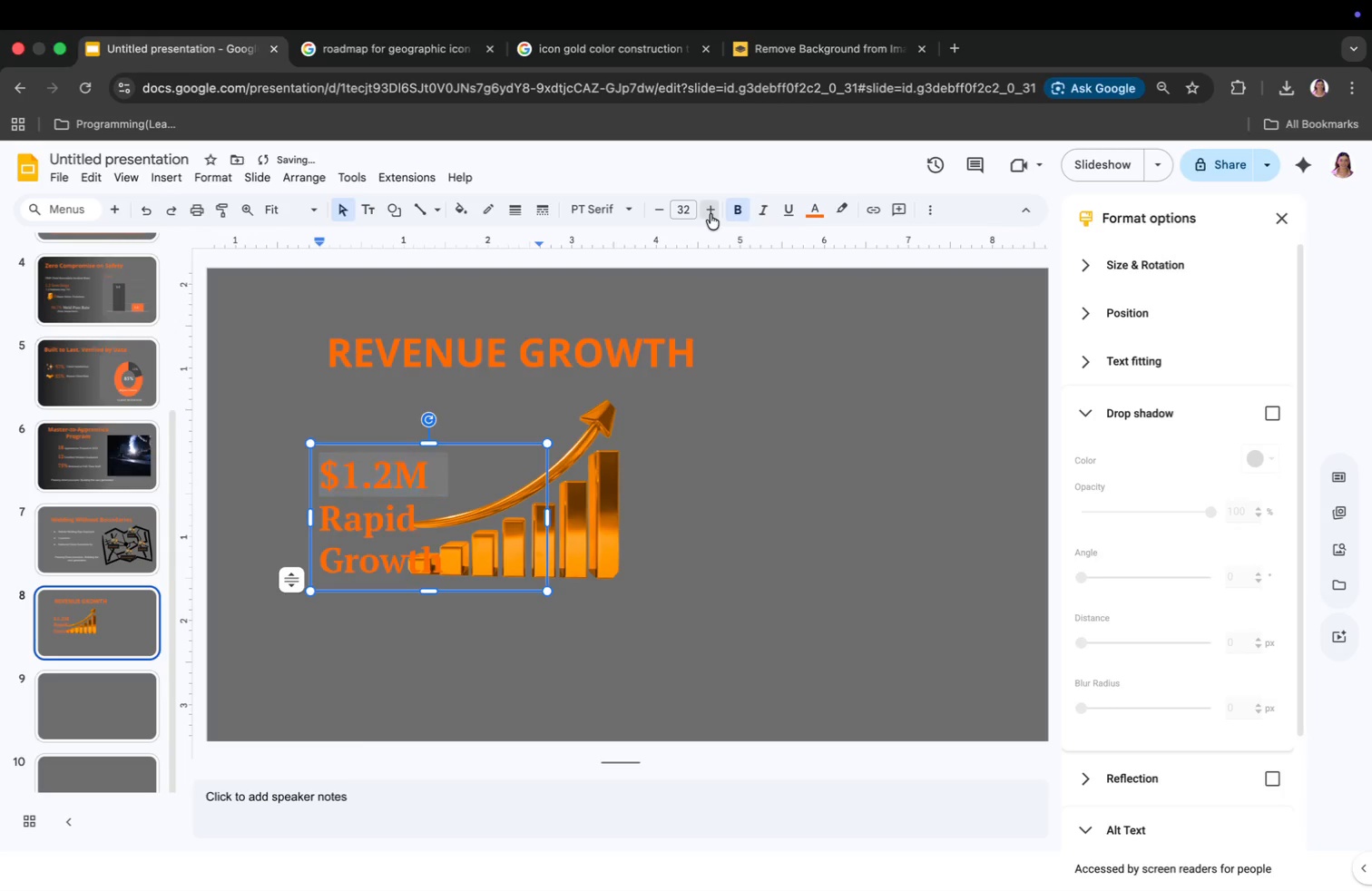 
triple_click([710, 214])
 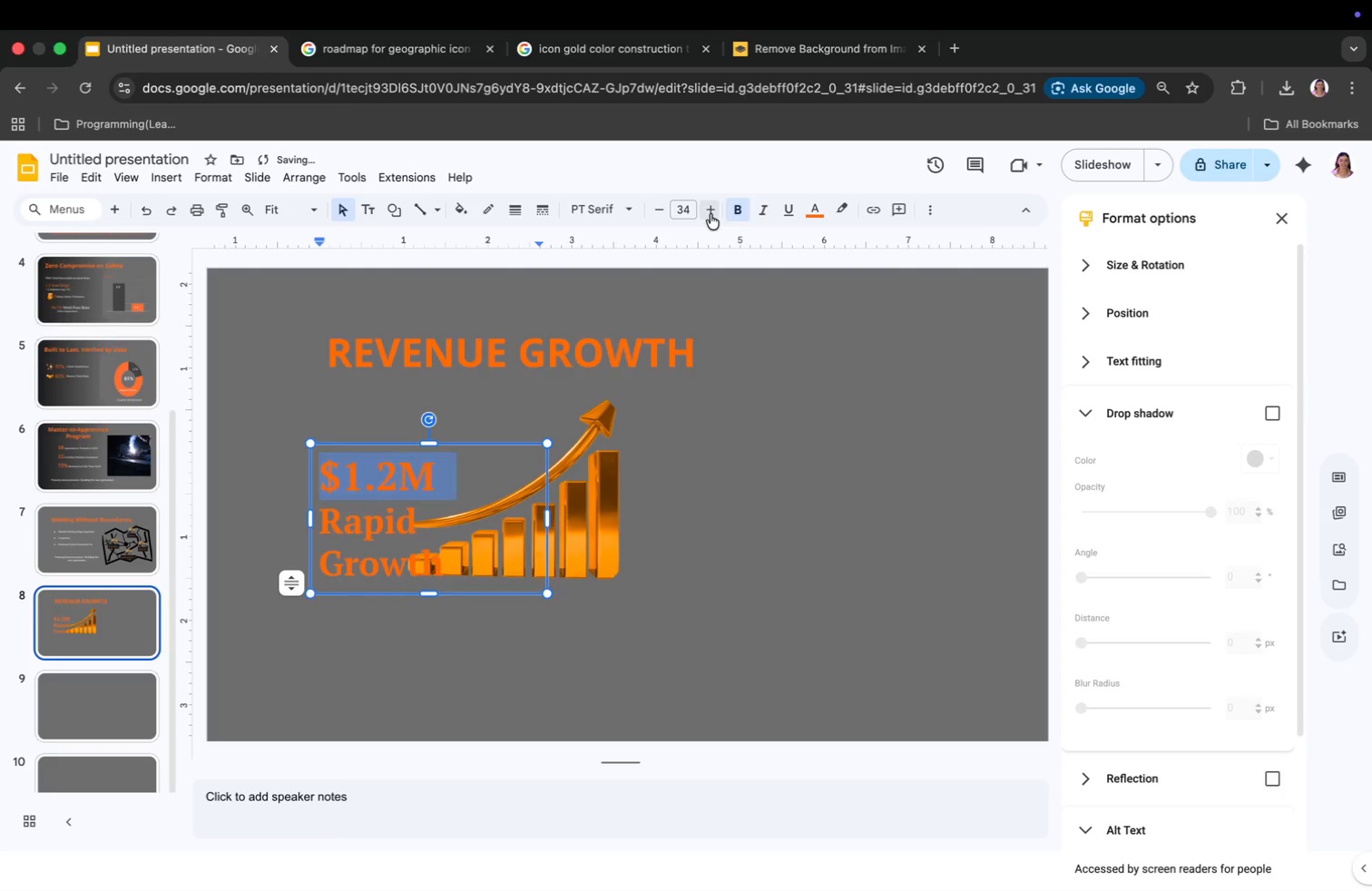 
triple_click([710, 214])
 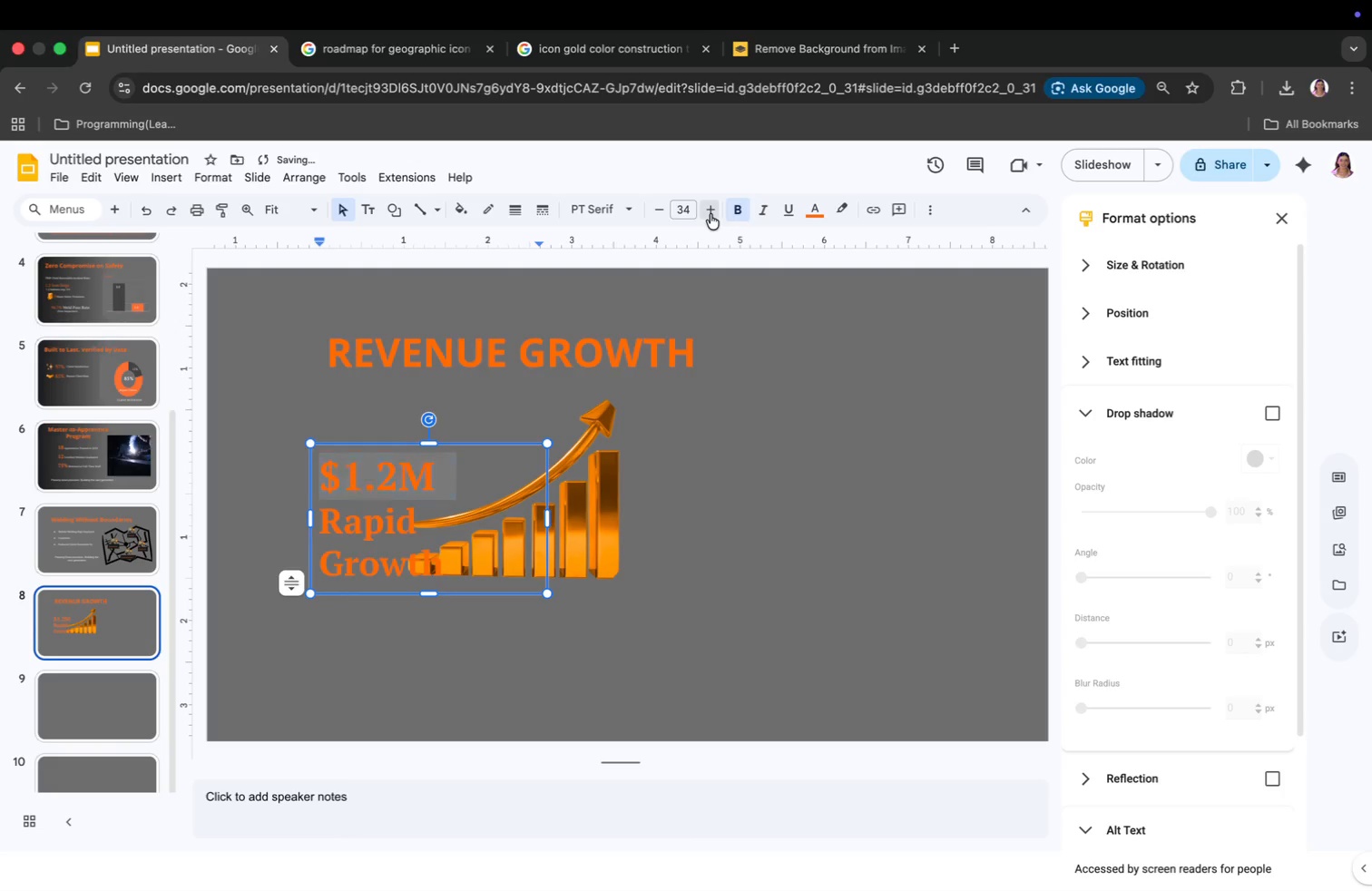 
triple_click([710, 214])
 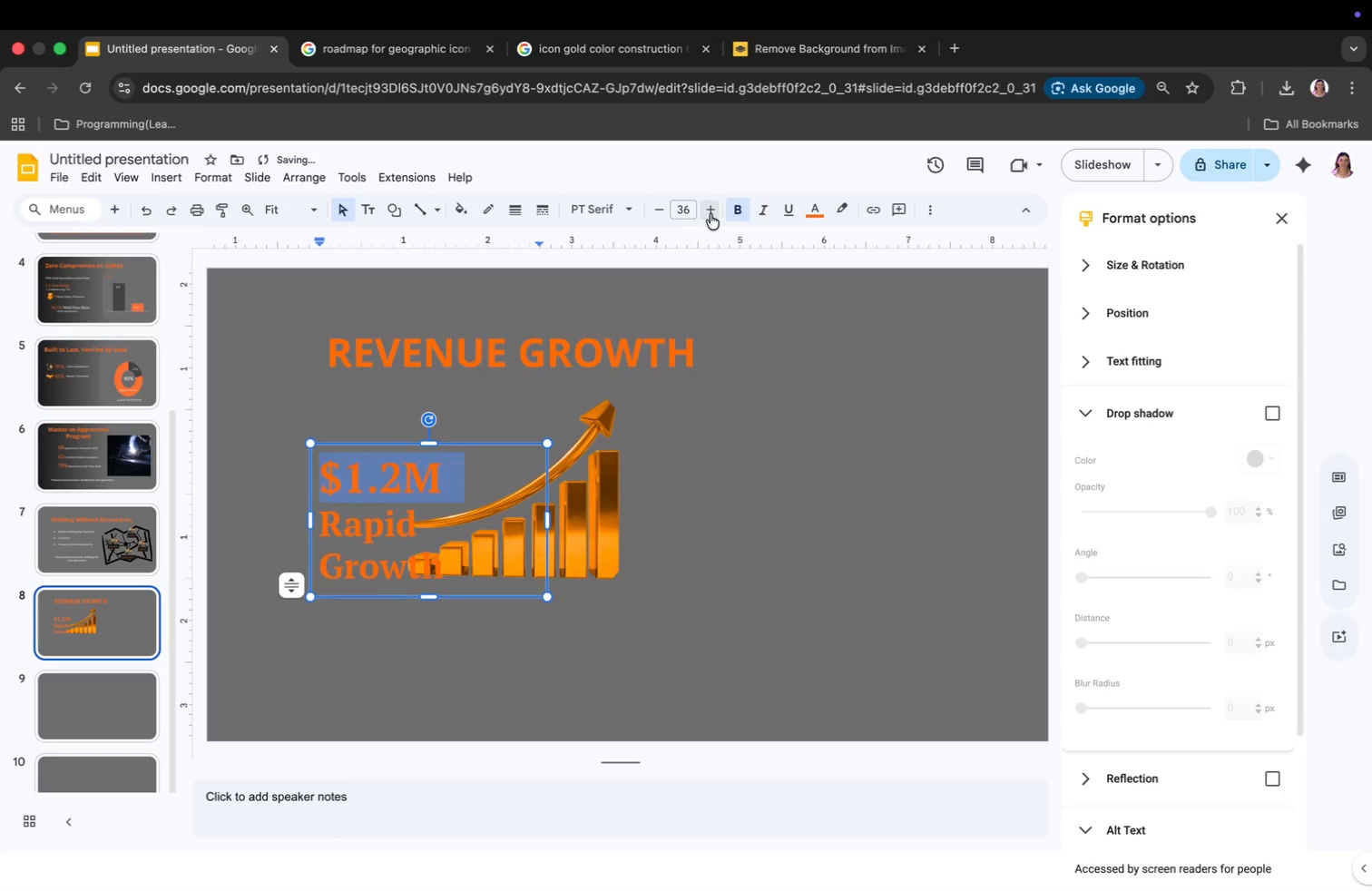 
triple_click([710, 214])
 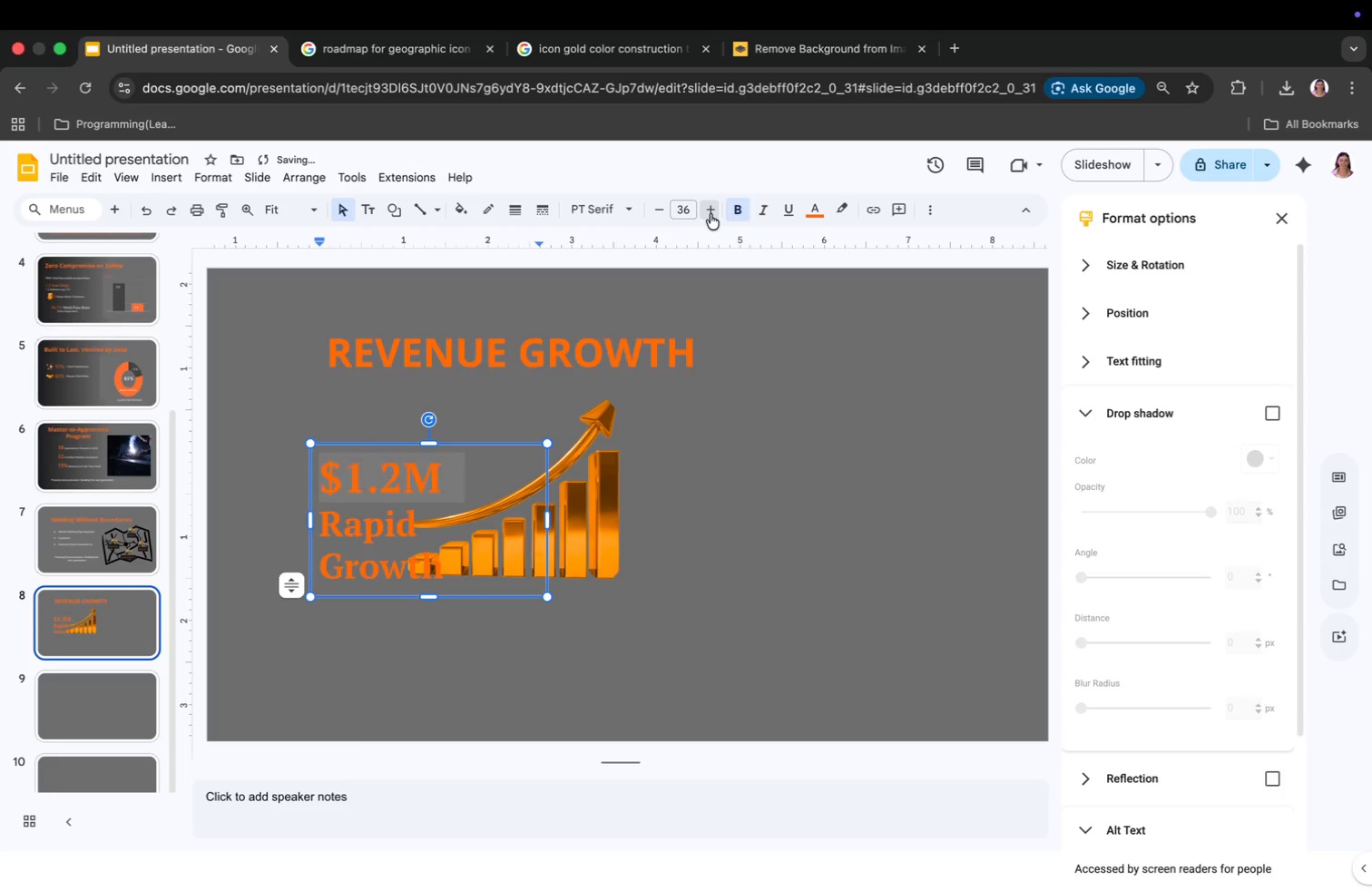 
triple_click([710, 214])
 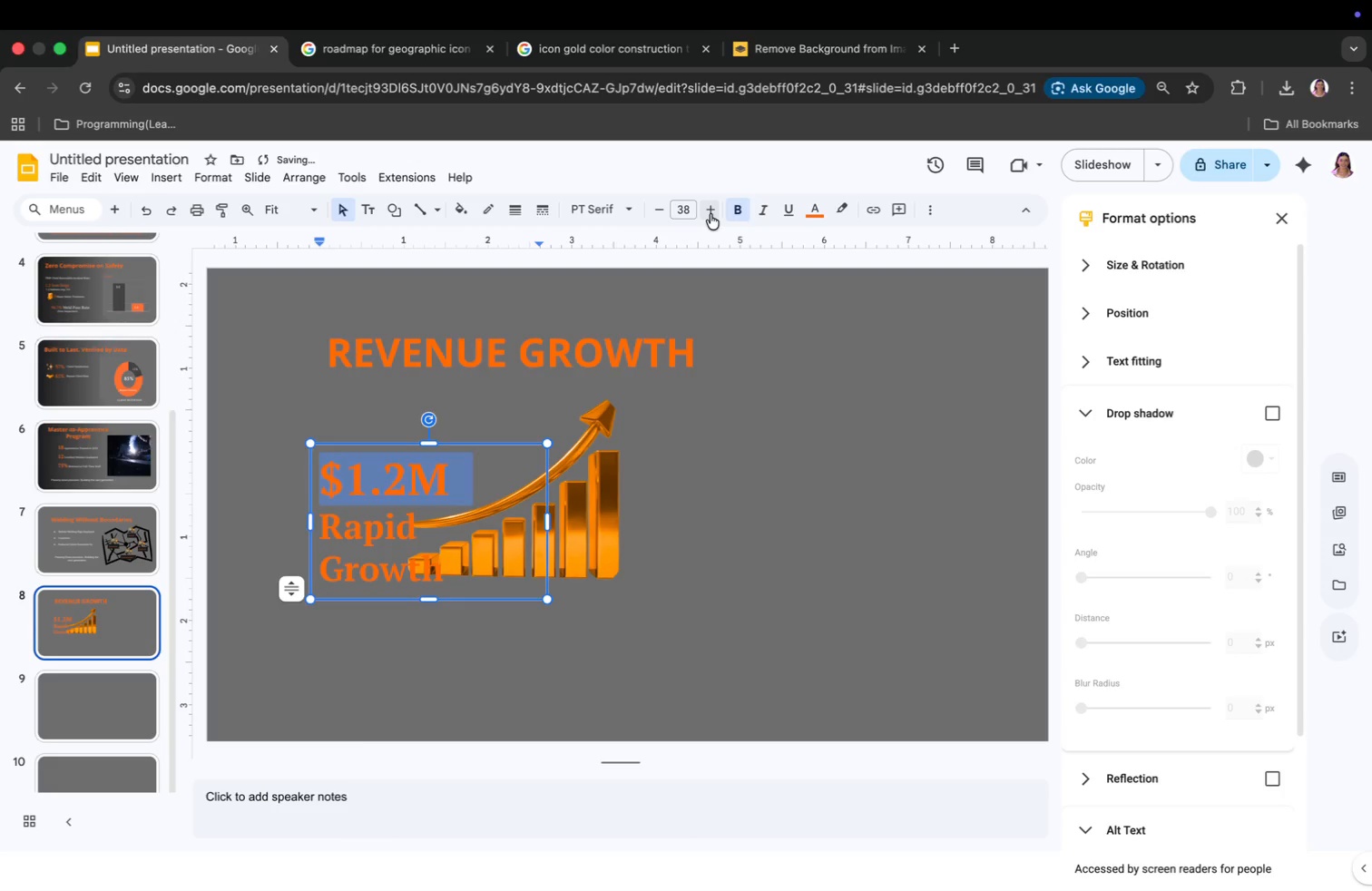 
triple_click([710, 214])
 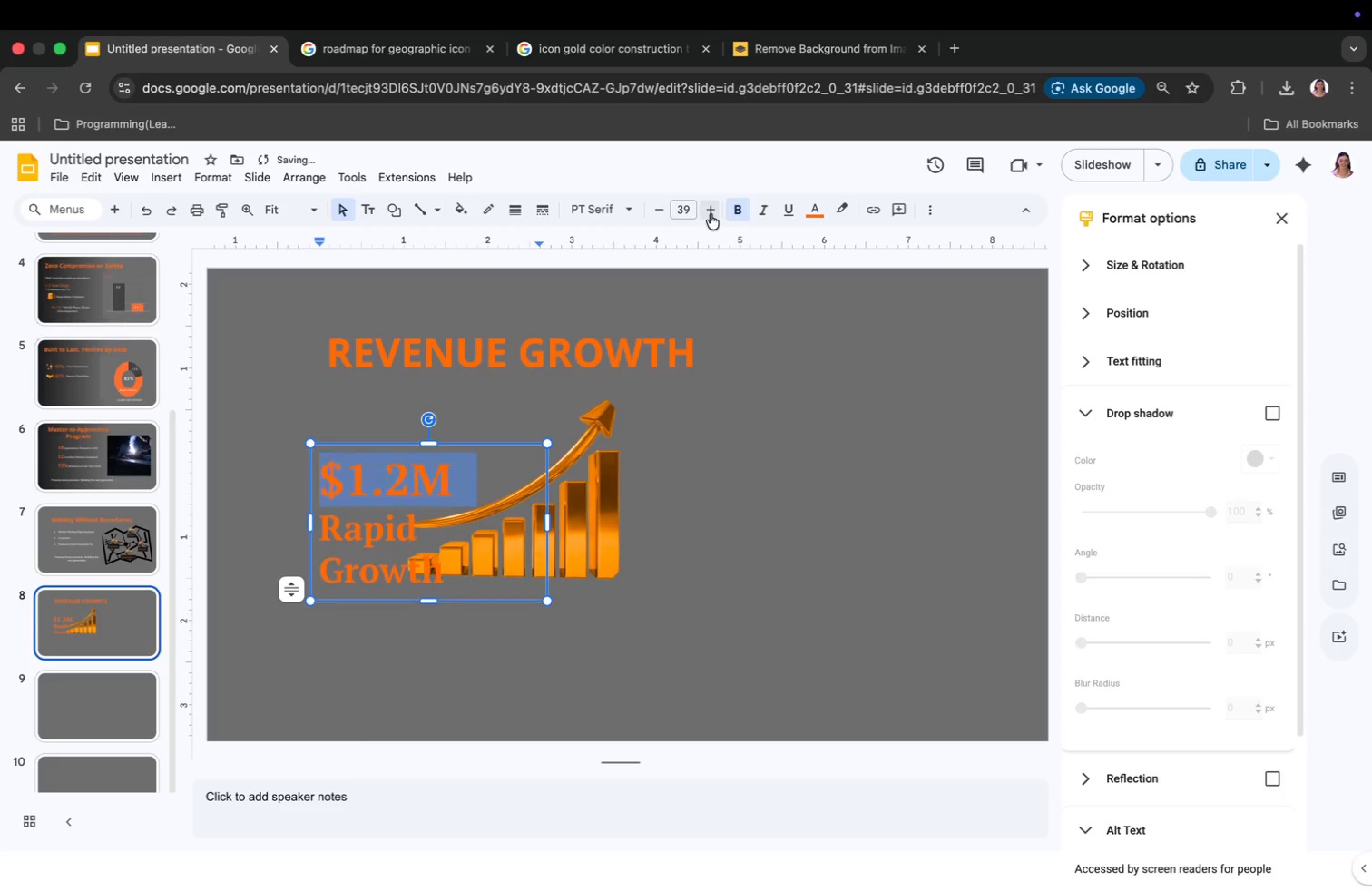 
triple_click([710, 214])
 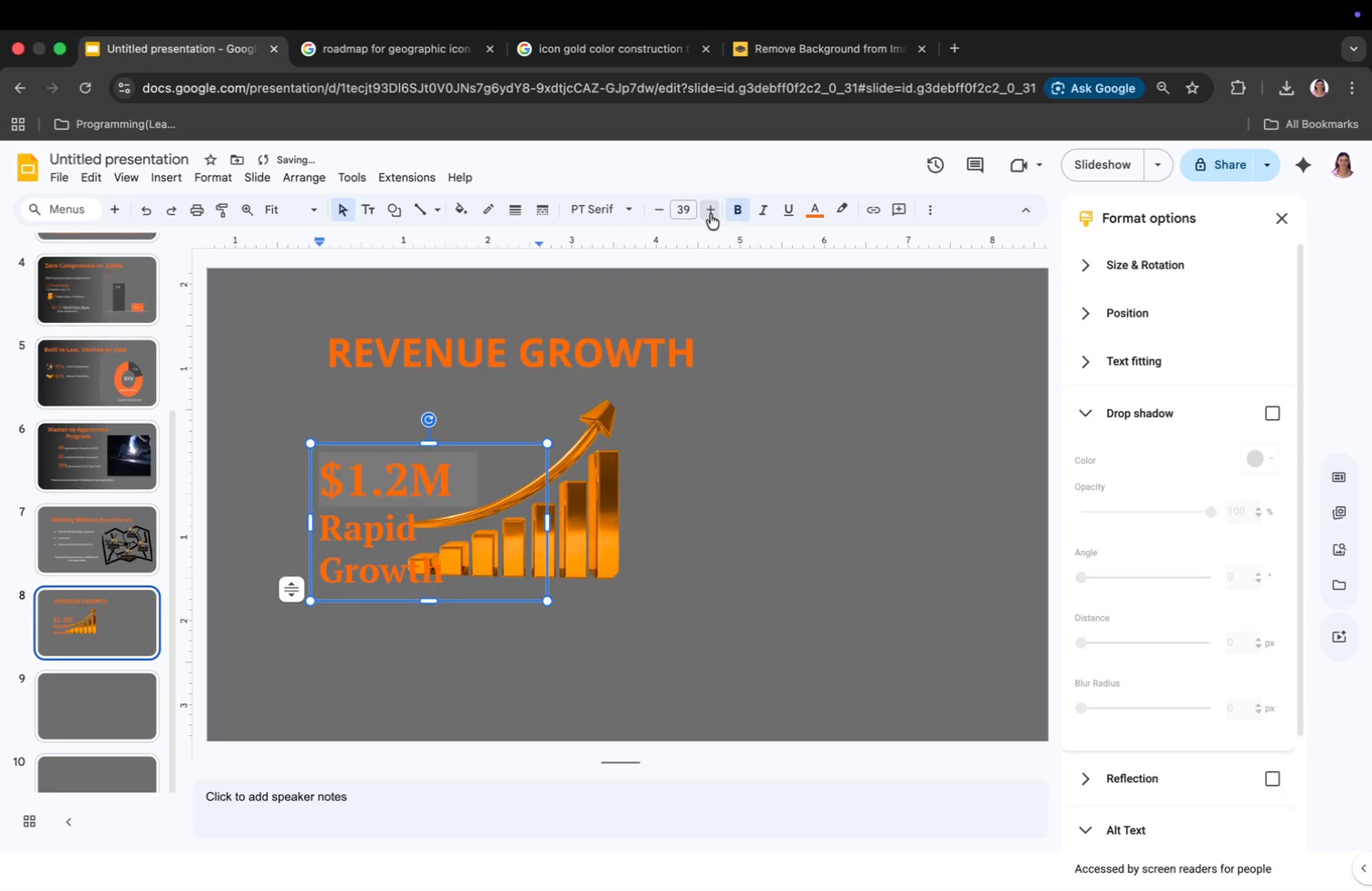 
triple_click([710, 214])
 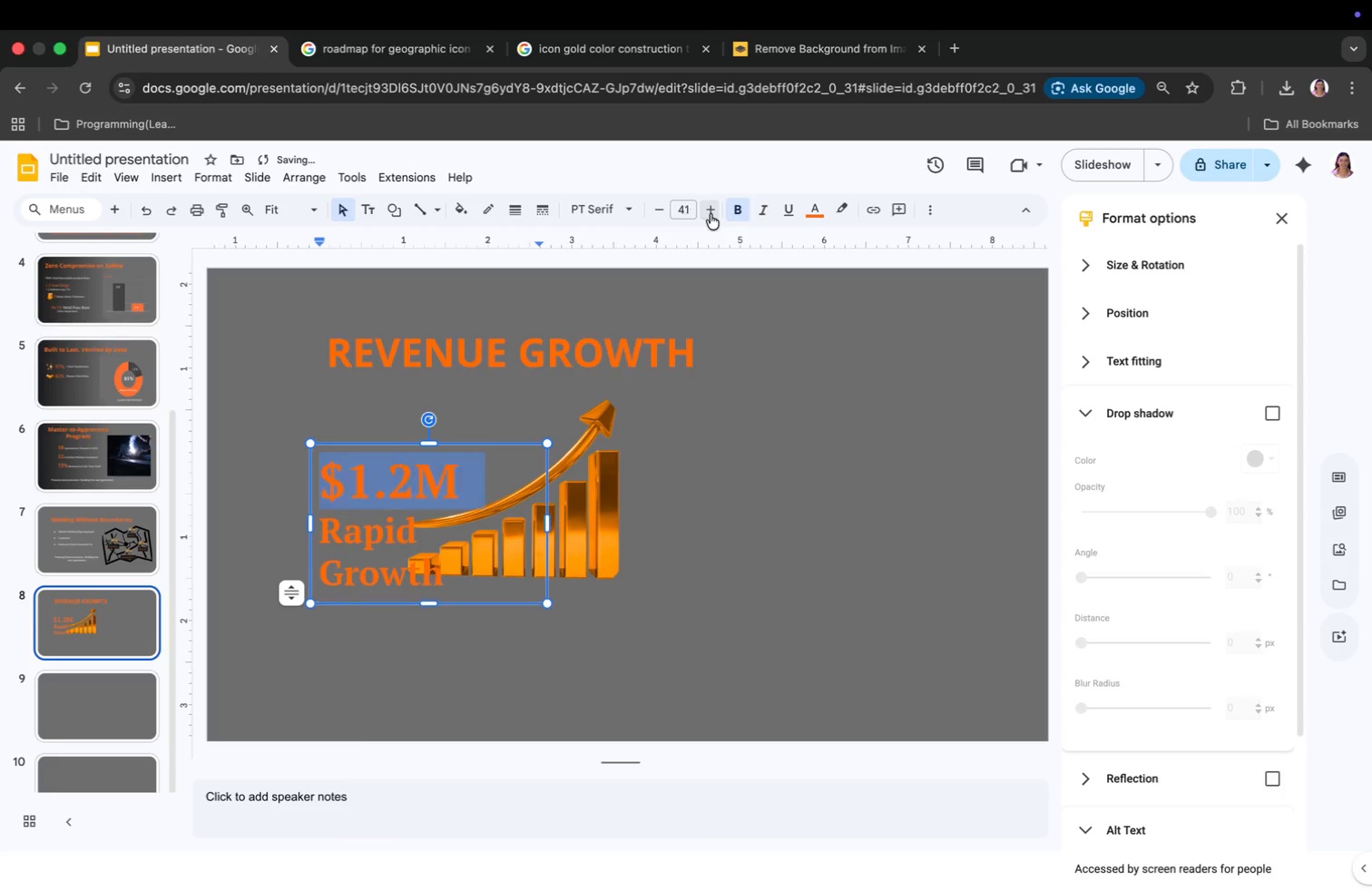 
triple_click([710, 214])
 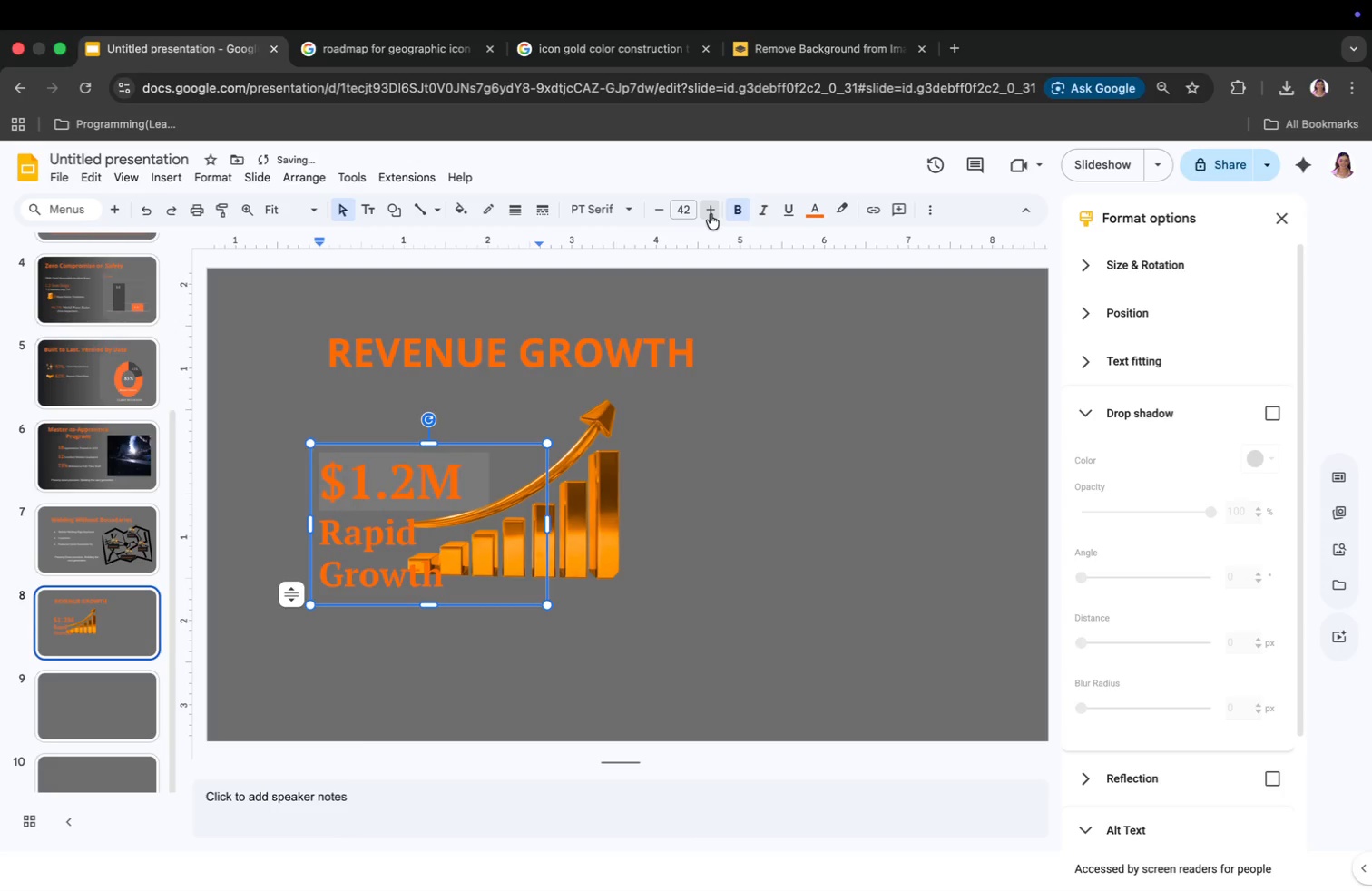 
triple_click([710, 214])
 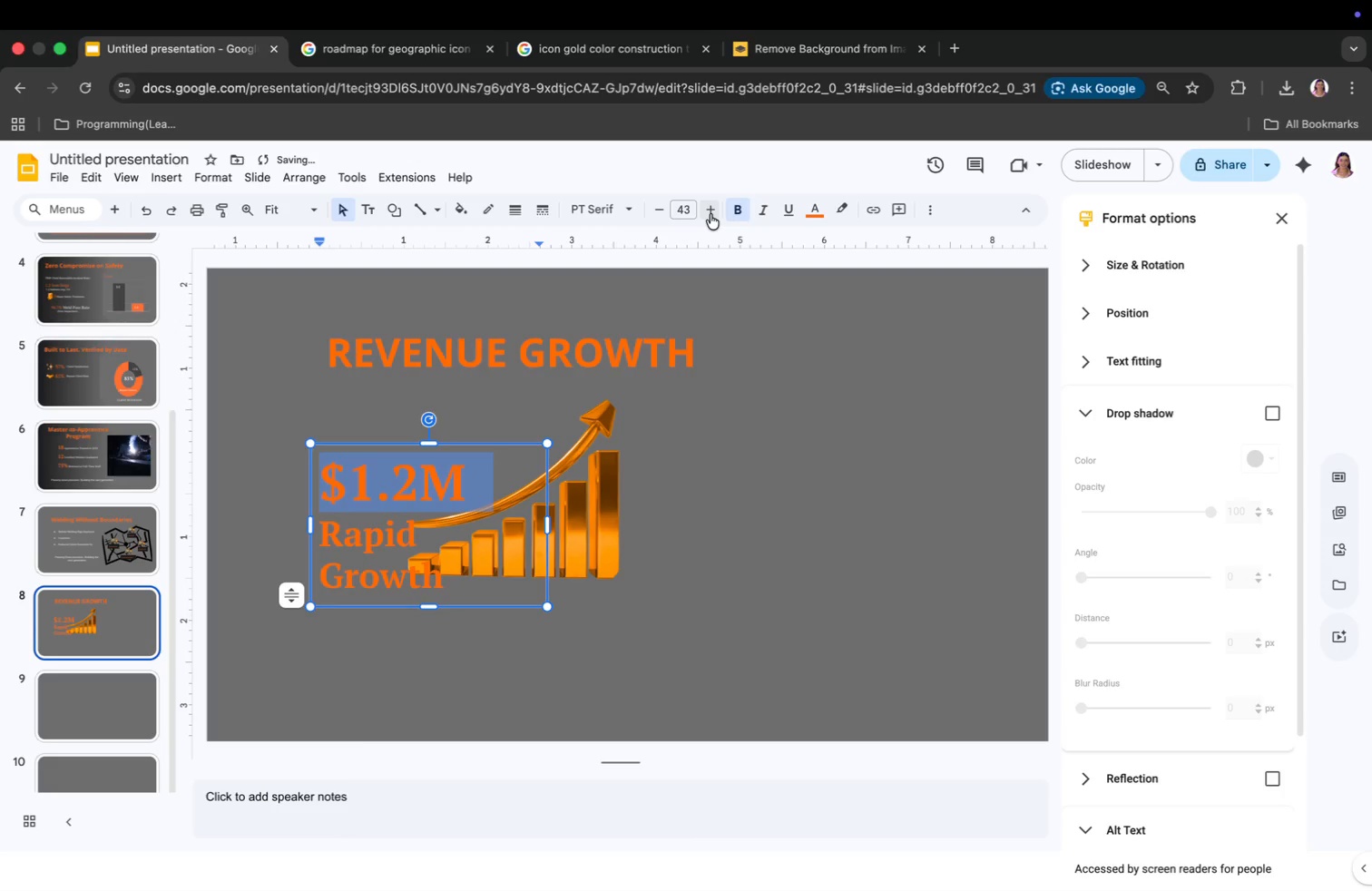 
triple_click([710, 214])
 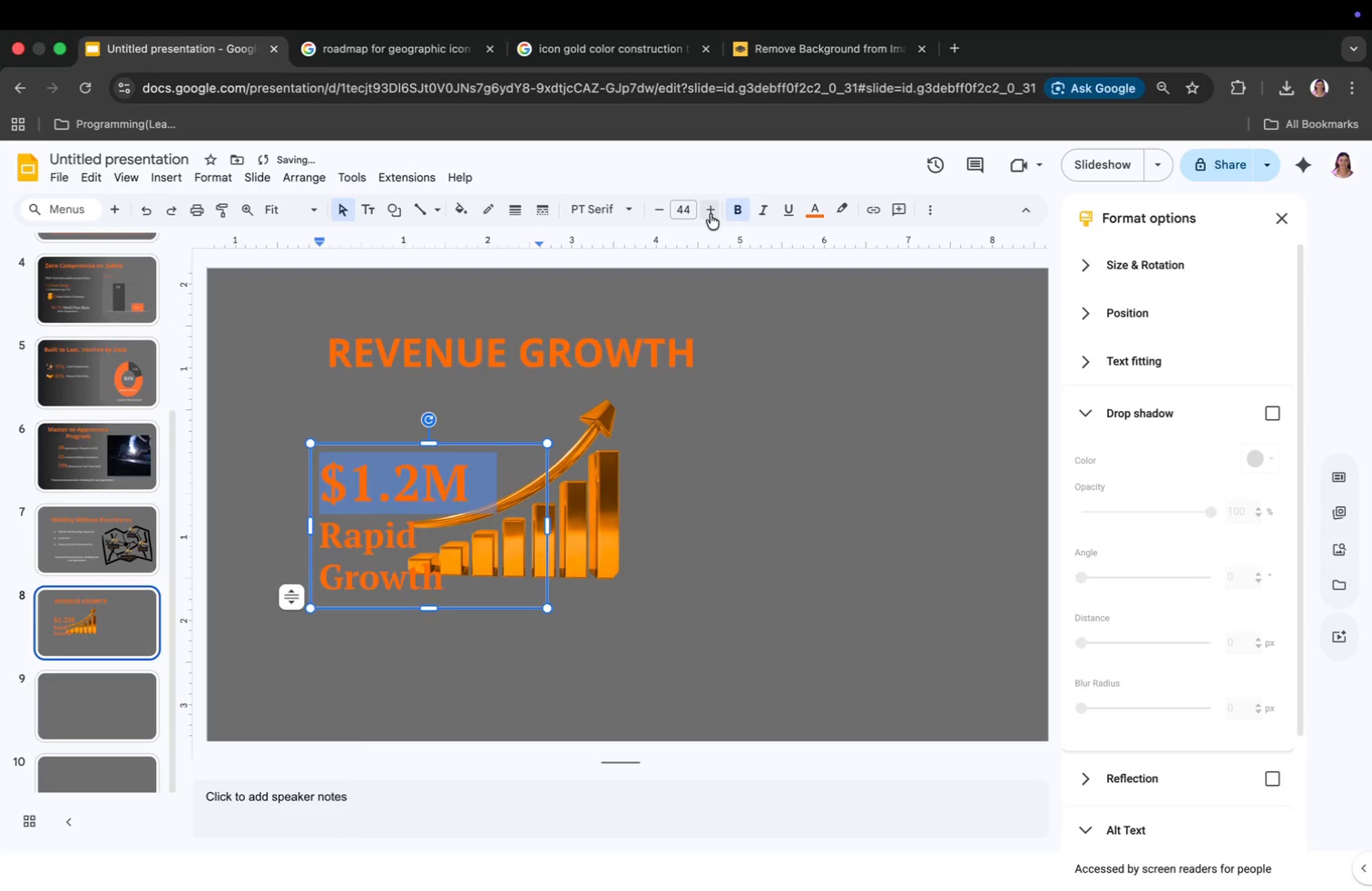 
triple_click([710, 214])
 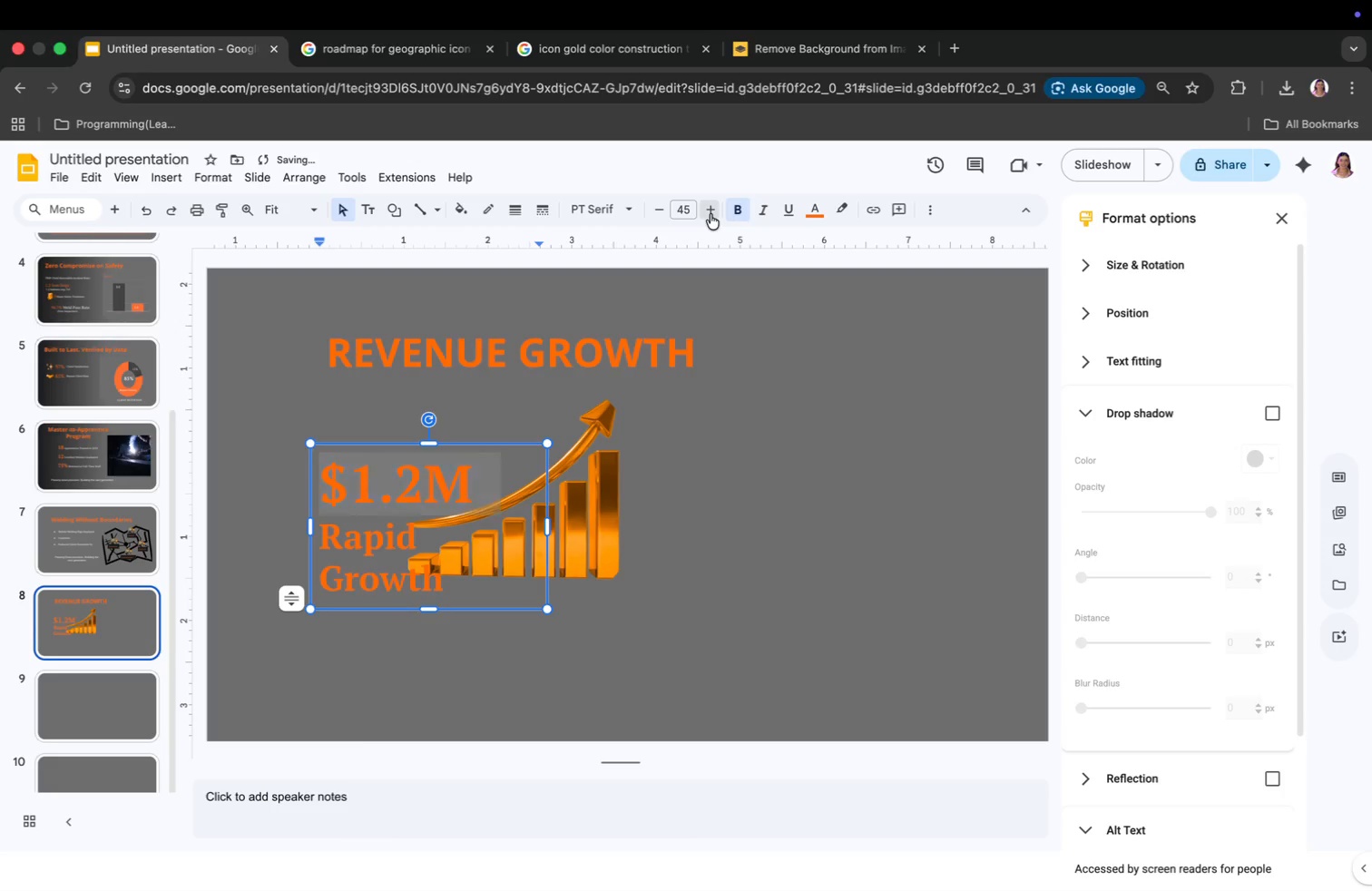 
triple_click([710, 214])
 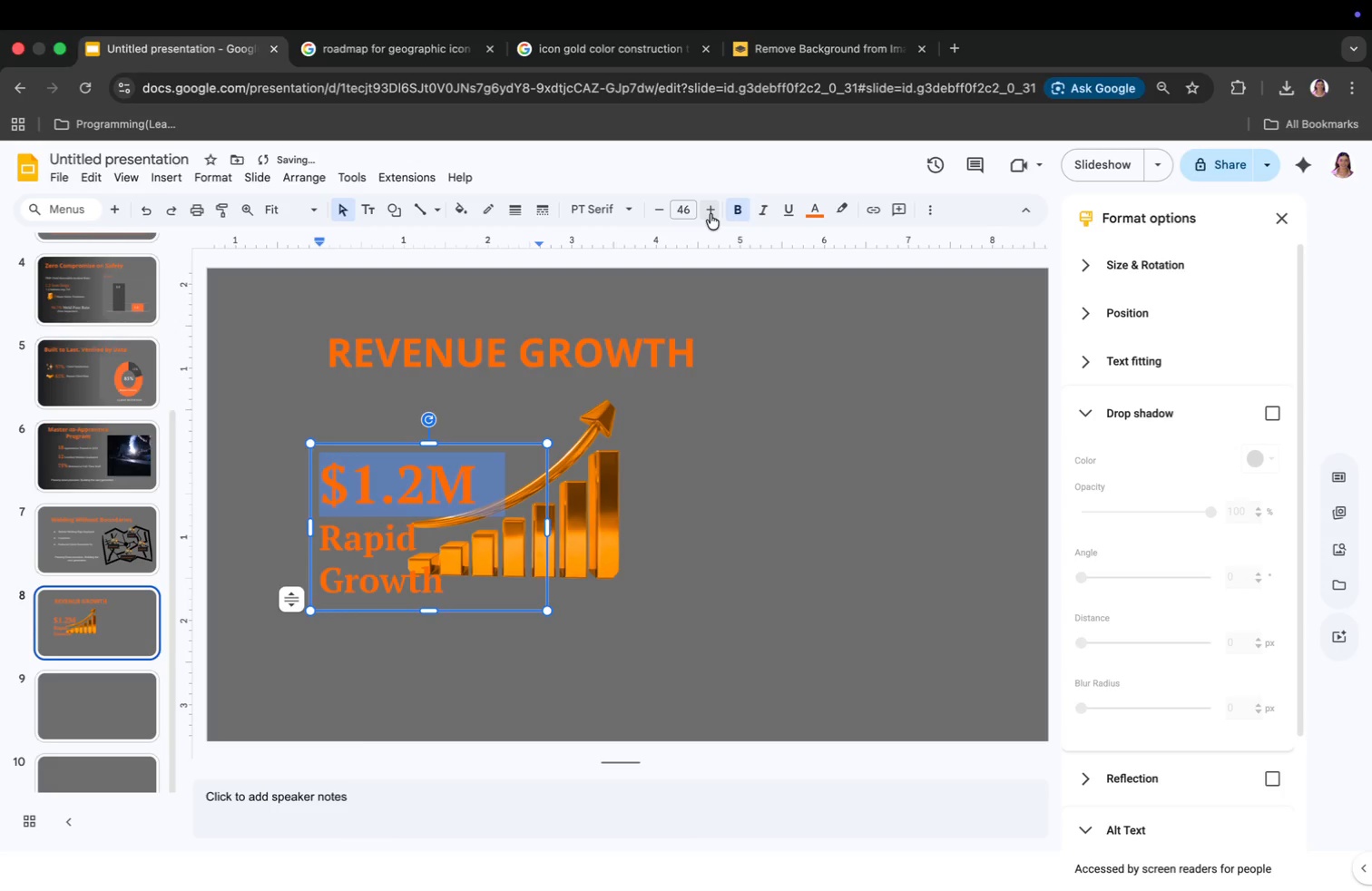 
left_click_drag(start_coordinate=[318, 547], to_coordinate=[446, 594])
 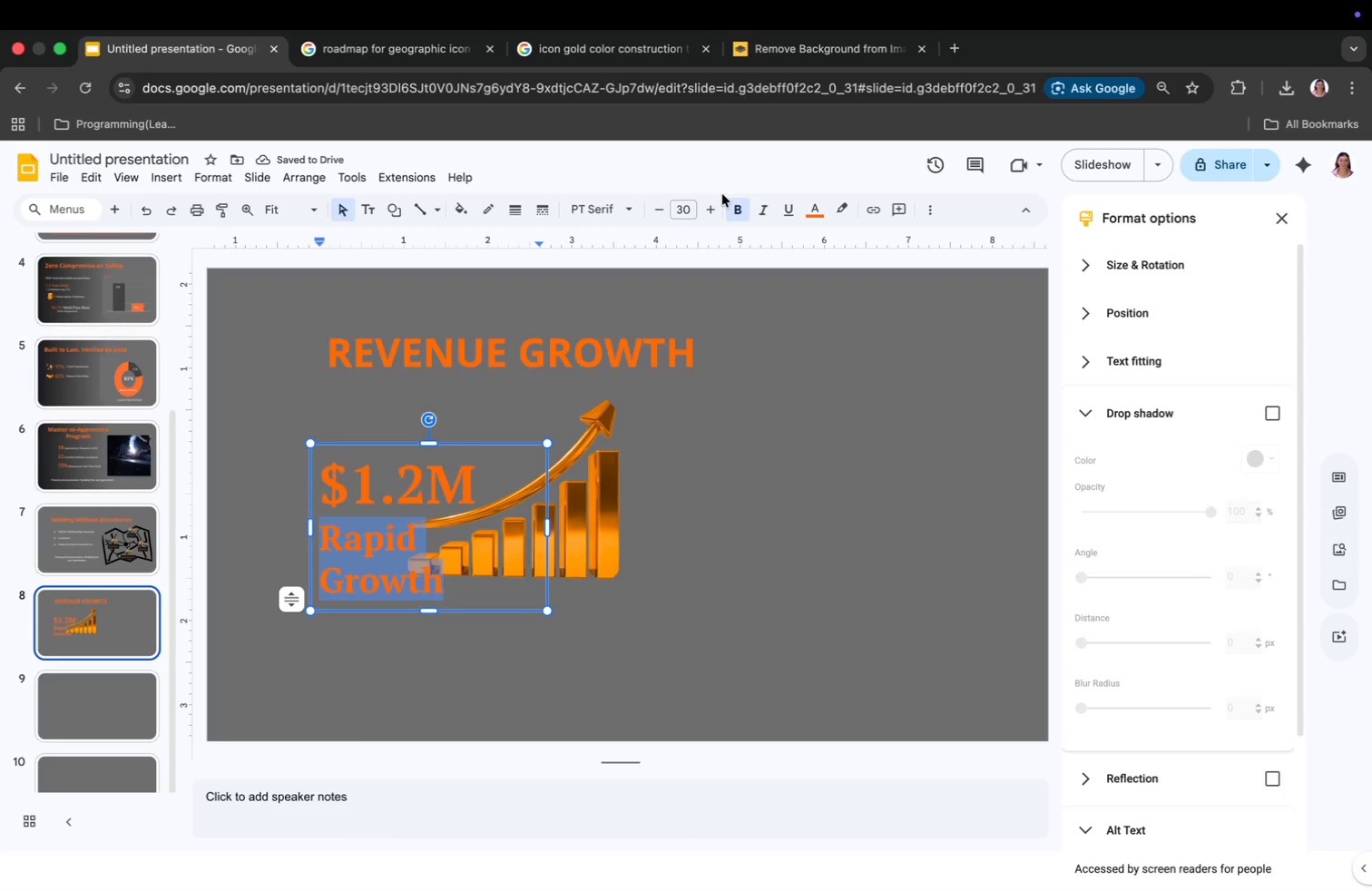 
double_click([659, 212])
 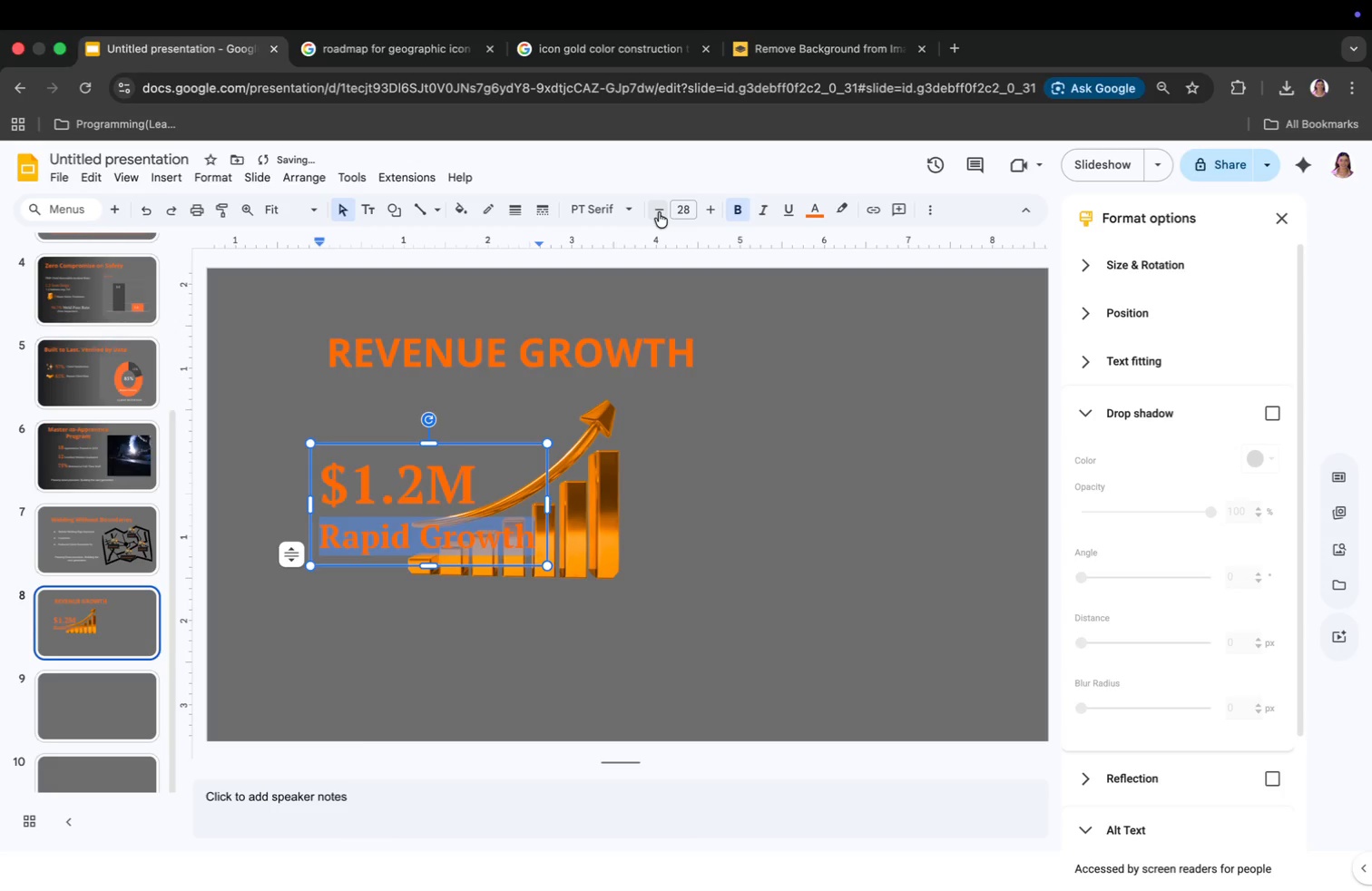 
triple_click([659, 212])
 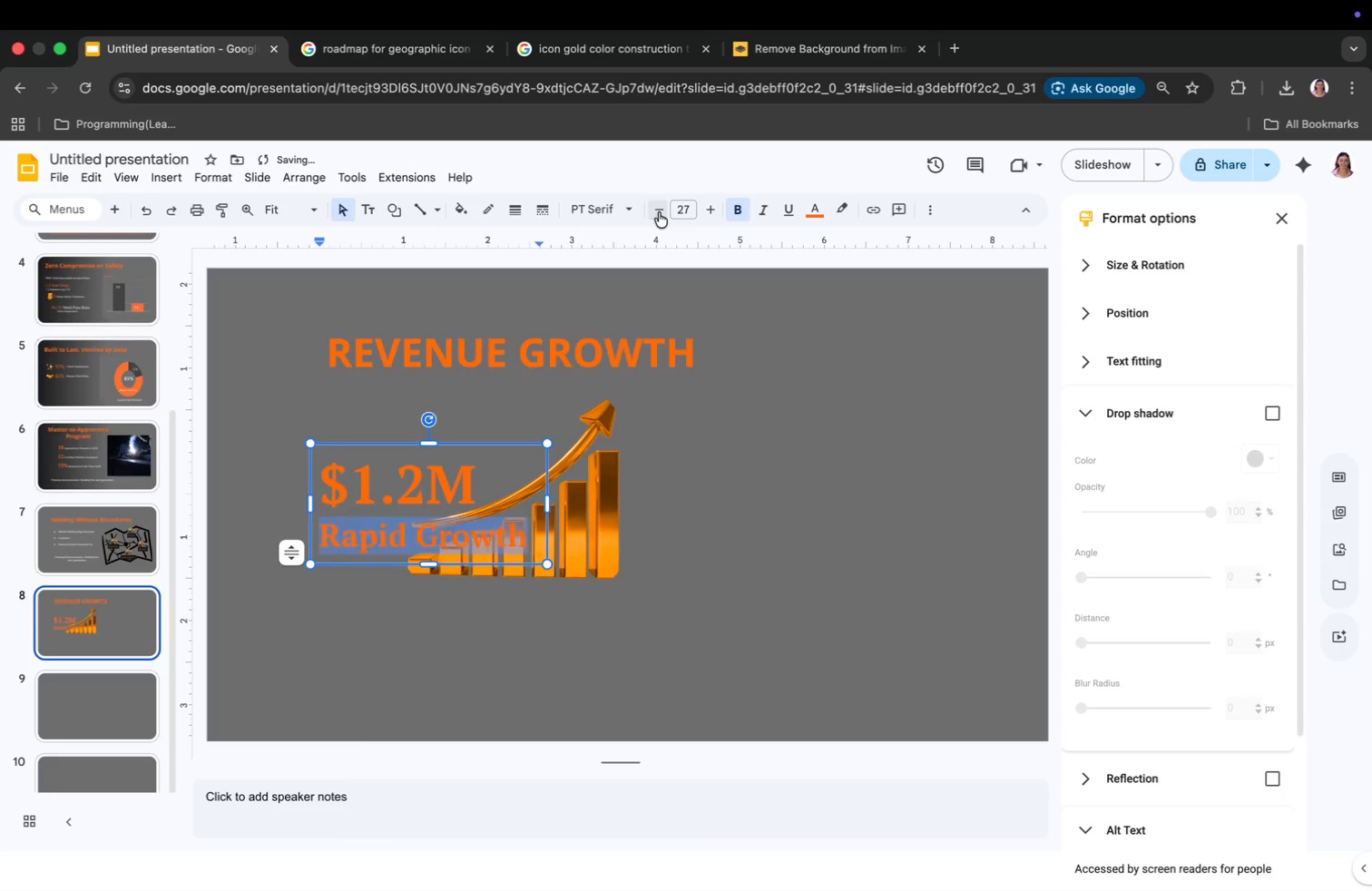 
triple_click([659, 212])
 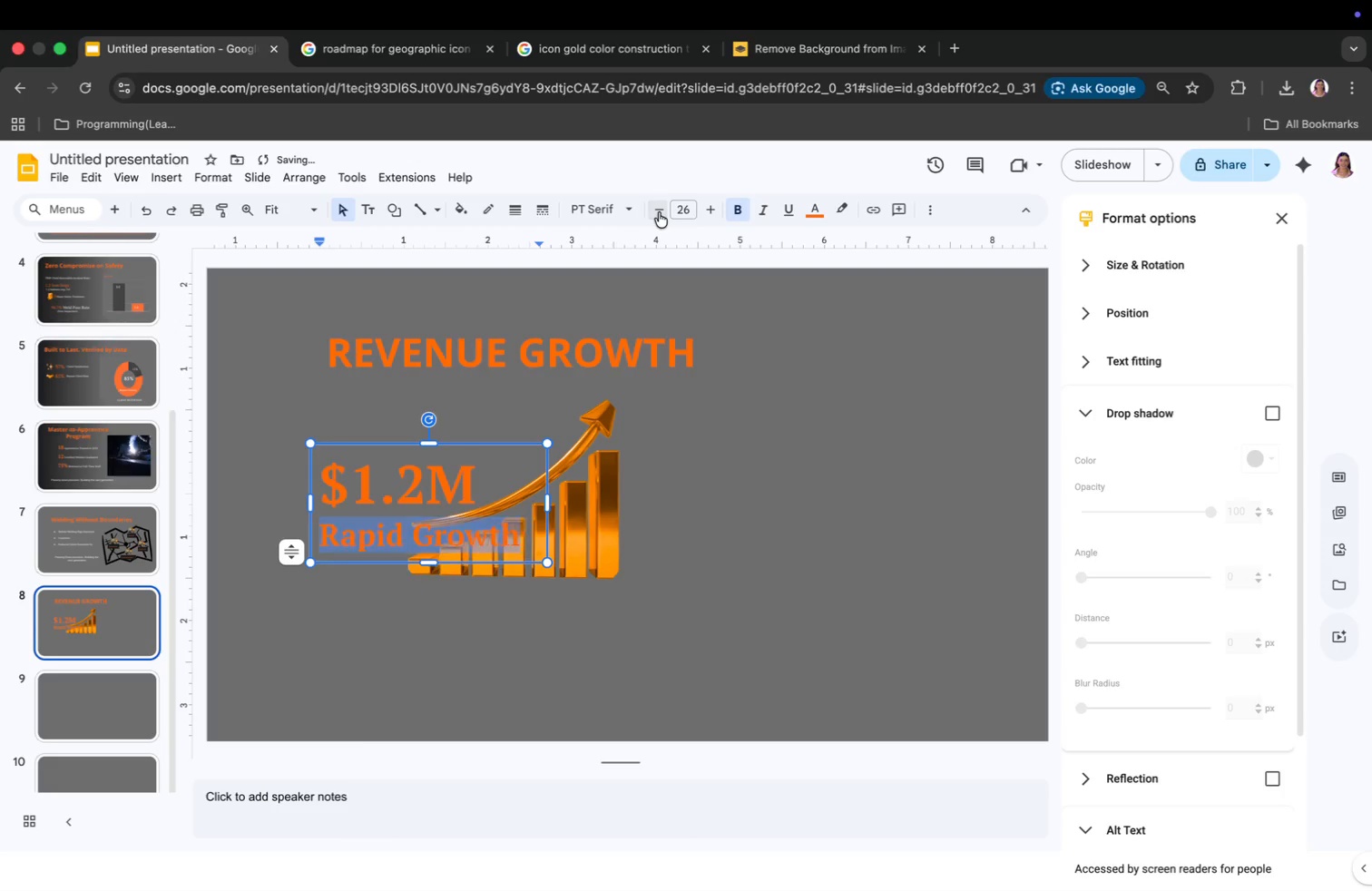 
triple_click([659, 212])
 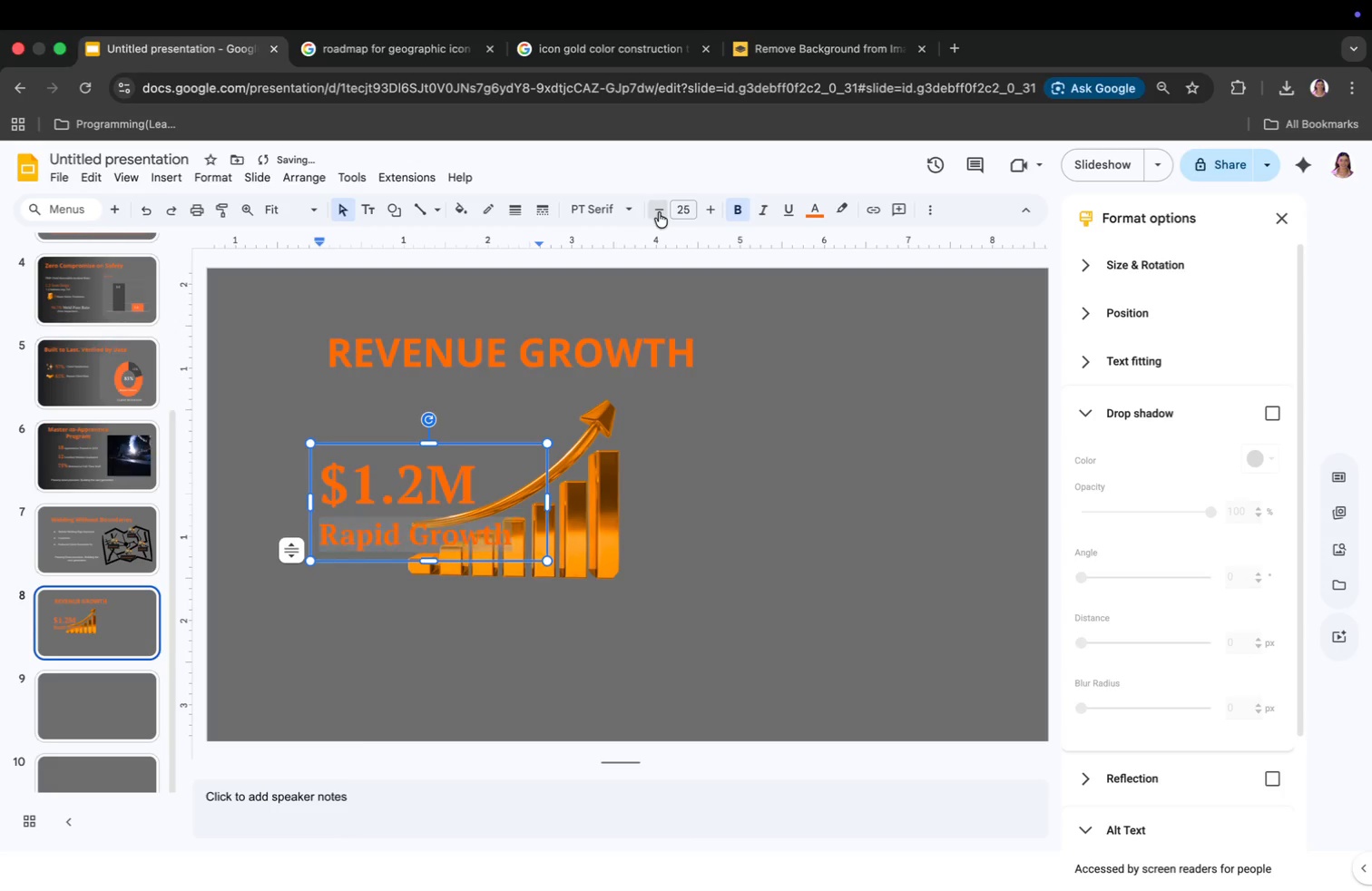 
triple_click([659, 212])
 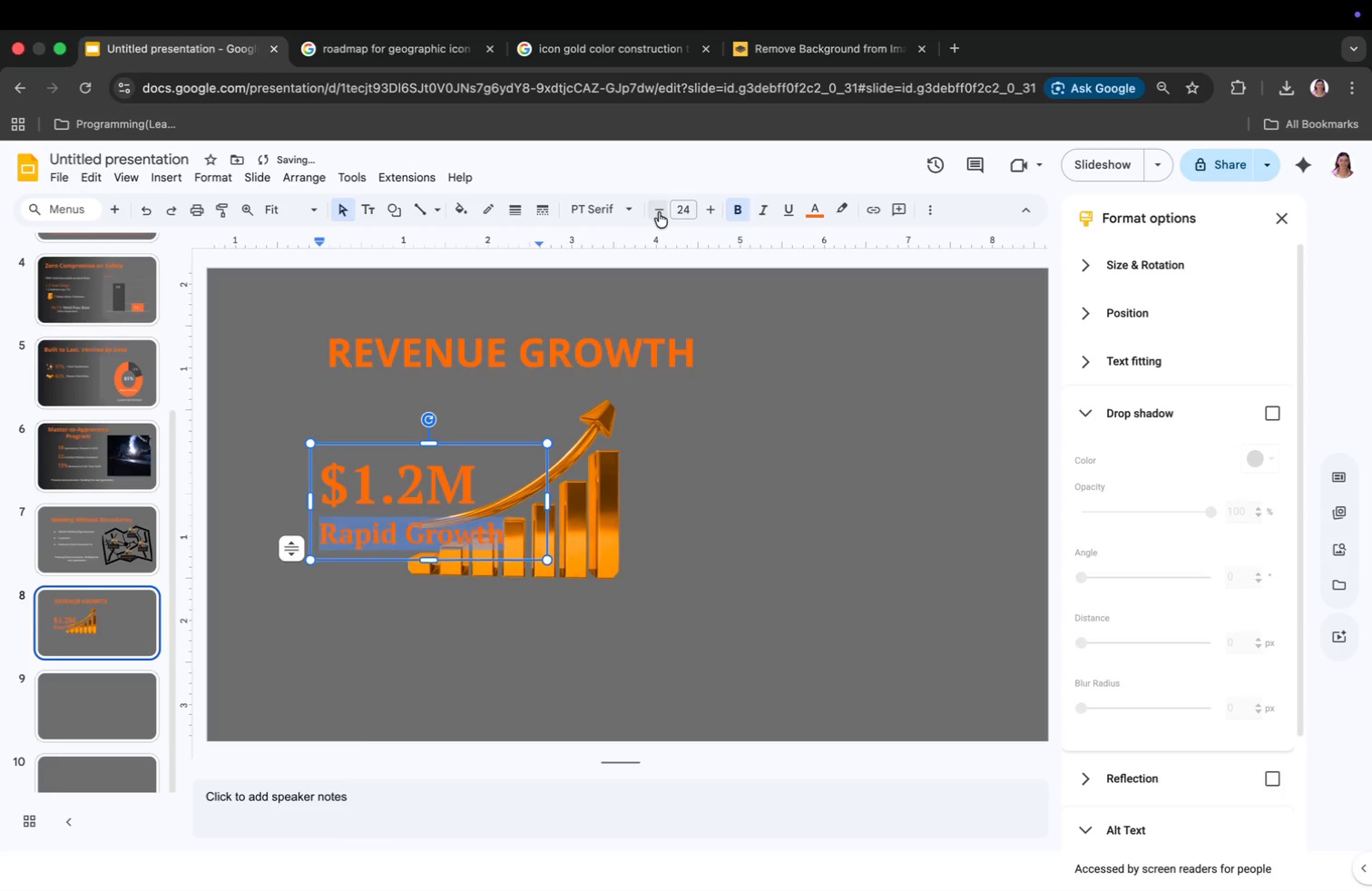 
triple_click([659, 212])
 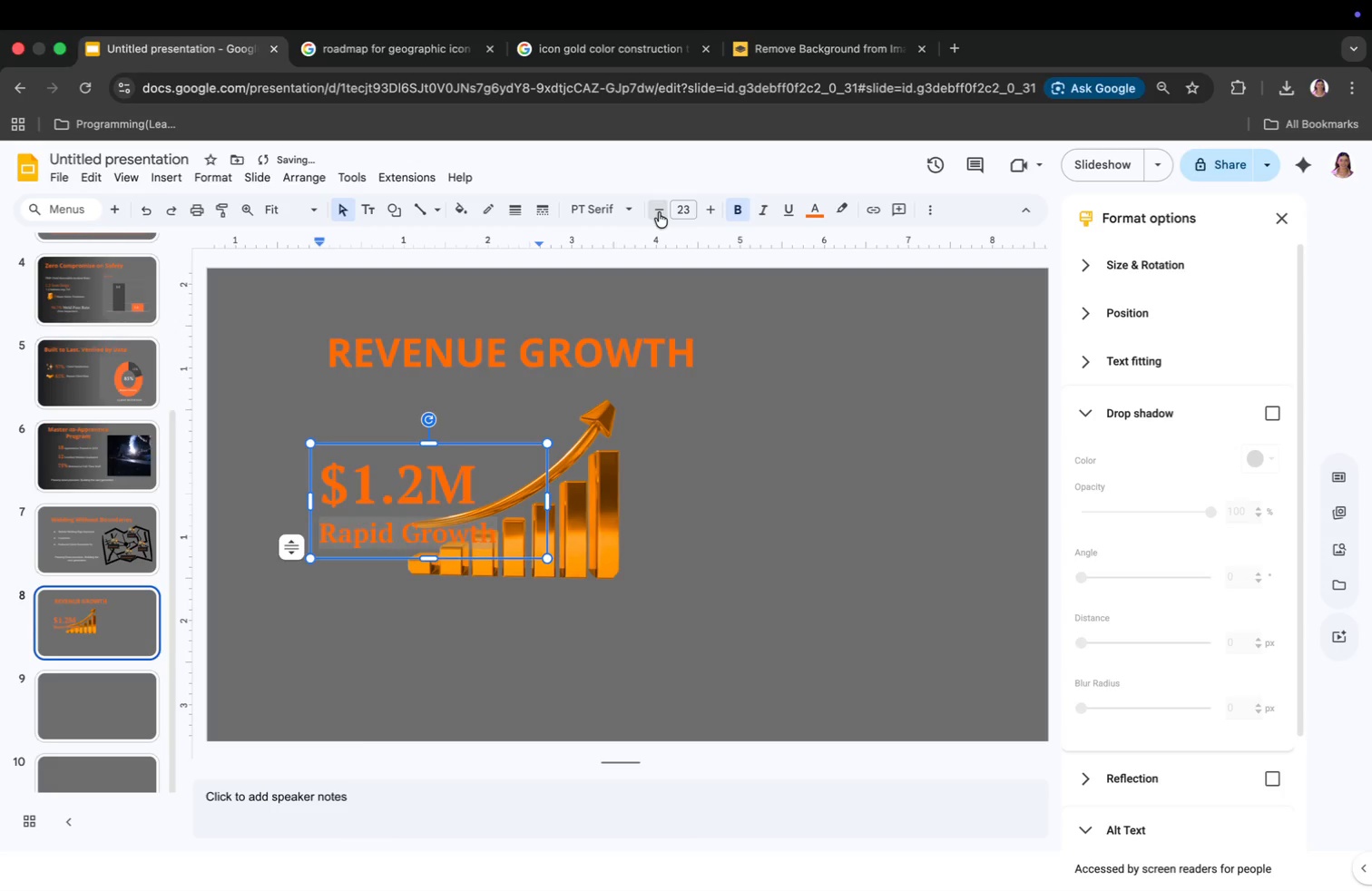 
triple_click([659, 212])
 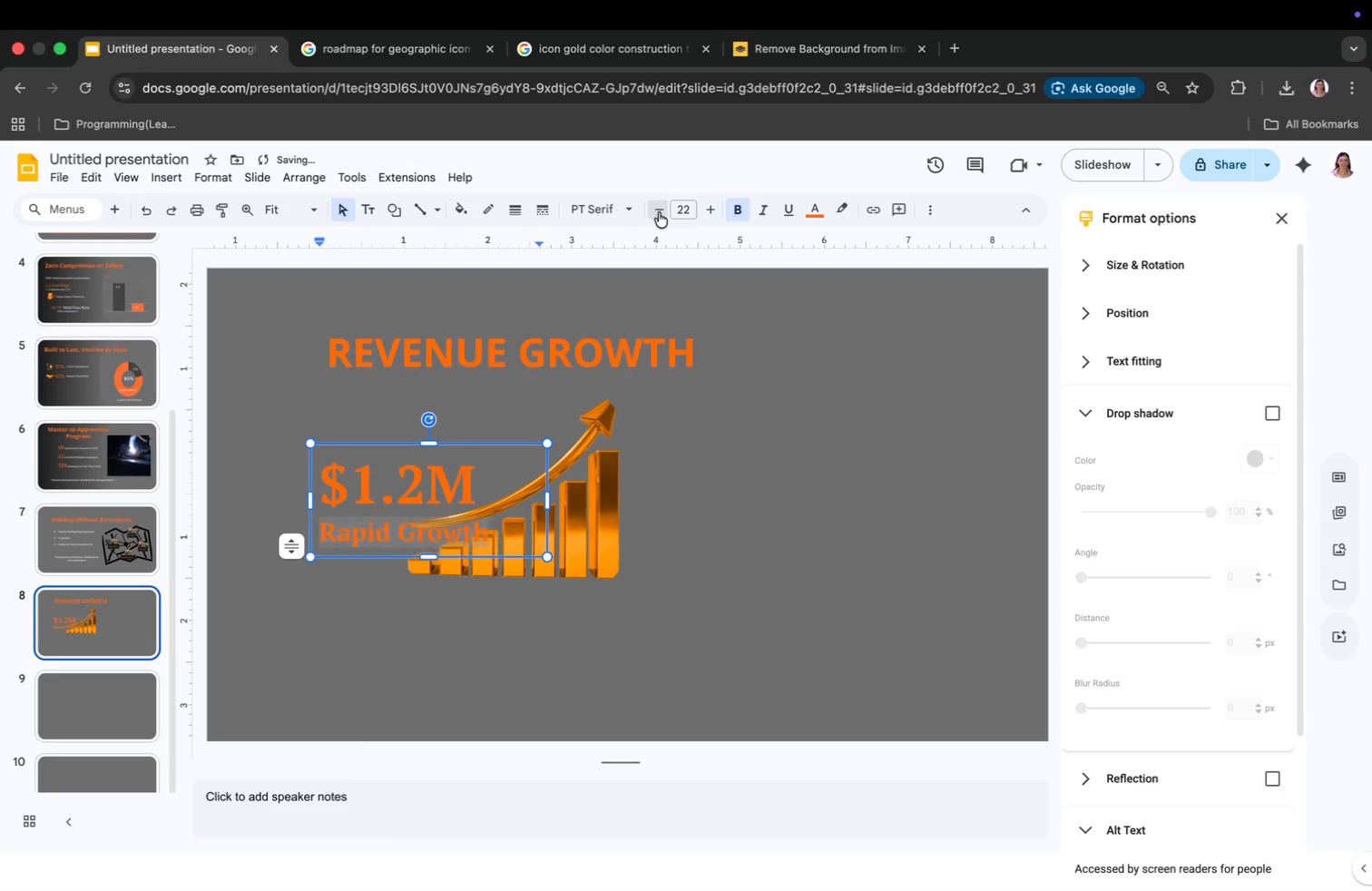 
triple_click([659, 212])
 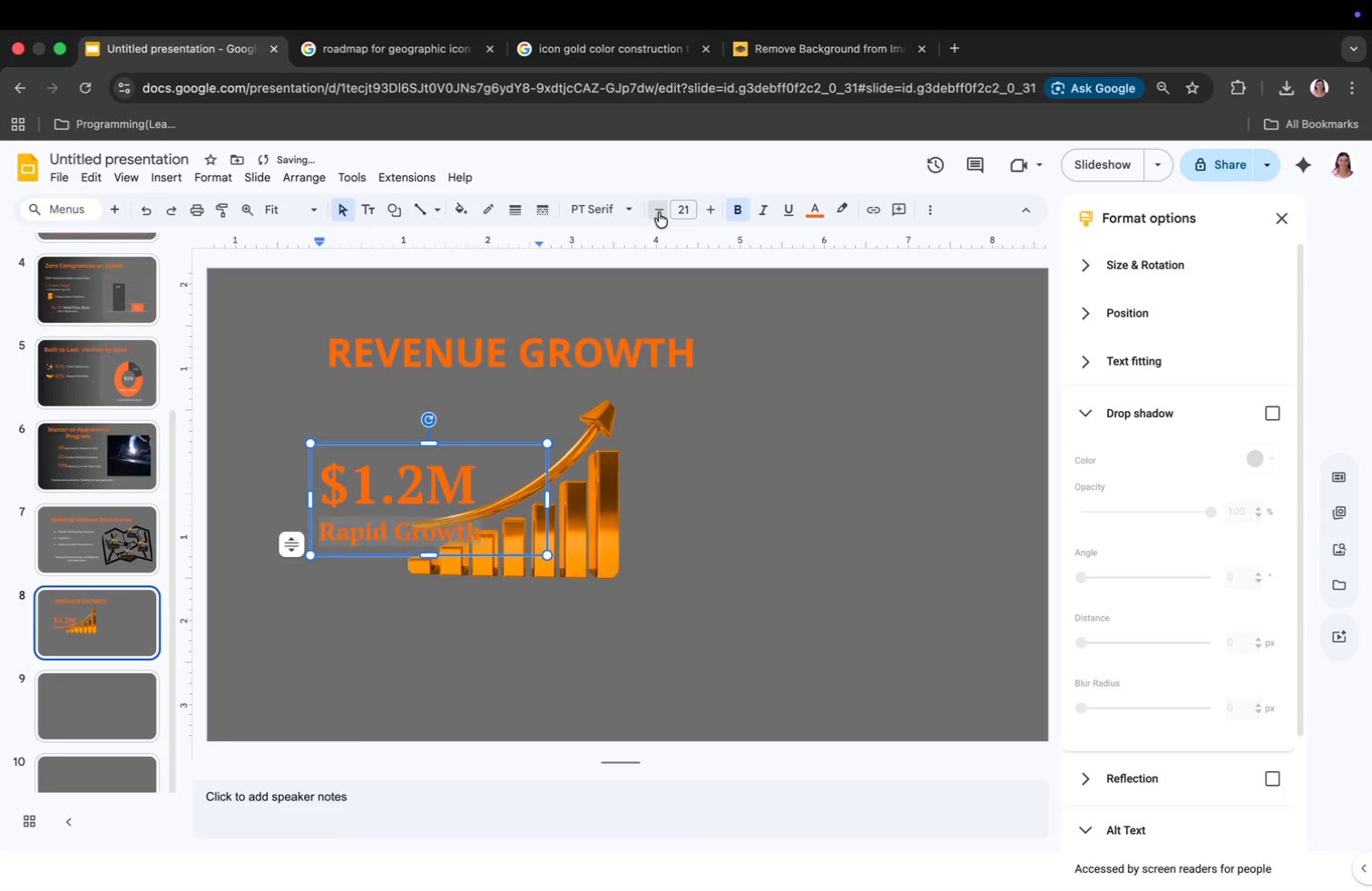 
triple_click([659, 212])
 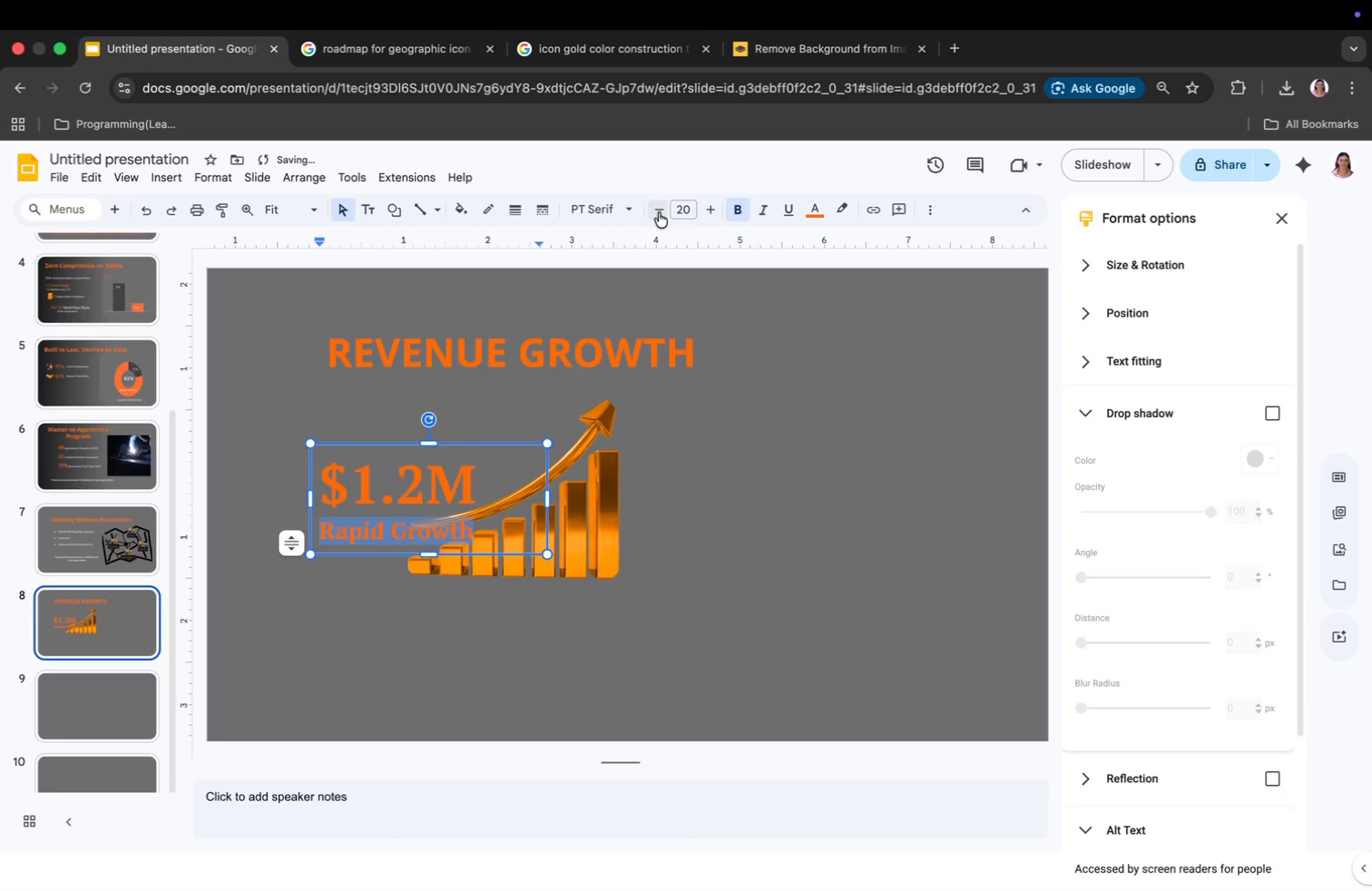 
triple_click([659, 212])
 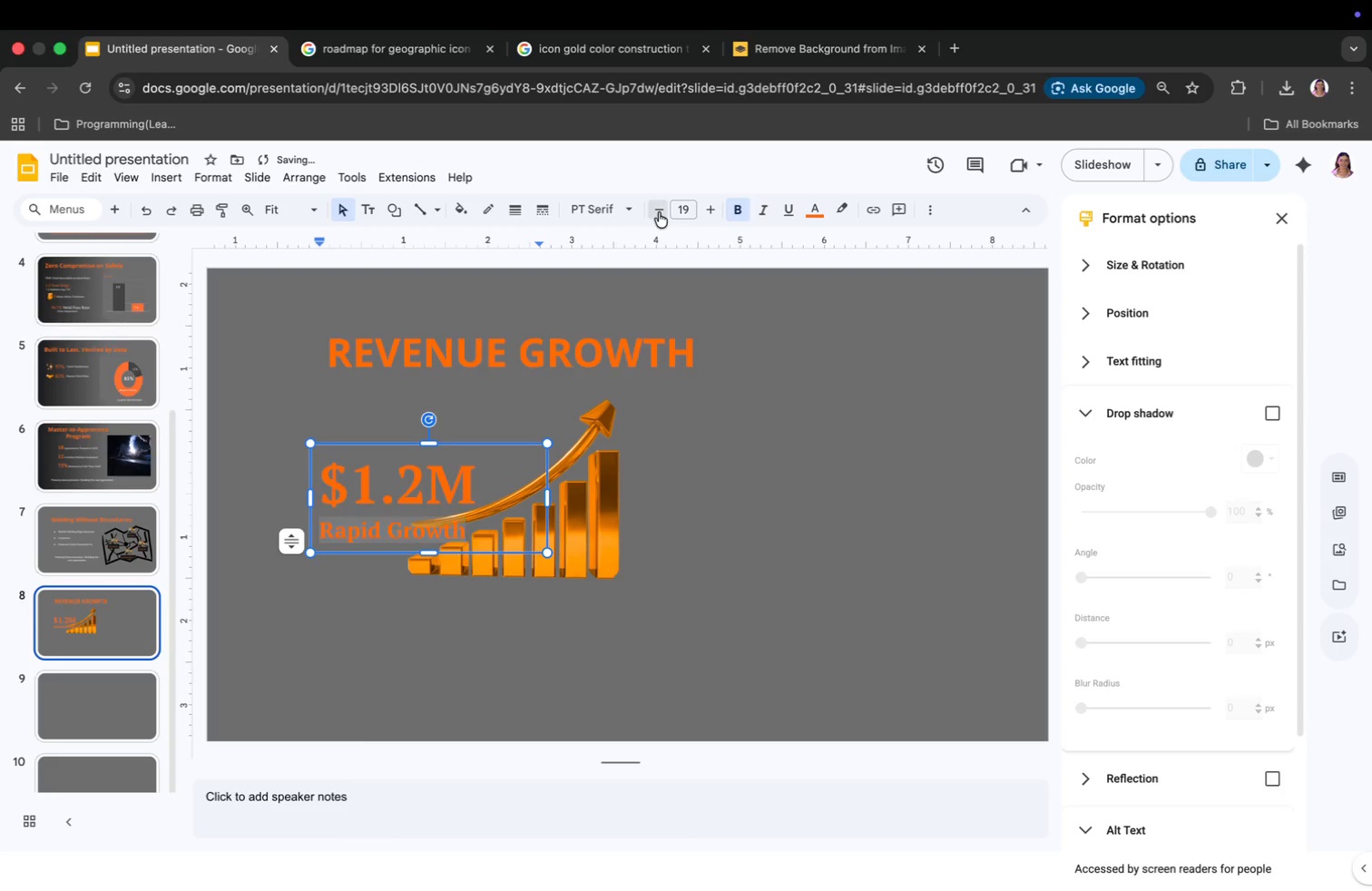 
triple_click([659, 212])
 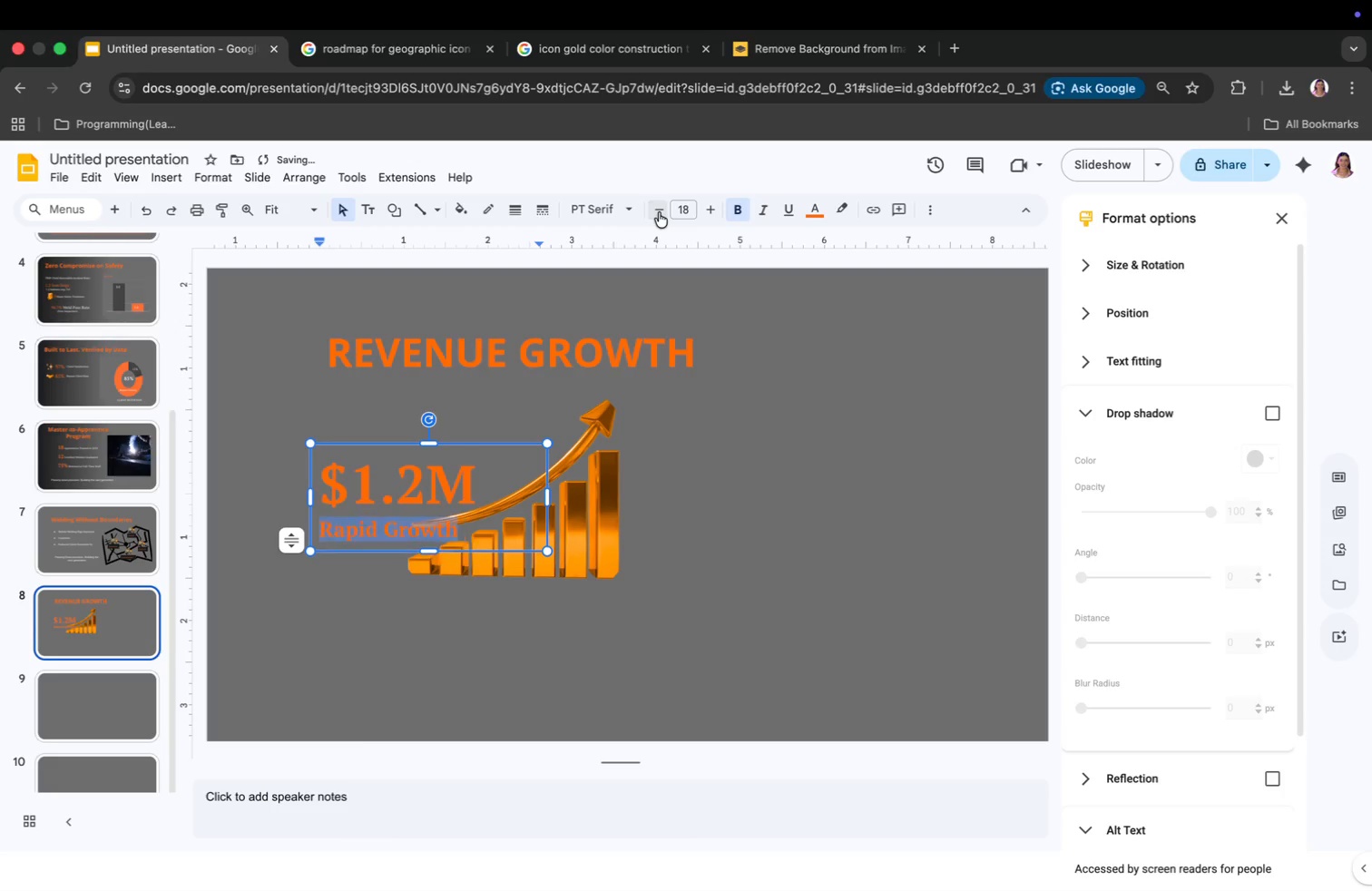 
triple_click([659, 212])
 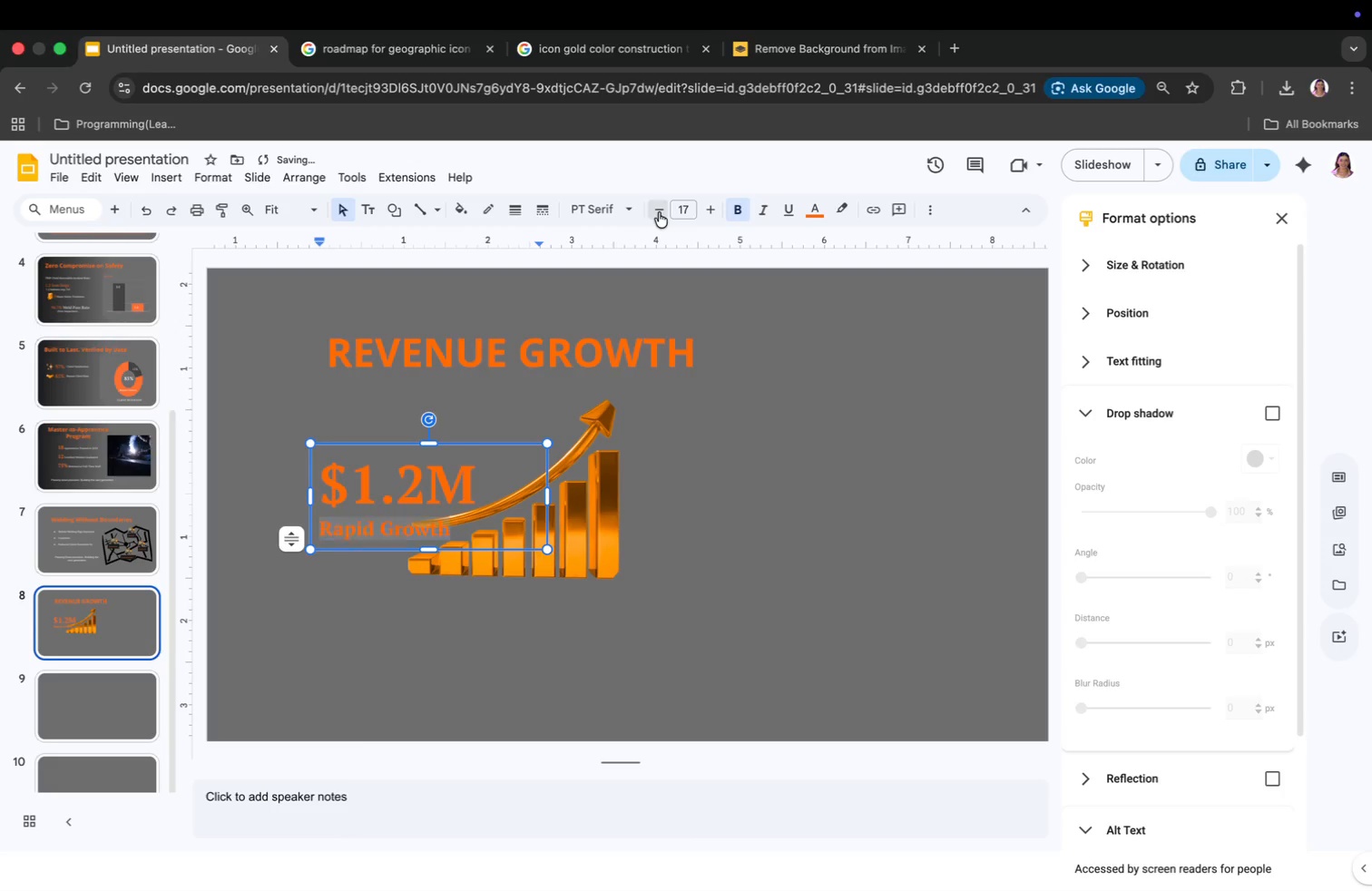 
triple_click([659, 212])
 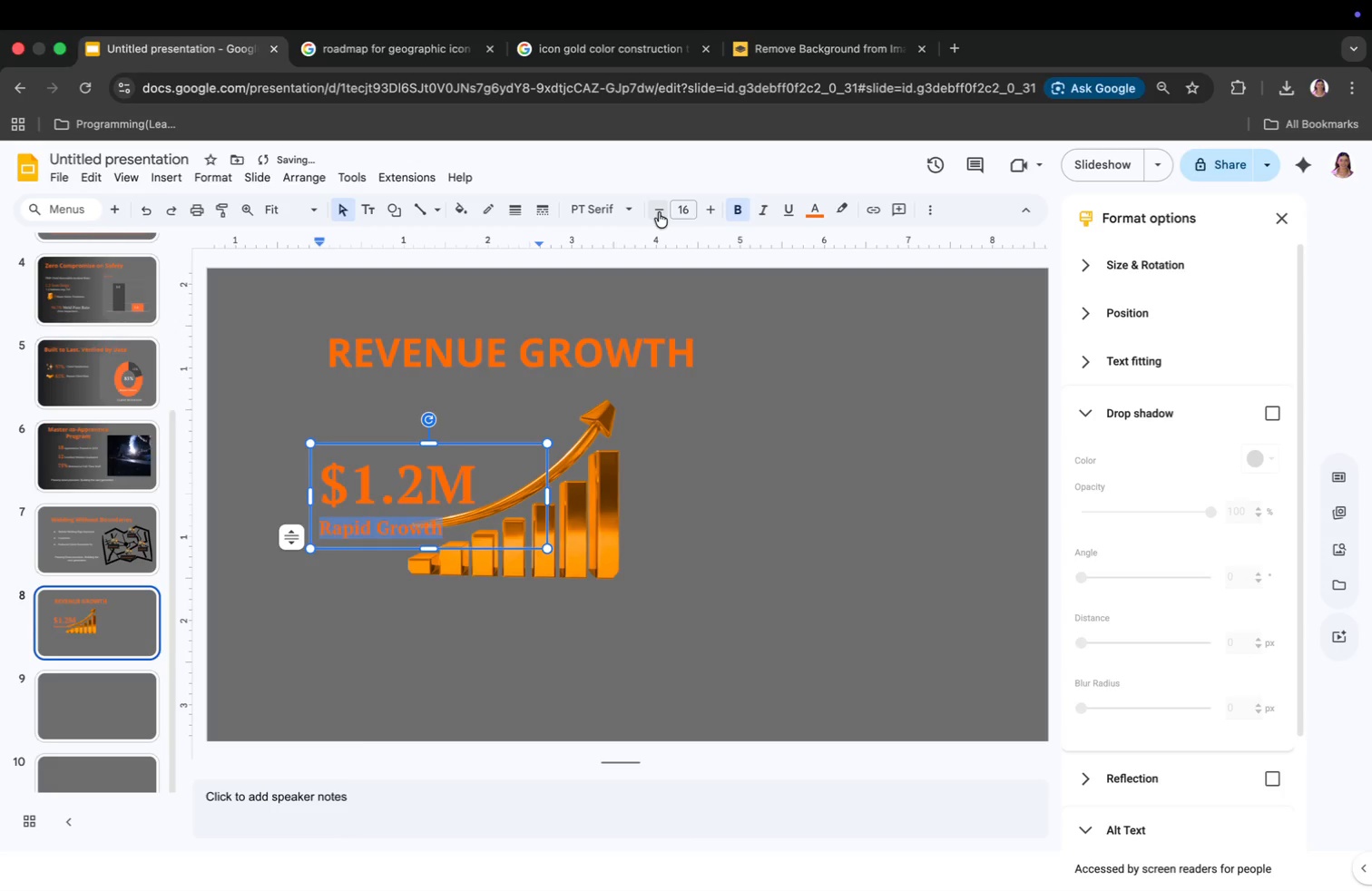 
triple_click([659, 212])
 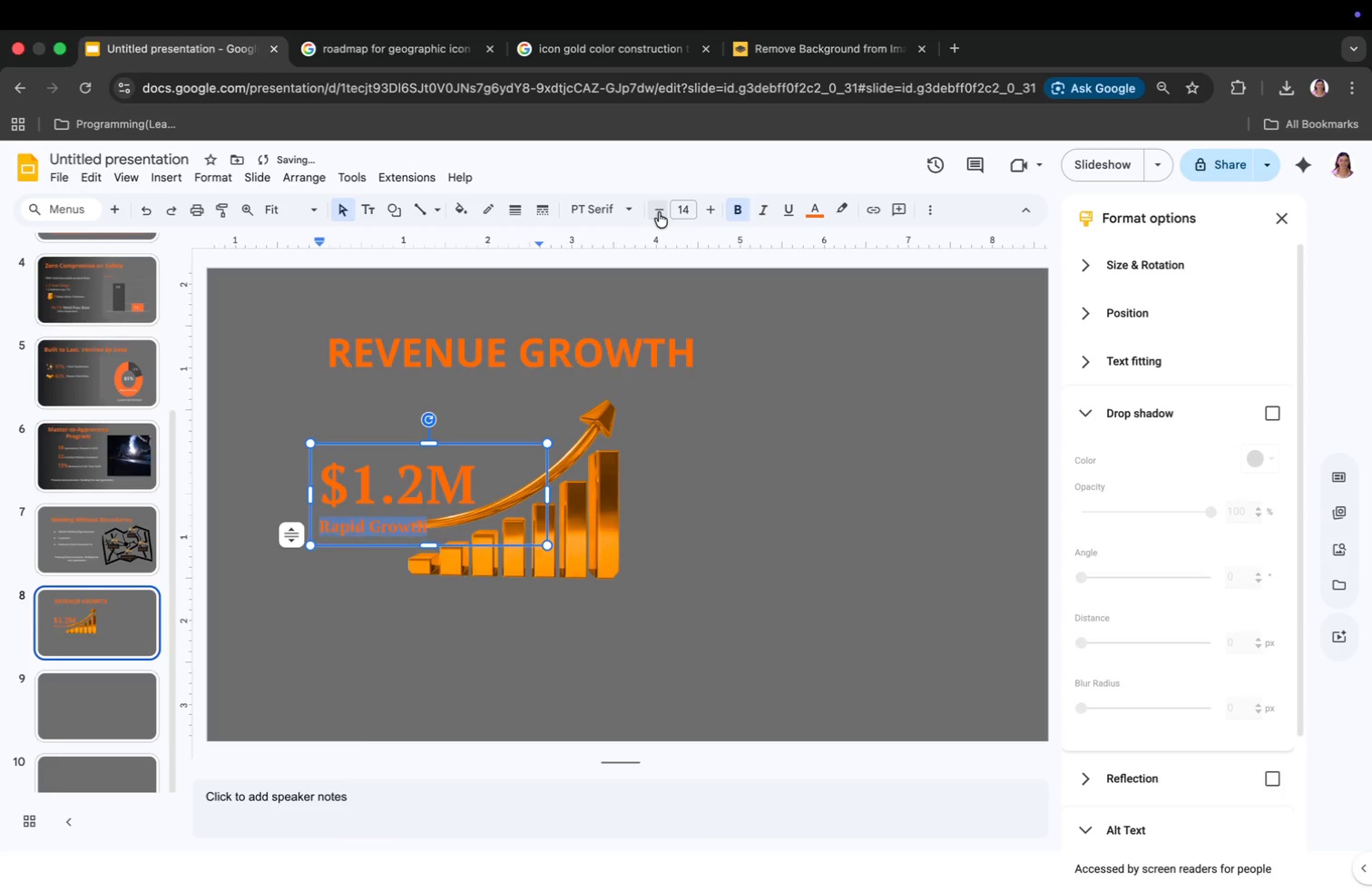 
double_click([659, 212])
 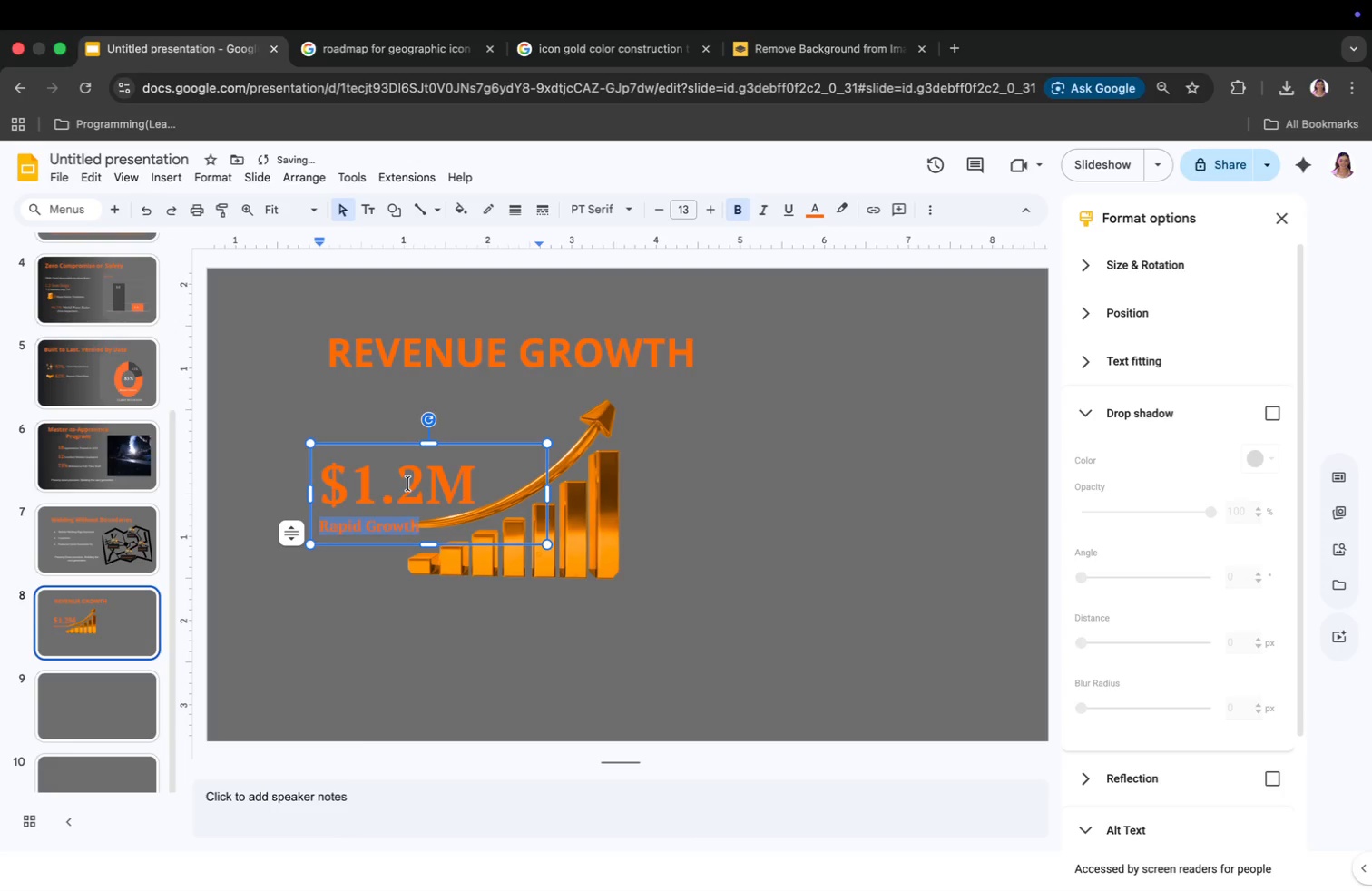 
left_click_drag(start_coordinate=[433, 449], to_coordinate=[426, 409])
 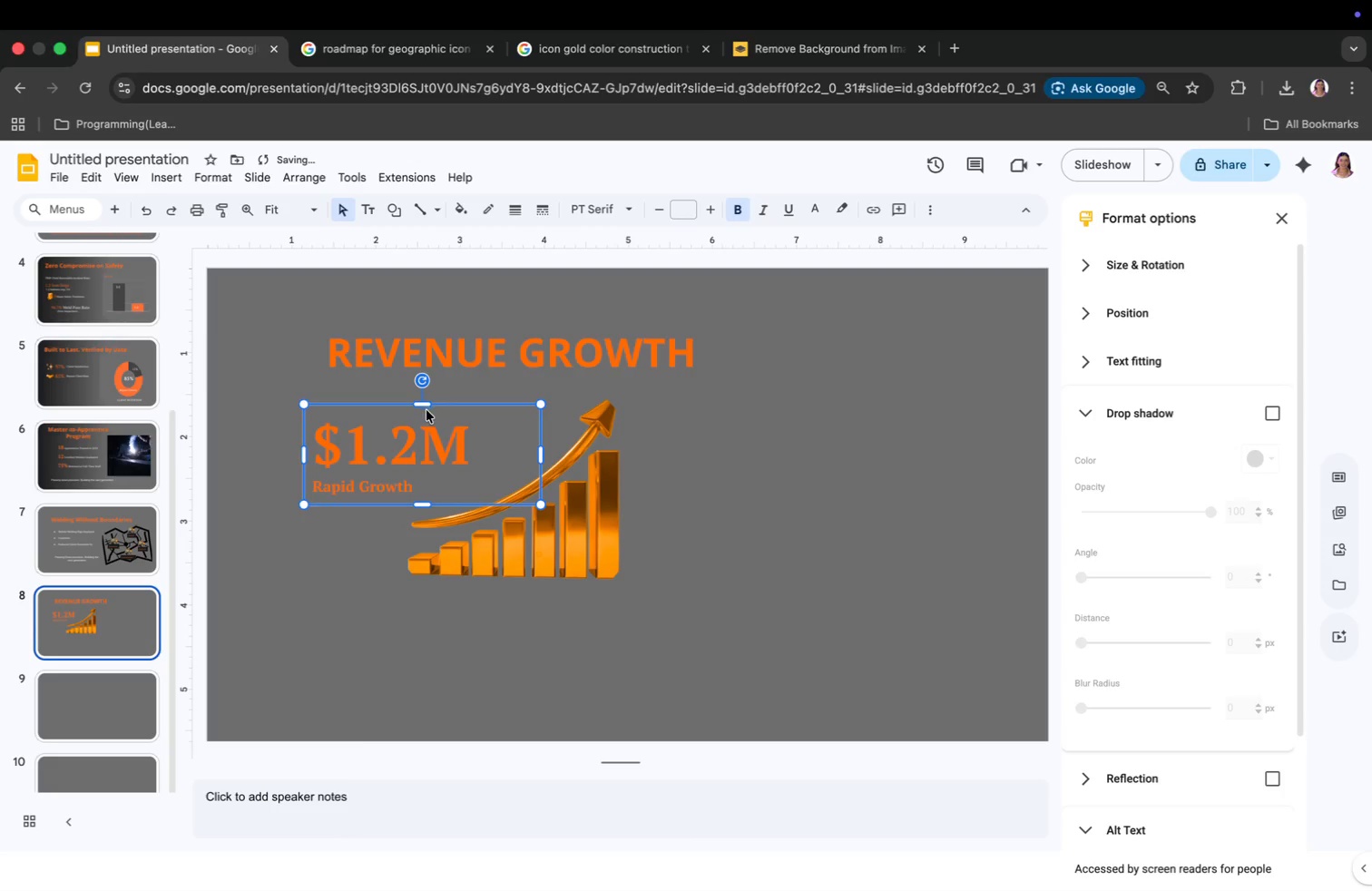 
left_click([750, 538])
 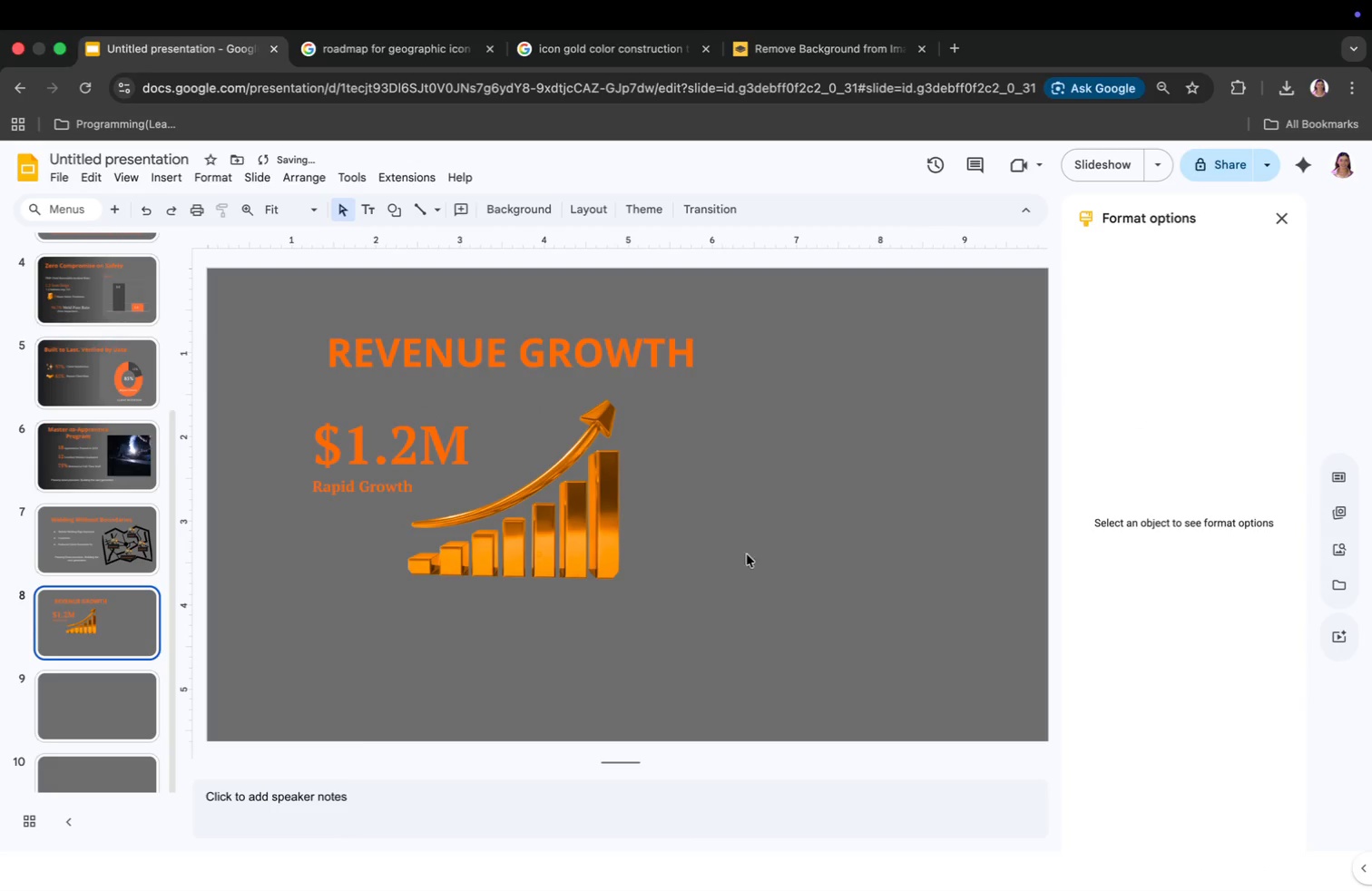 
scroll: coordinate [625, 672], scroll_direction: up, amount: 5.0
 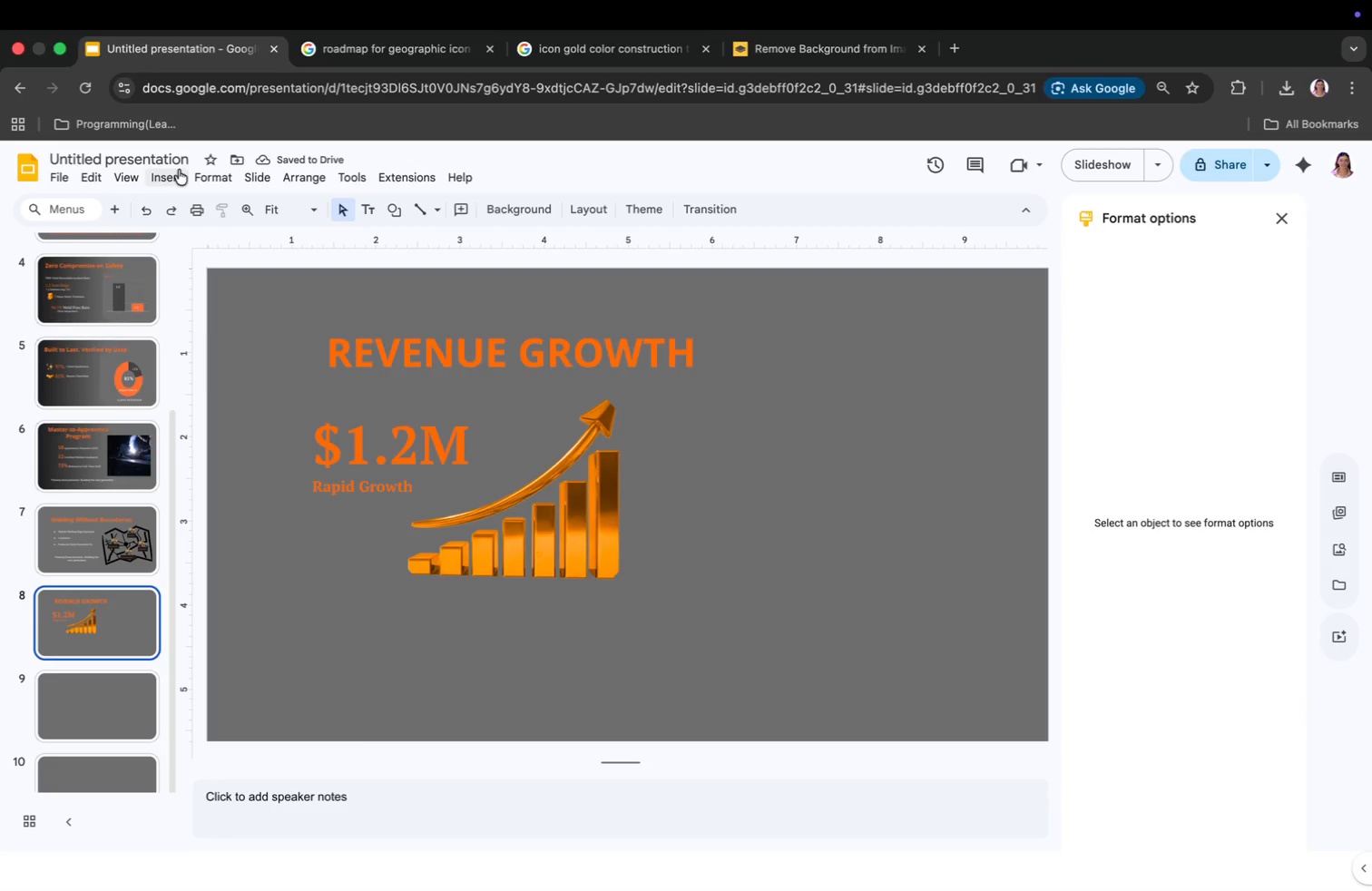 
left_click([175, 172])
 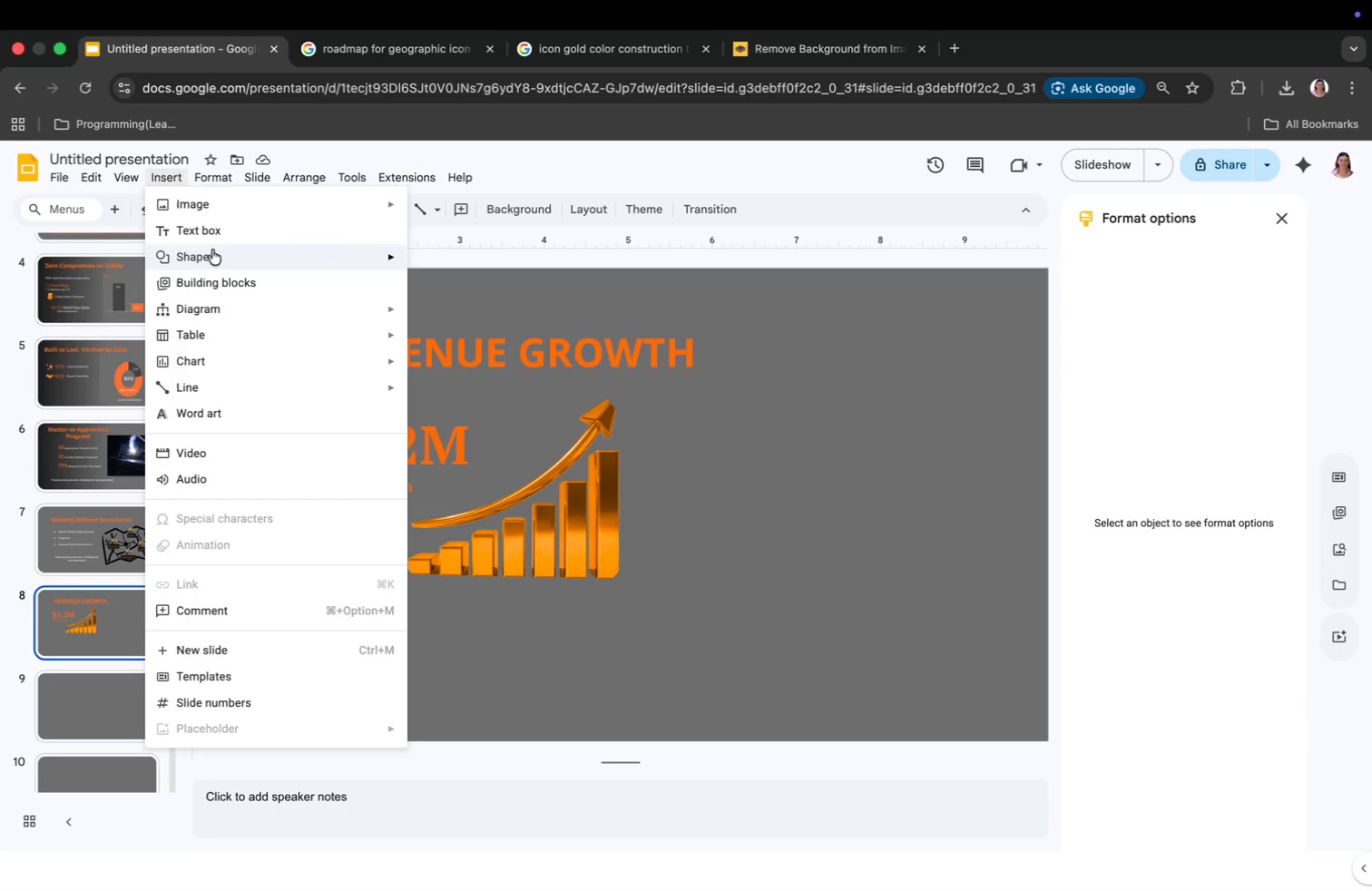 
left_click([218, 232])
 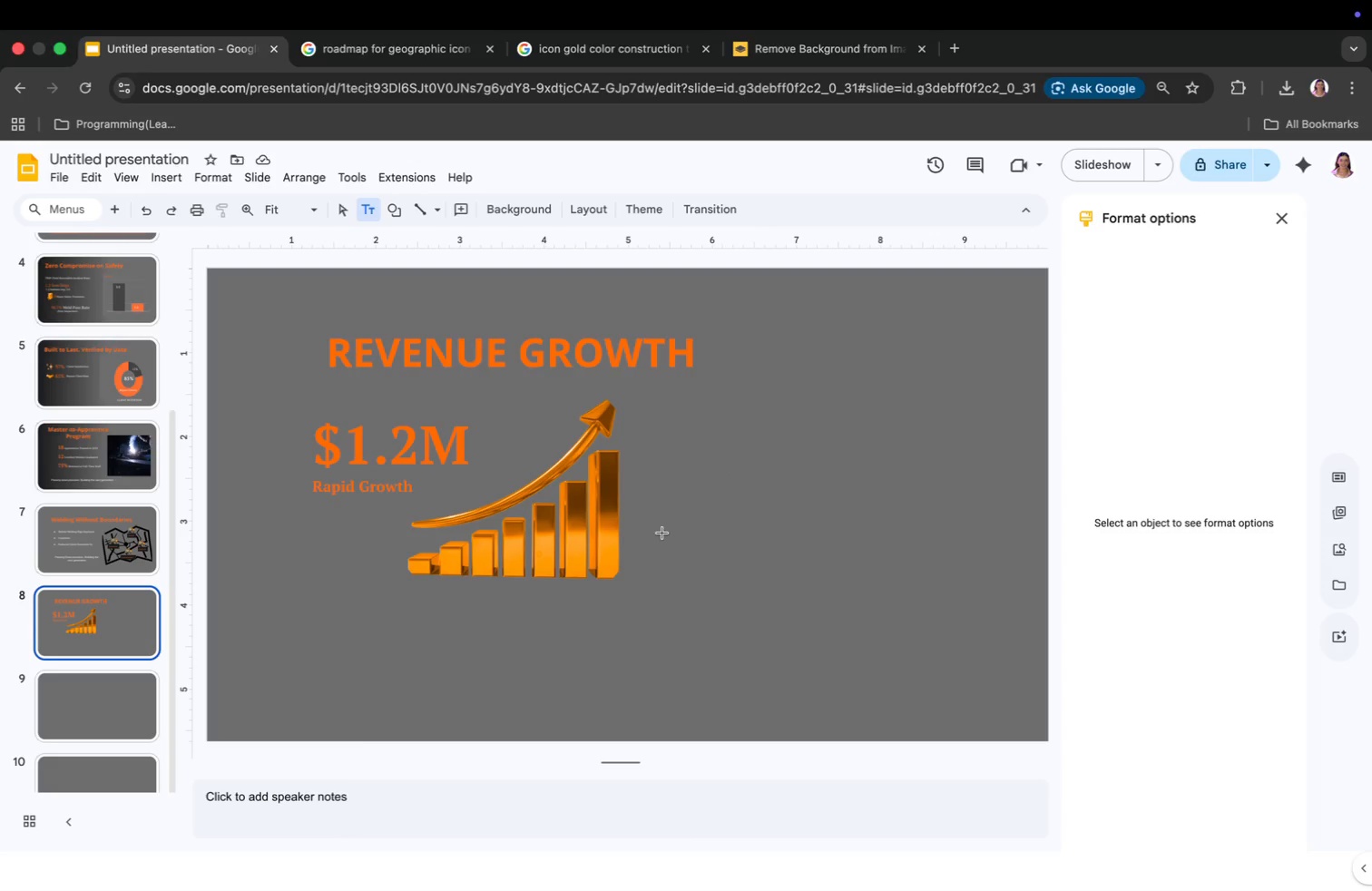 
left_click([432, 620])
 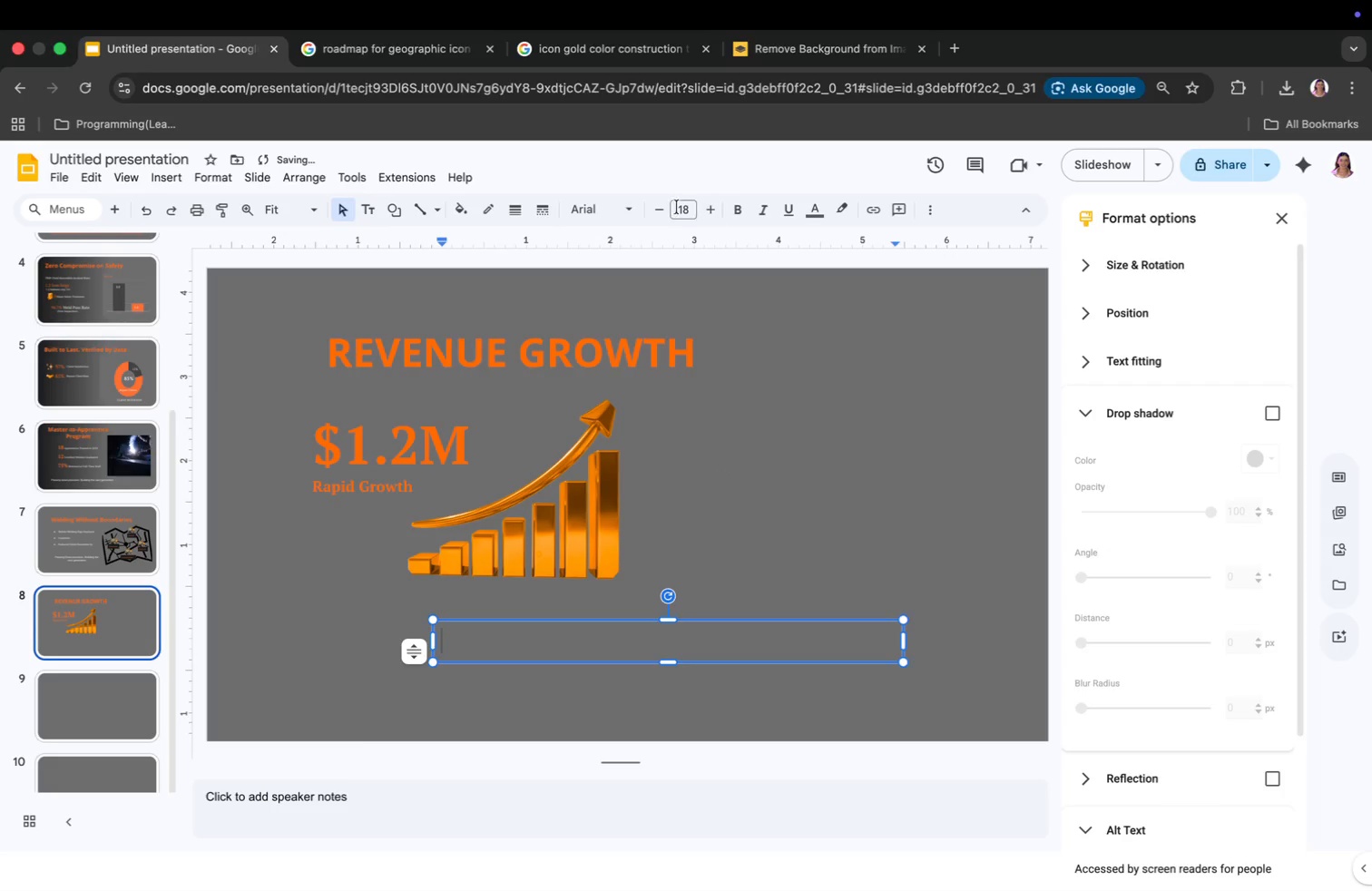 
left_click([611, 207])
 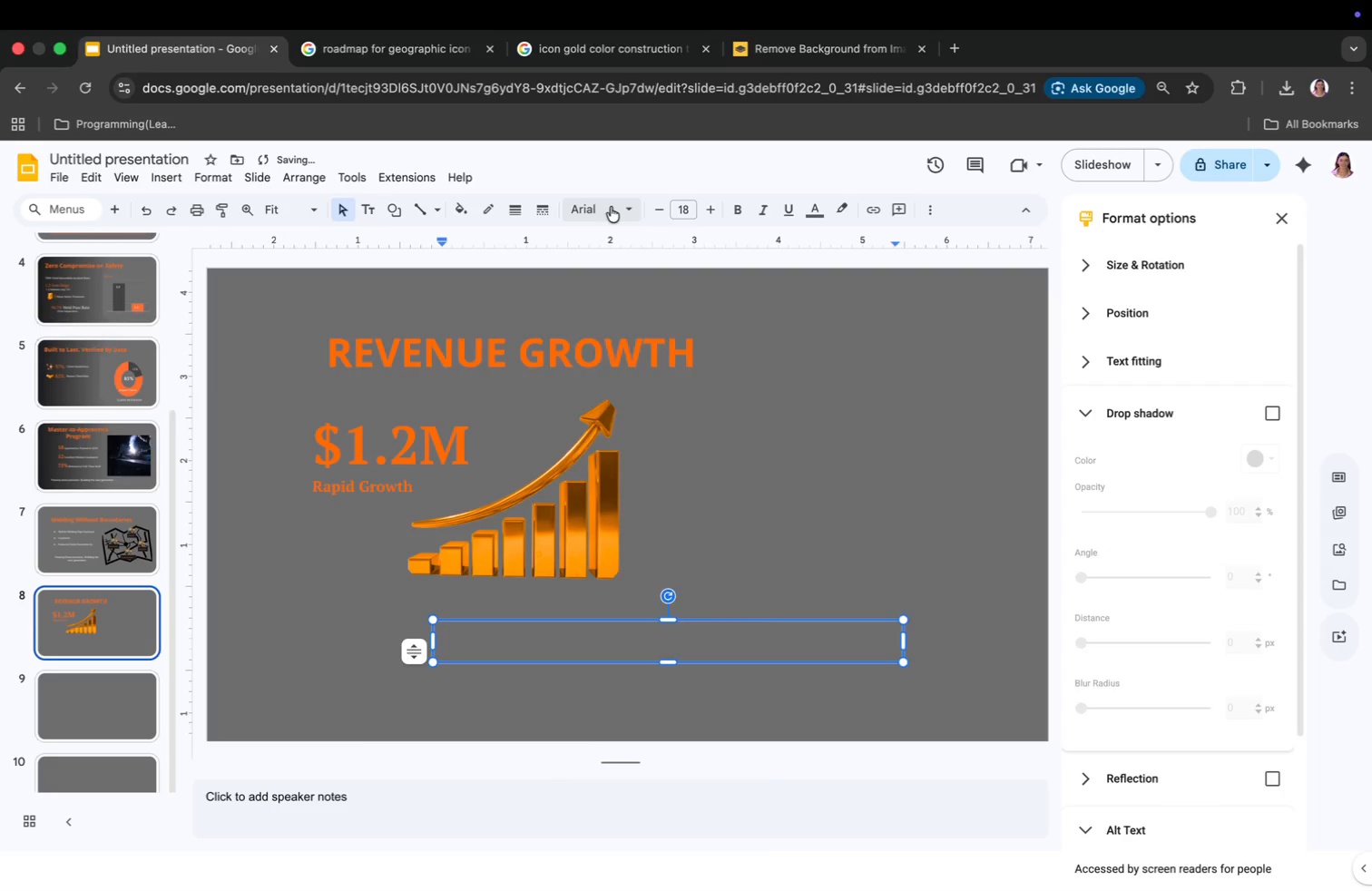 
left_click_drag(start_coordinate=[650, 371], to_coordinate=[650, 362])
 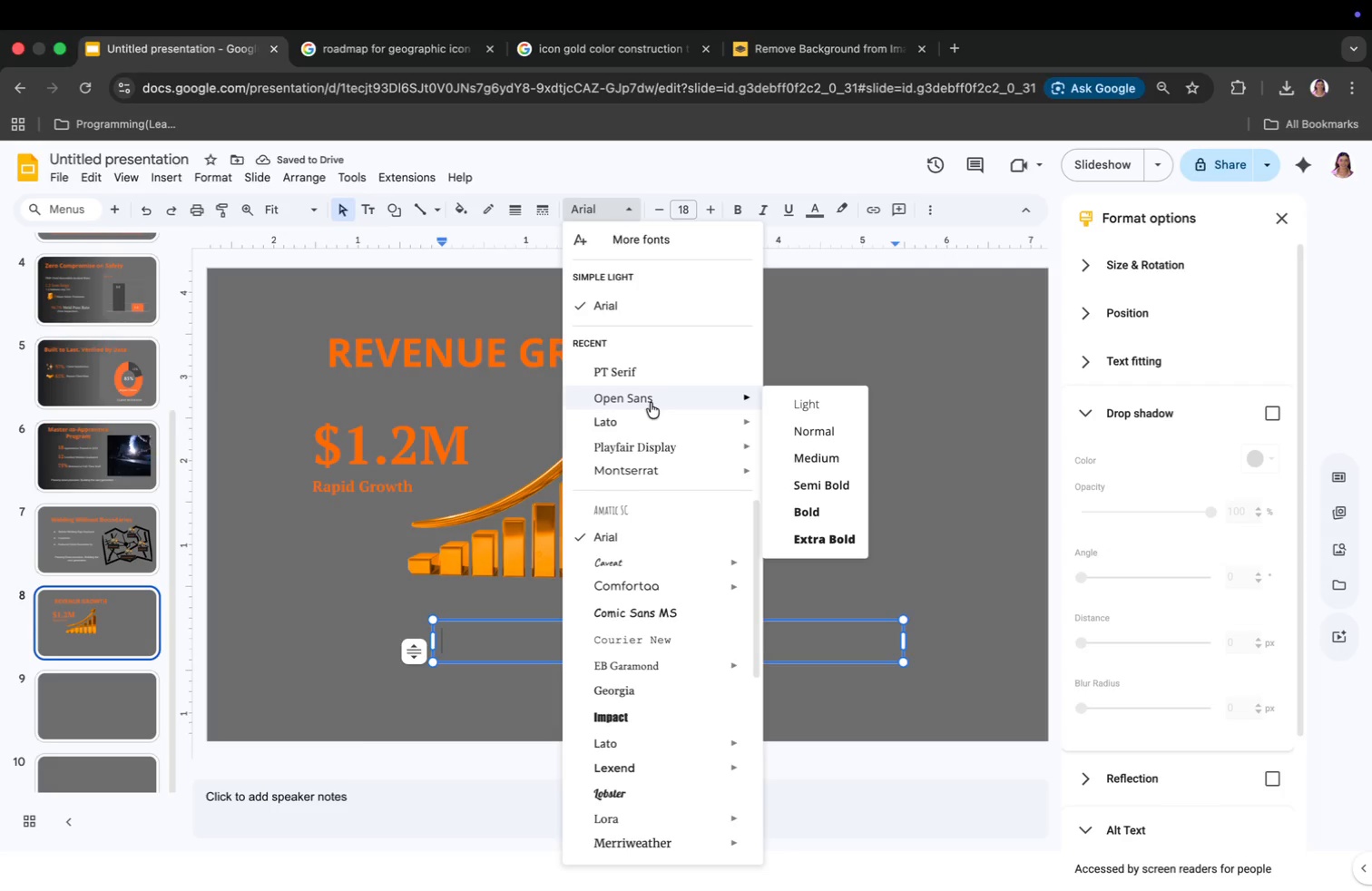 
left_click([682, 211])
 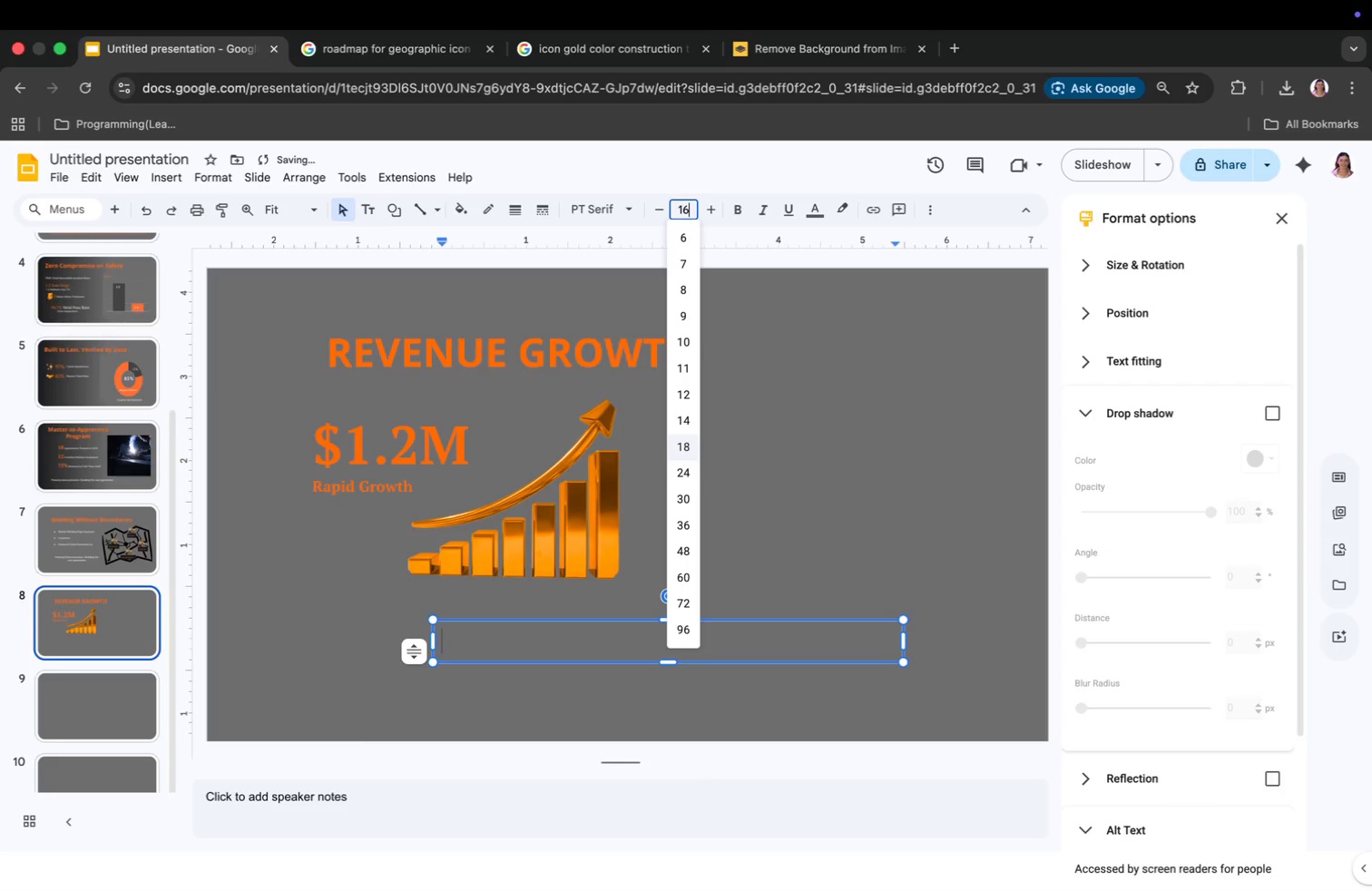 
type(16)
 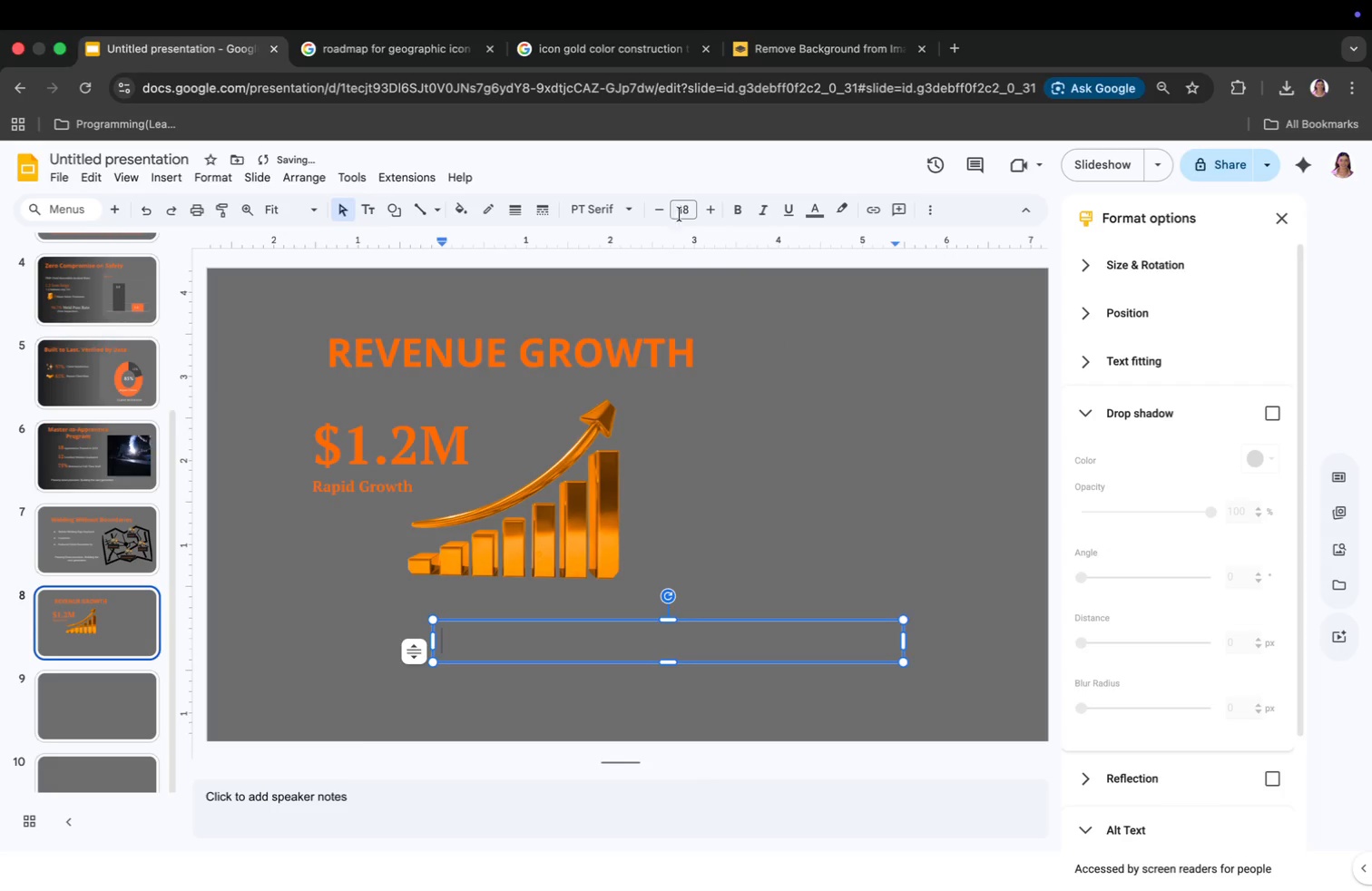 
key(Enter)
 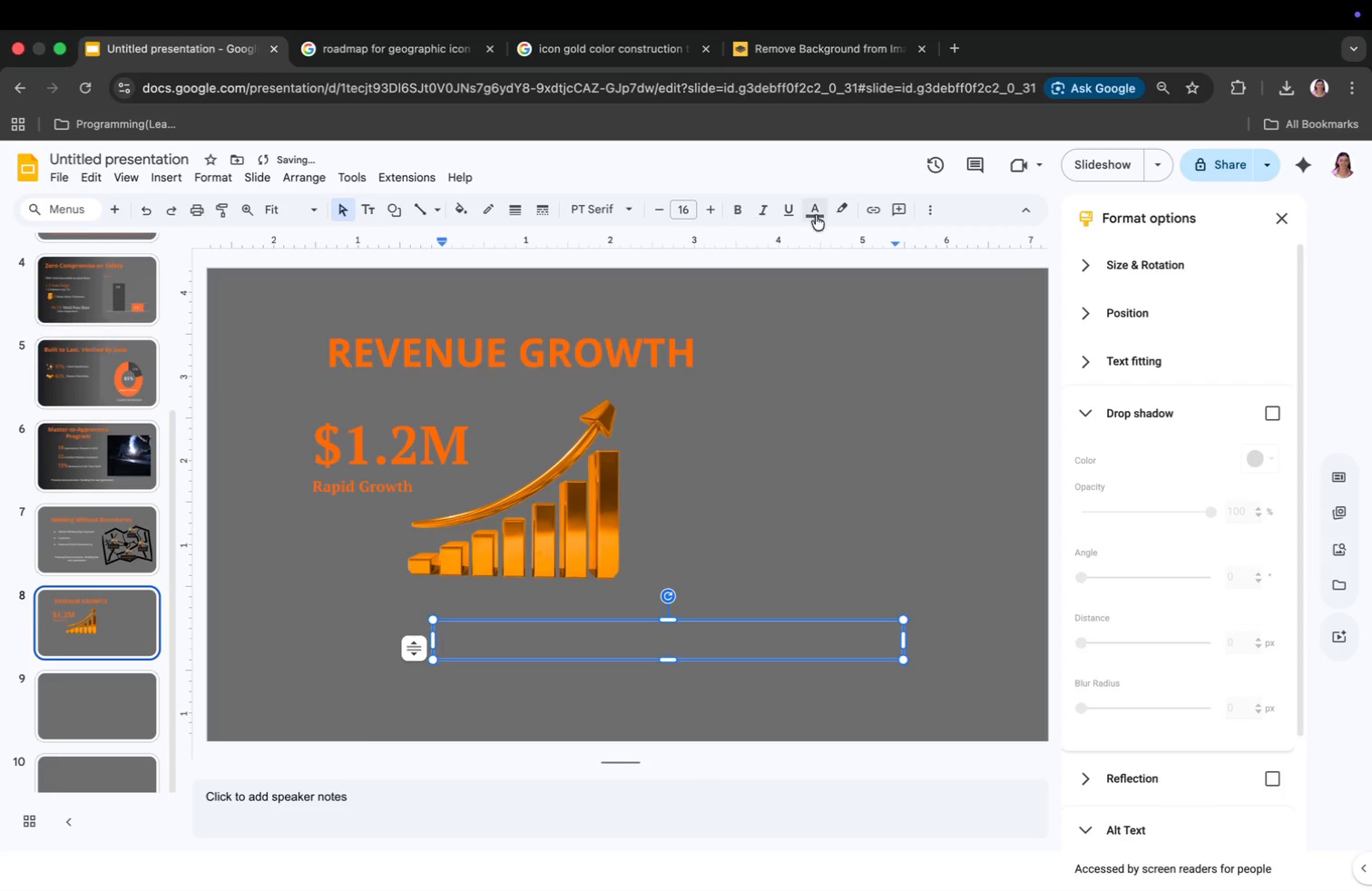 
left_click([823, 215])
 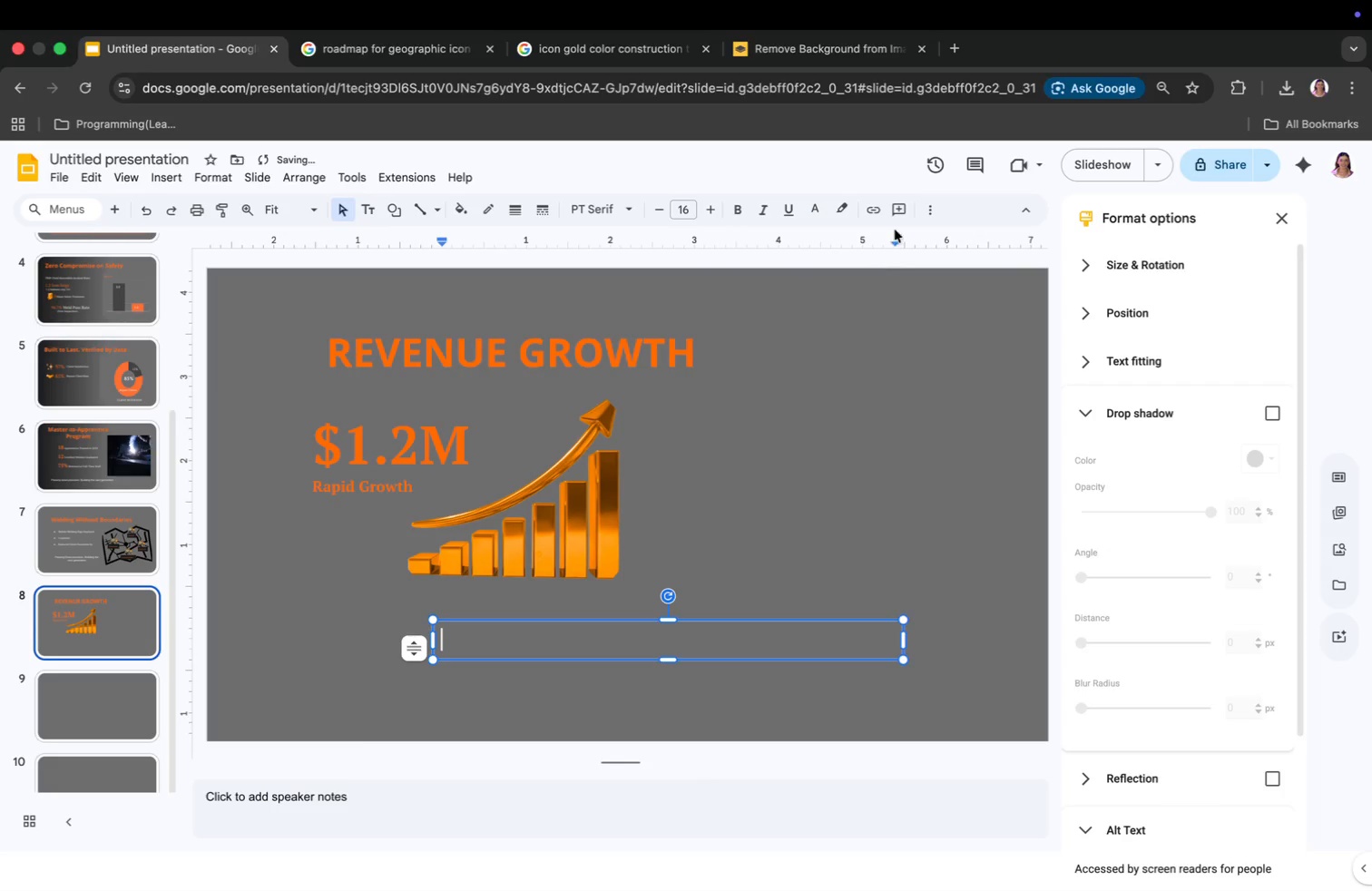 
left_click([926, 207])
 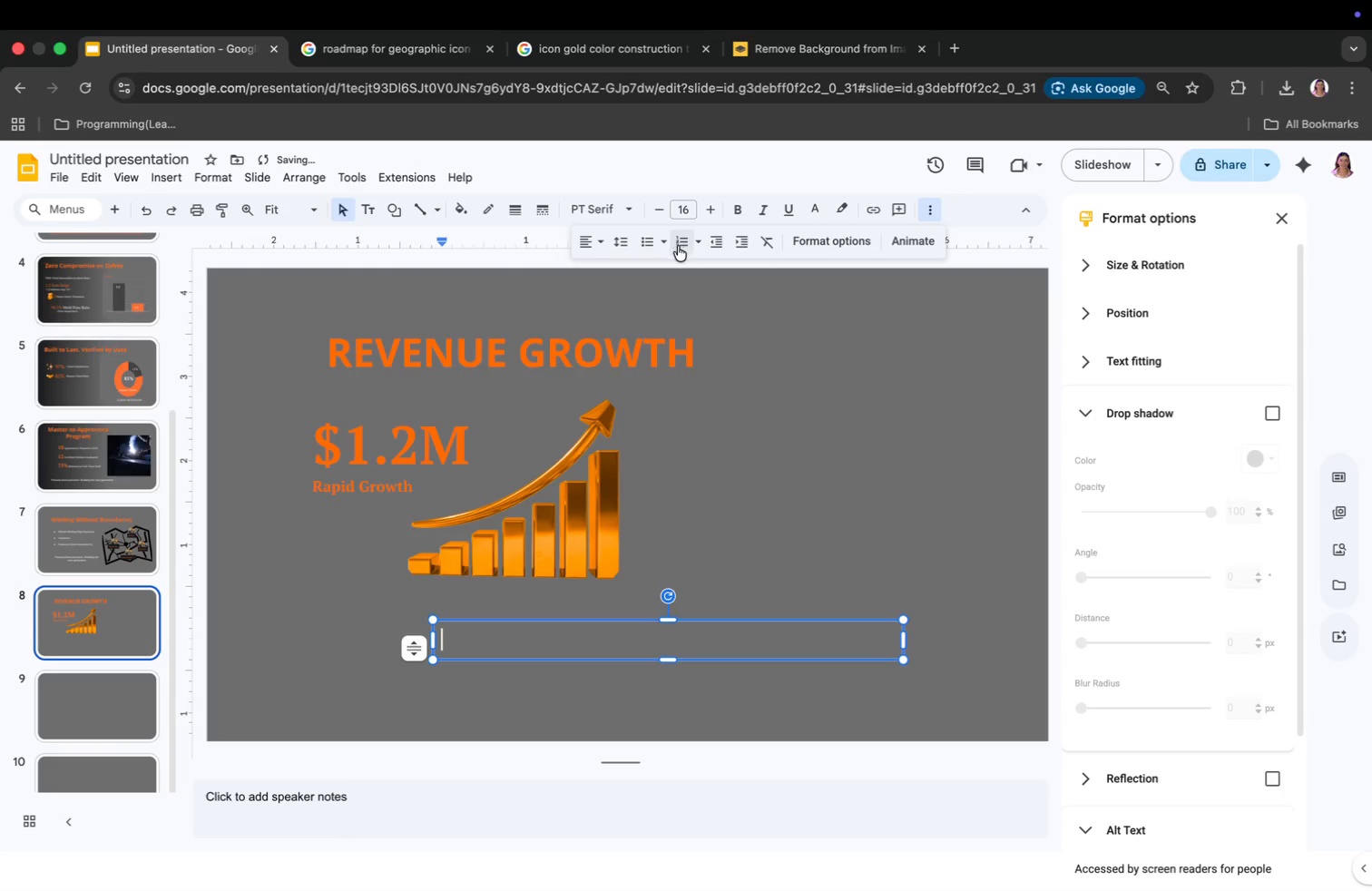 
left_click([649, 249])
 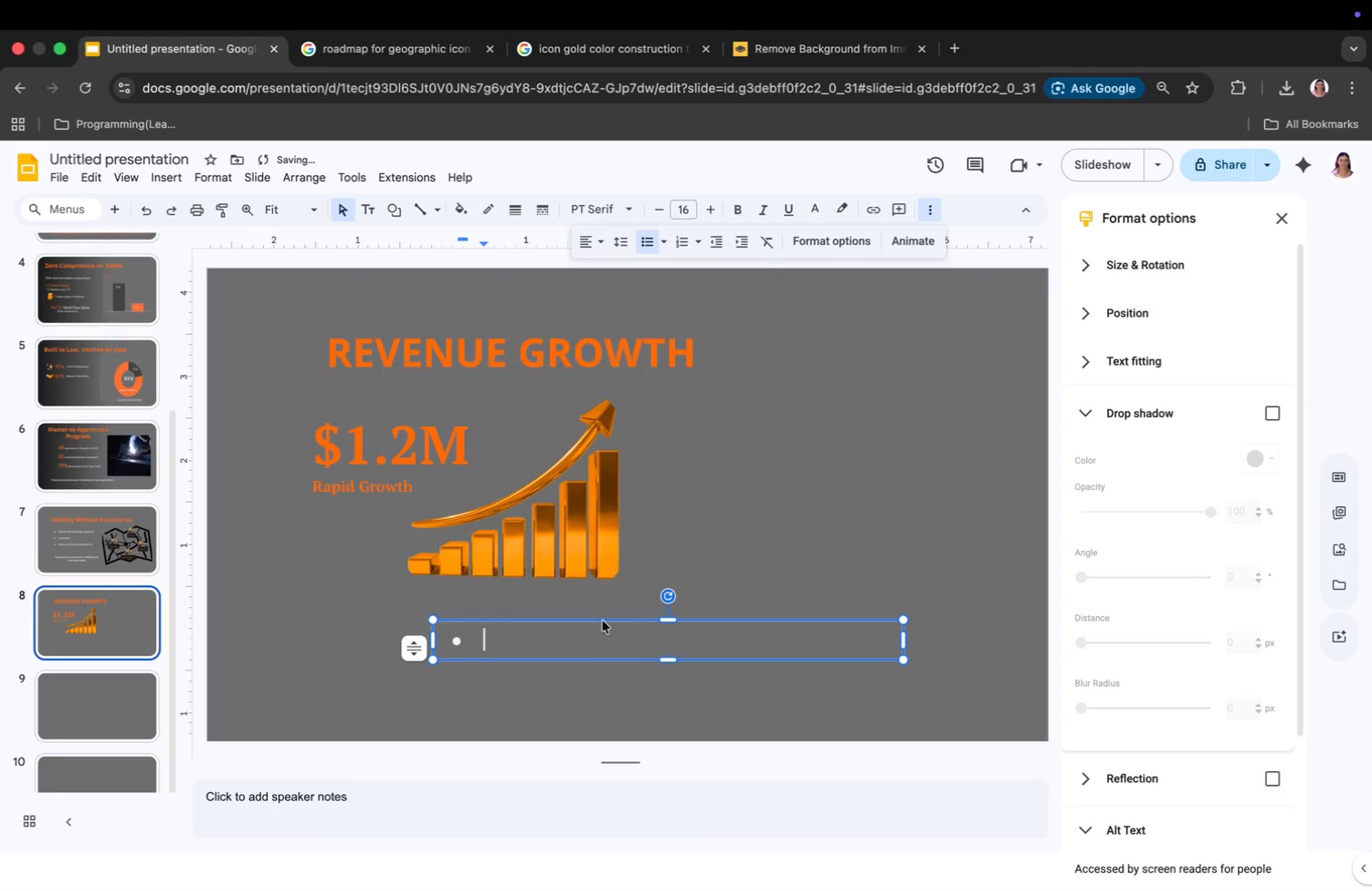 
type(Revenue: $1.2 M ())
 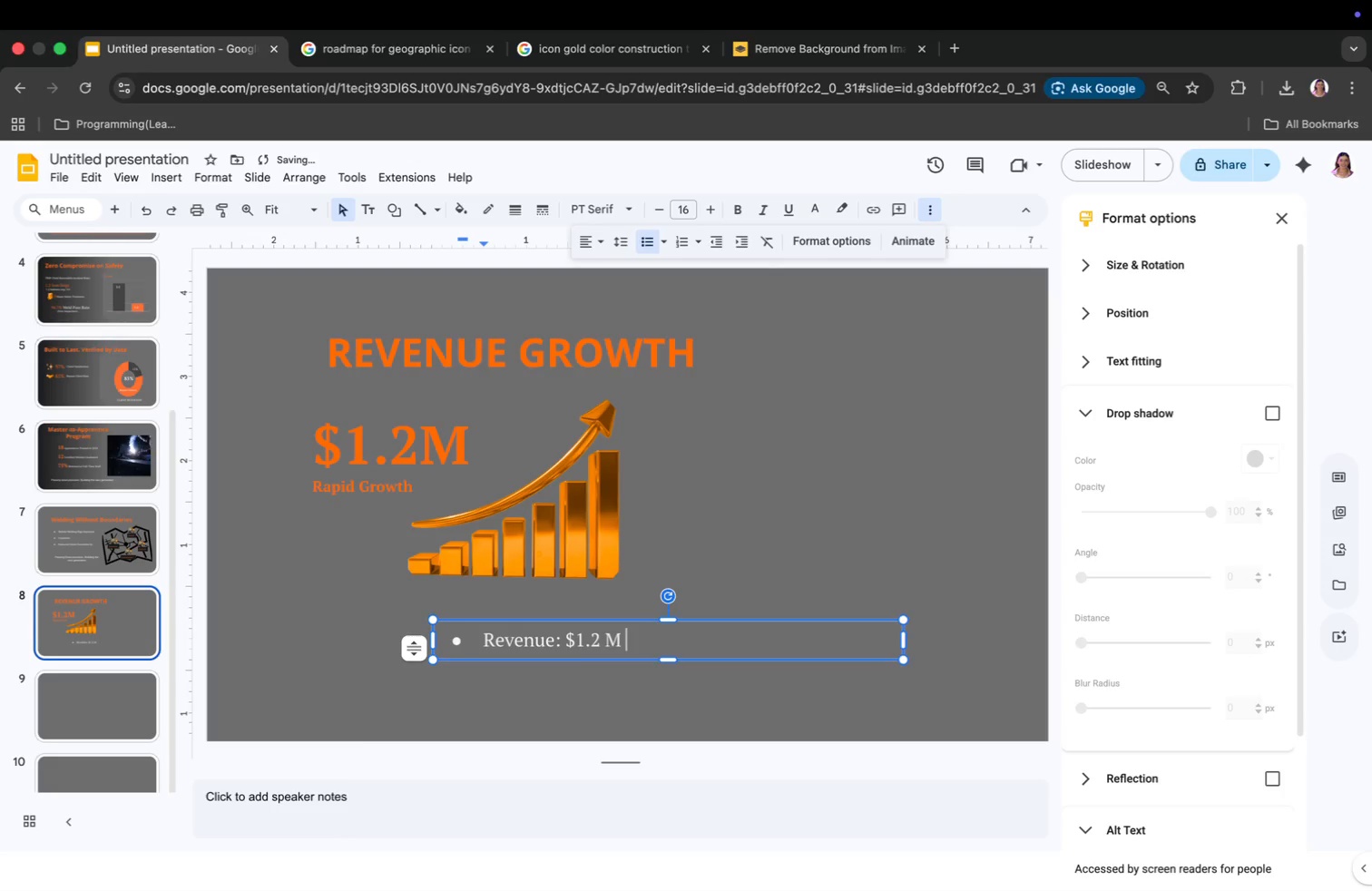 
key(ArrowLeft)
 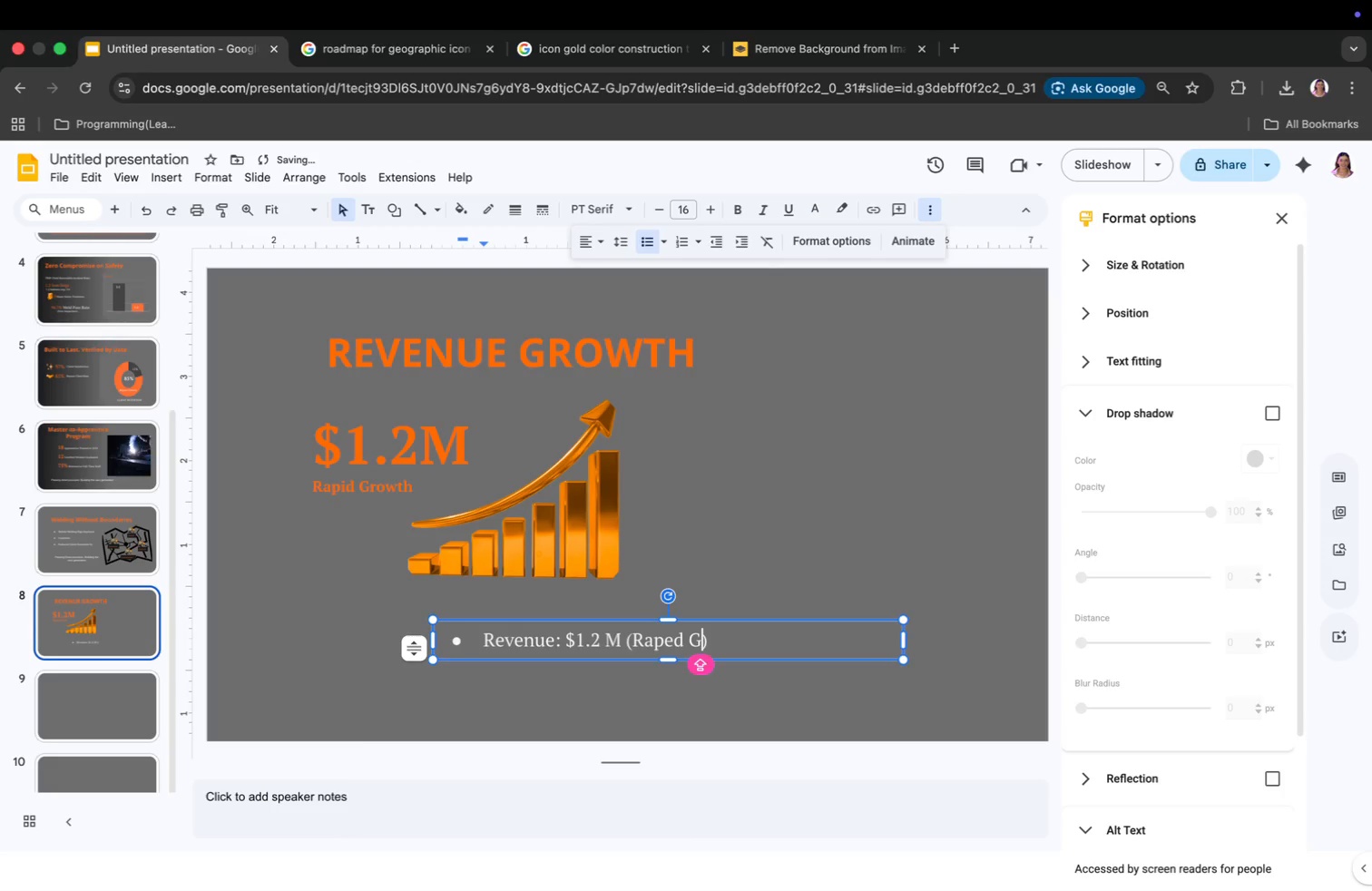 
type(Raped GR)
key(Backspace)
type(rowth)
 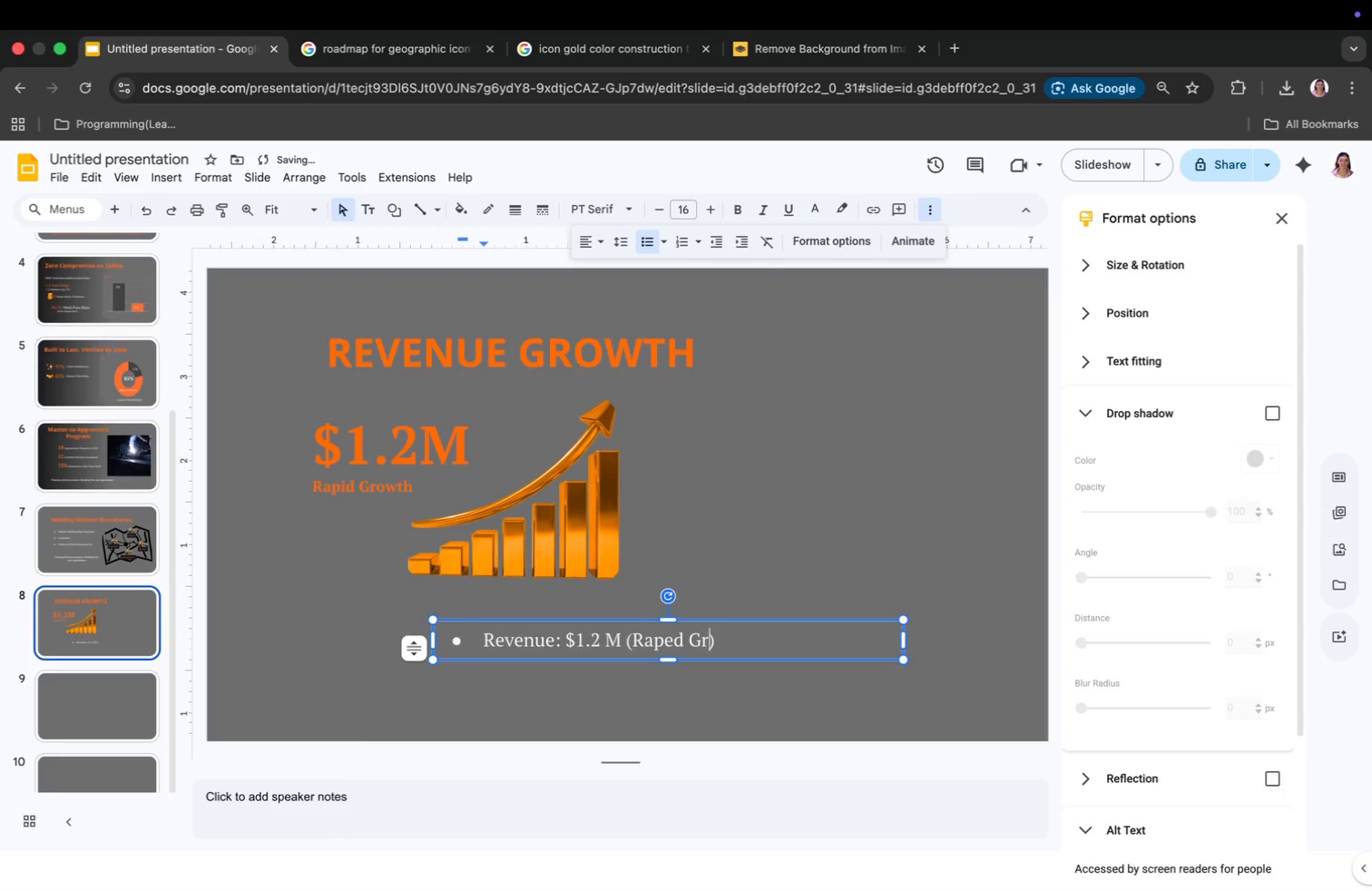 
key(ArrowRight)
 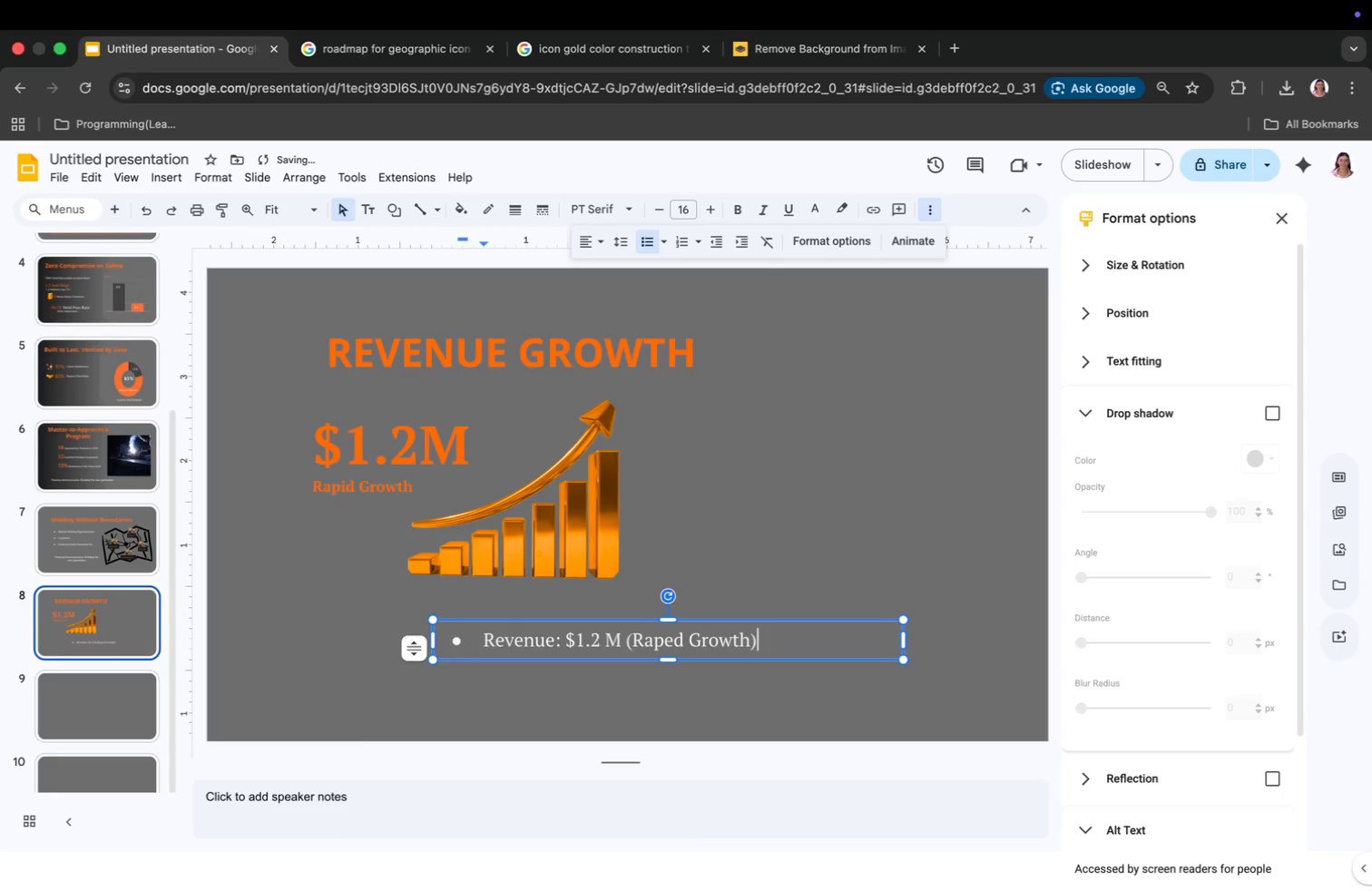 
key(Enter)
 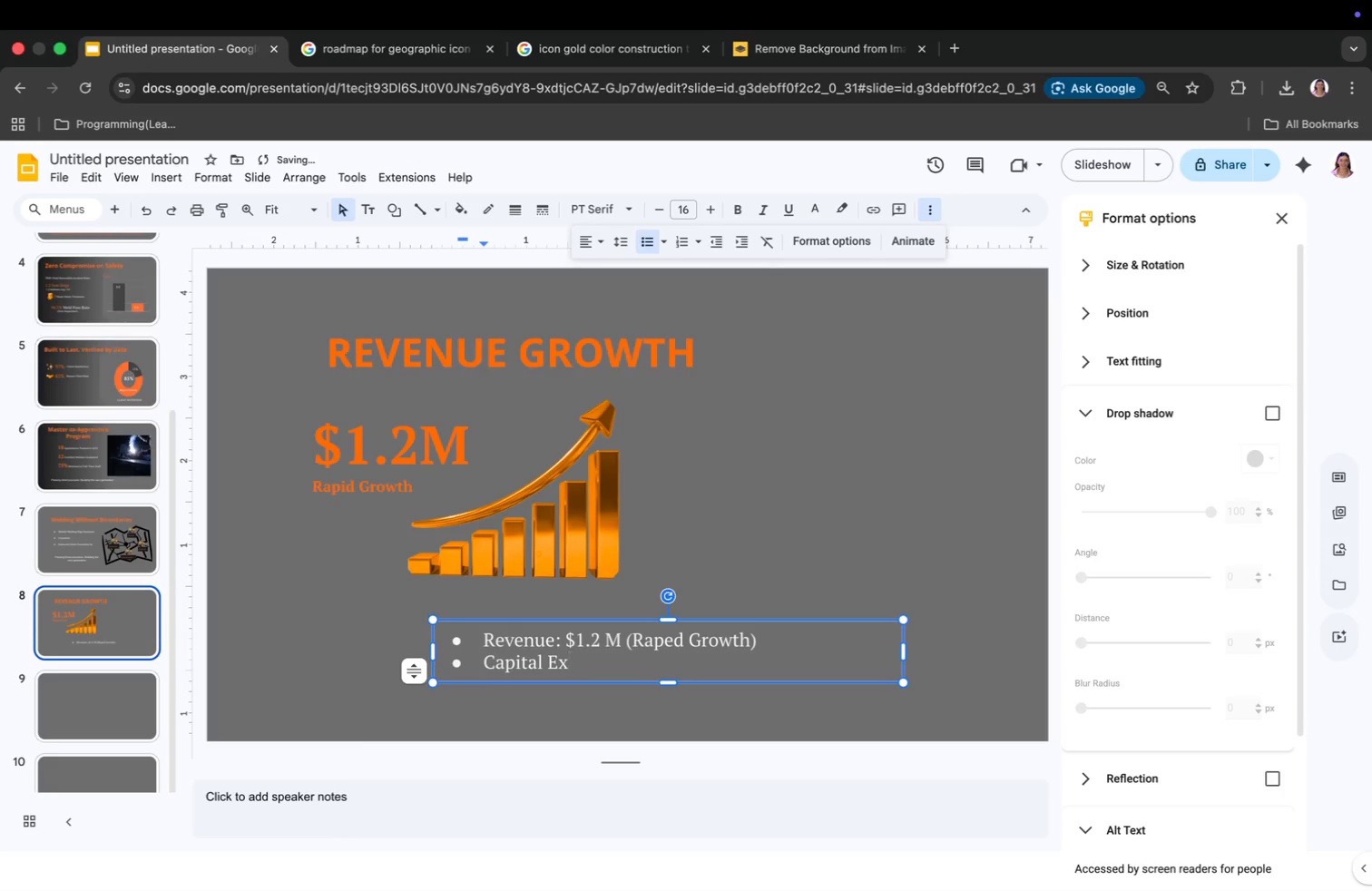 
type(capita)
key(Backspace)
key(Backspace)
key(Backspace)
key(Backspace)
key(Backspace)
key(Backspace)
type(Capital Expenditure: $400k)
 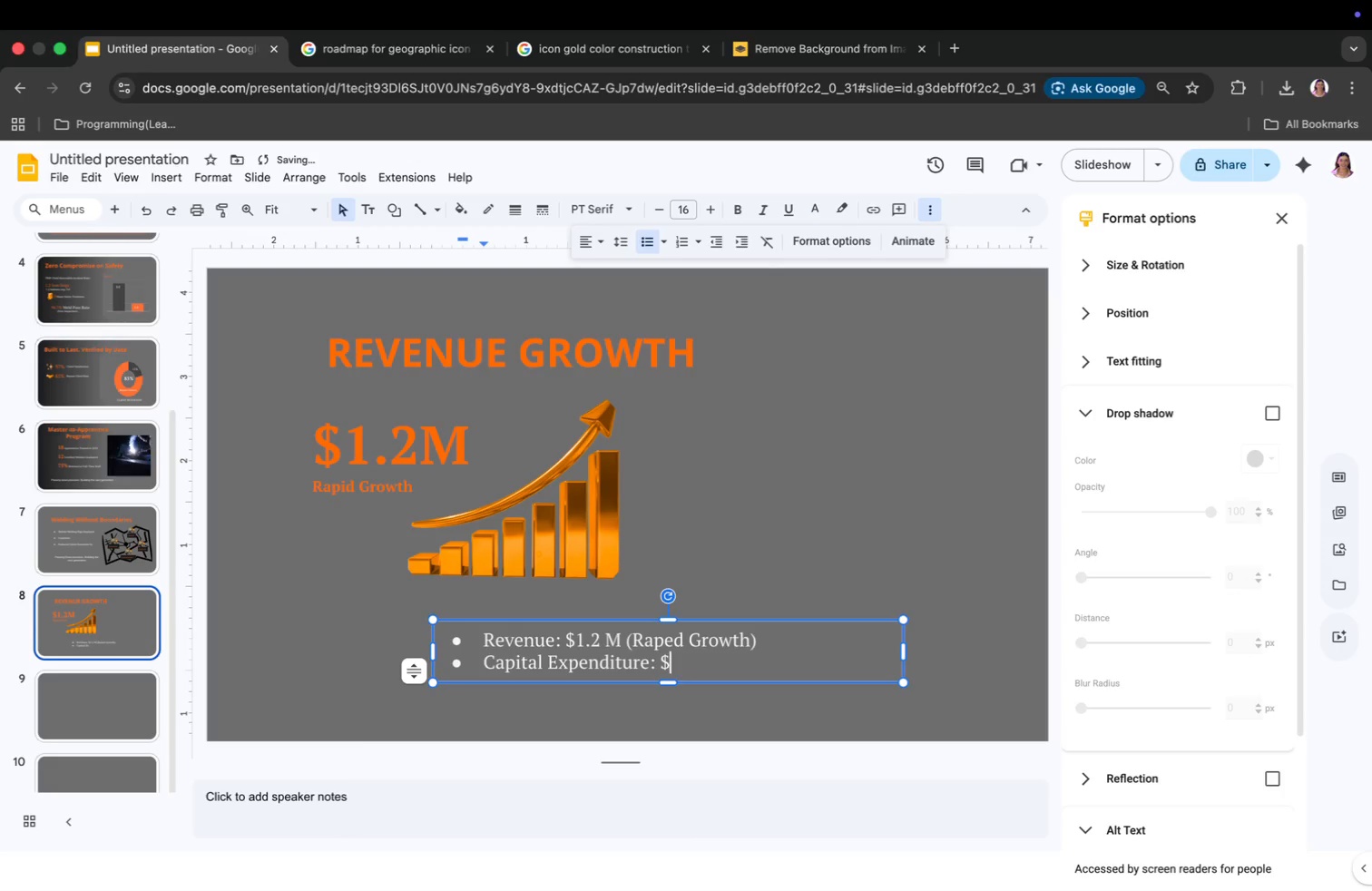 
key(Enter)
 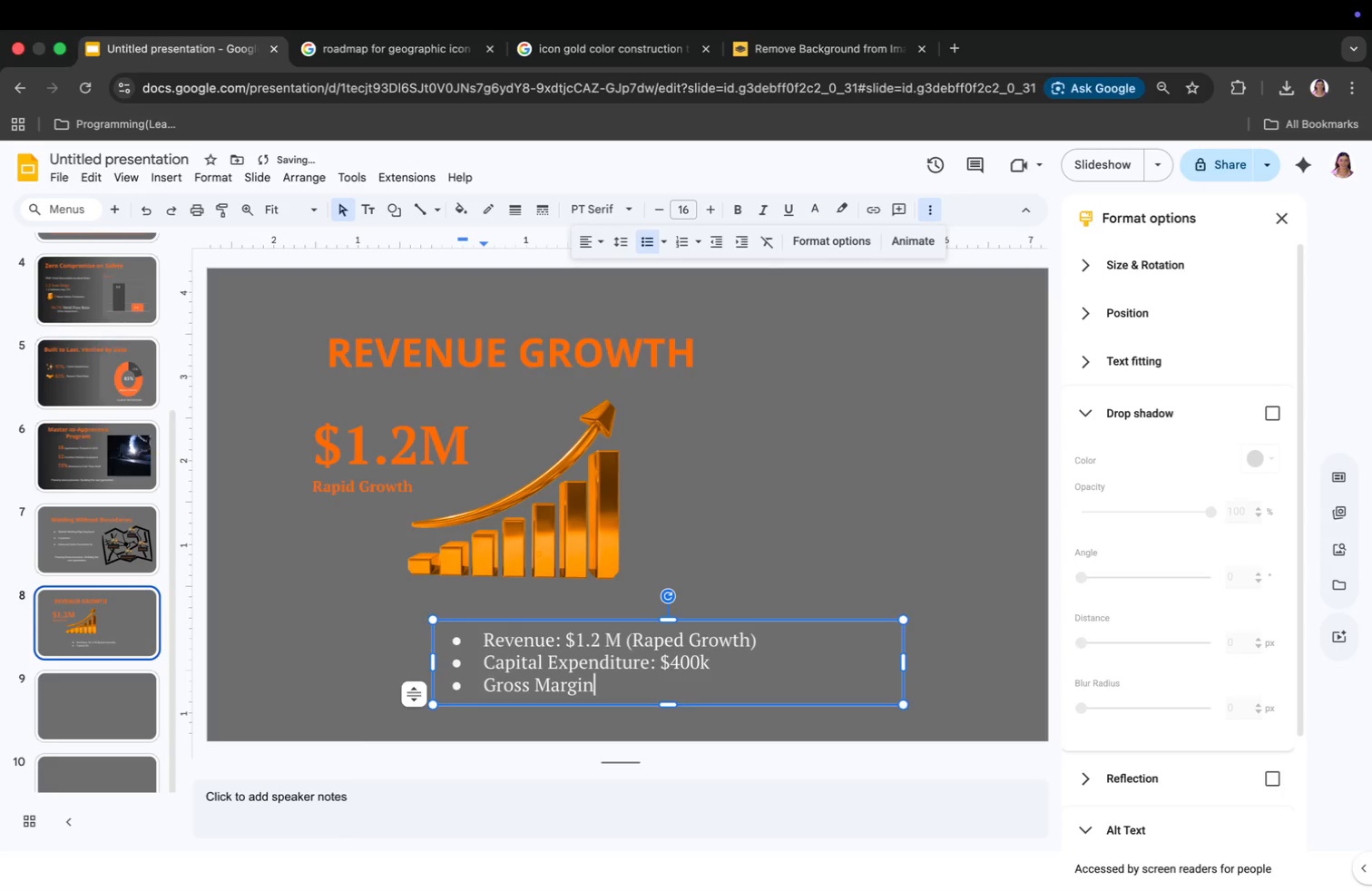 
type(Gross Margin: 48K)
key(Backspace)
key(Backspace)
key(Backspace)
type(38l)
key(Backspace)
type(K)
 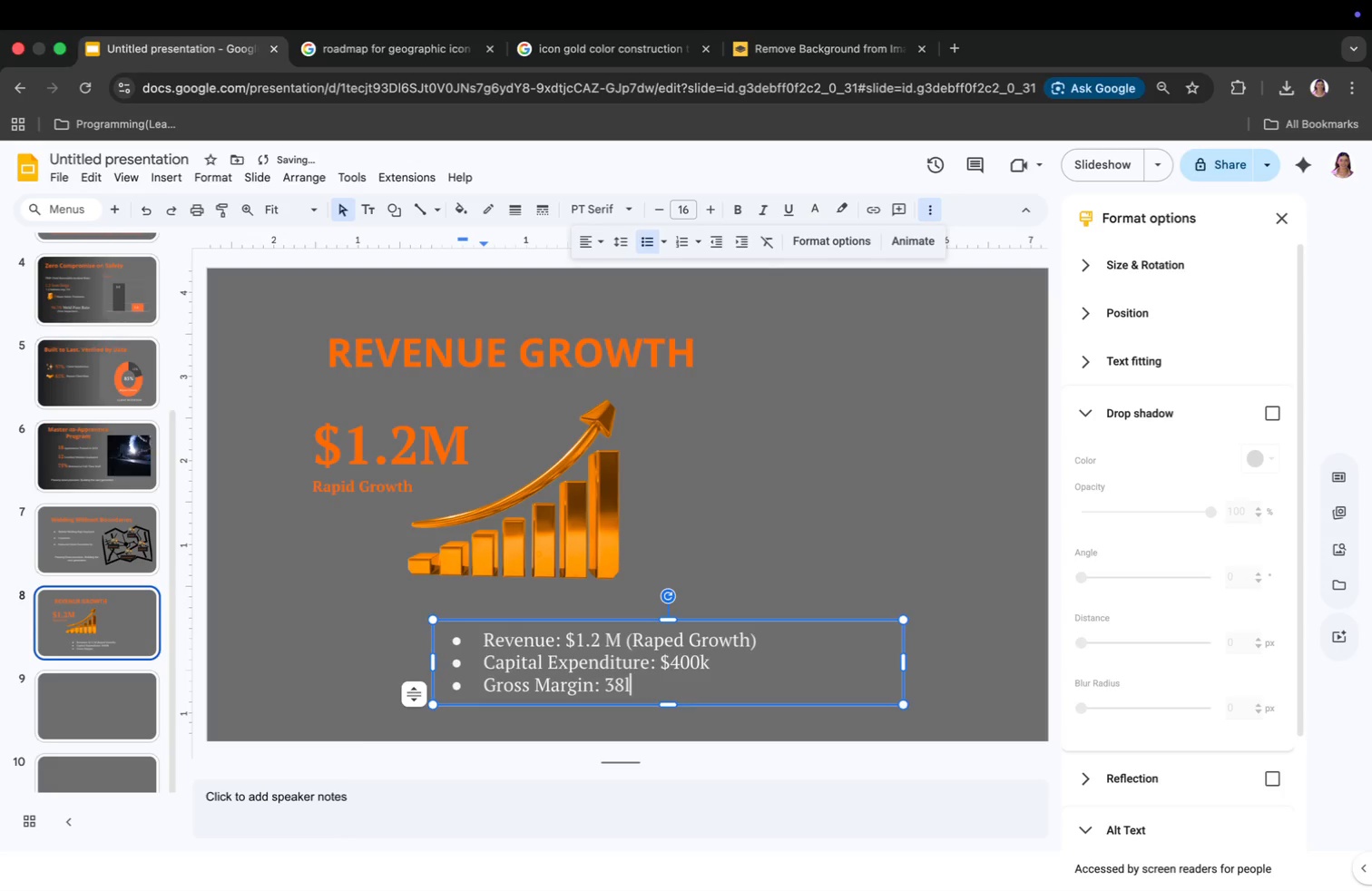 
left_click([709, 672])
 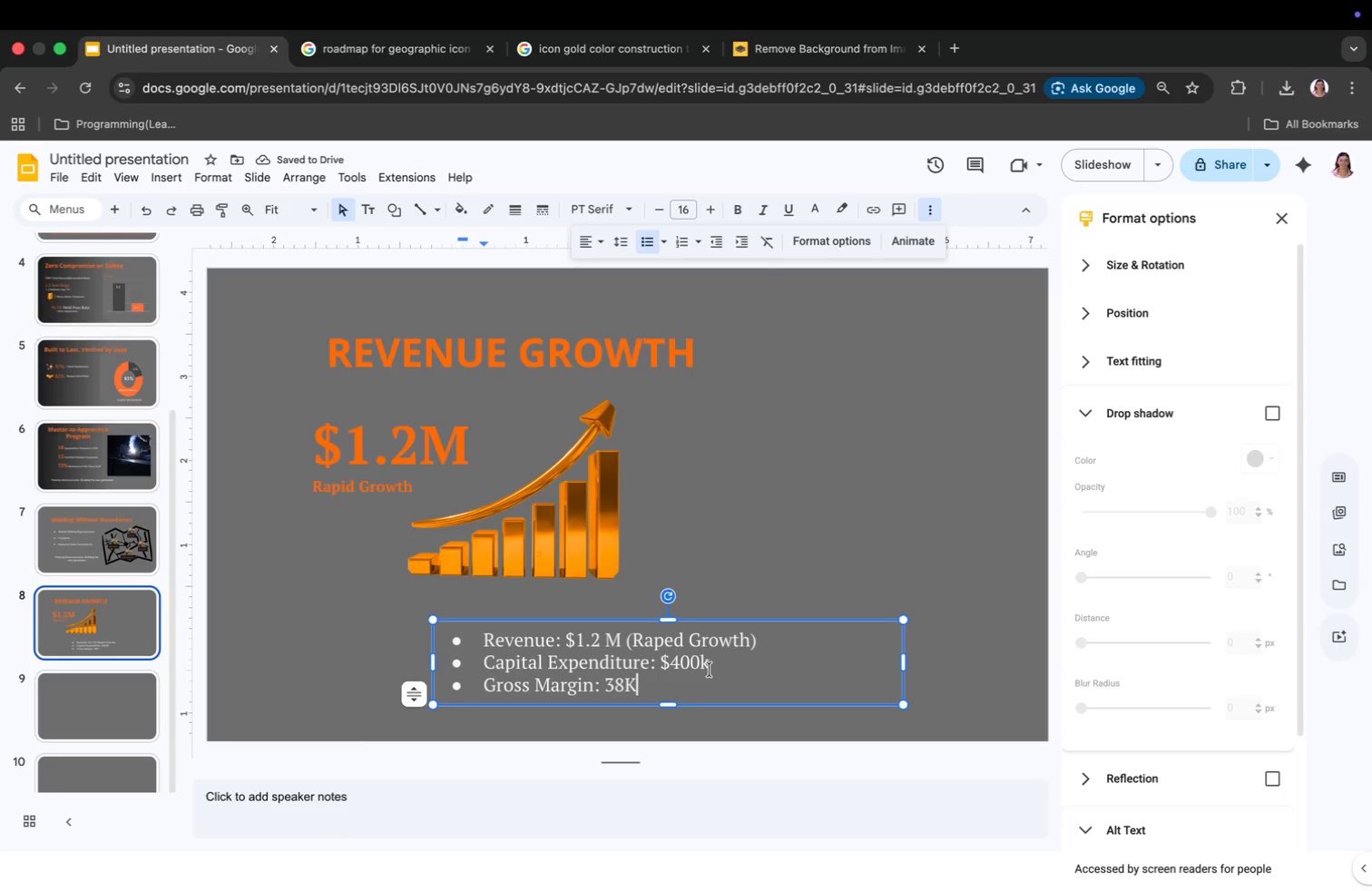 
left_click([710, 670])
 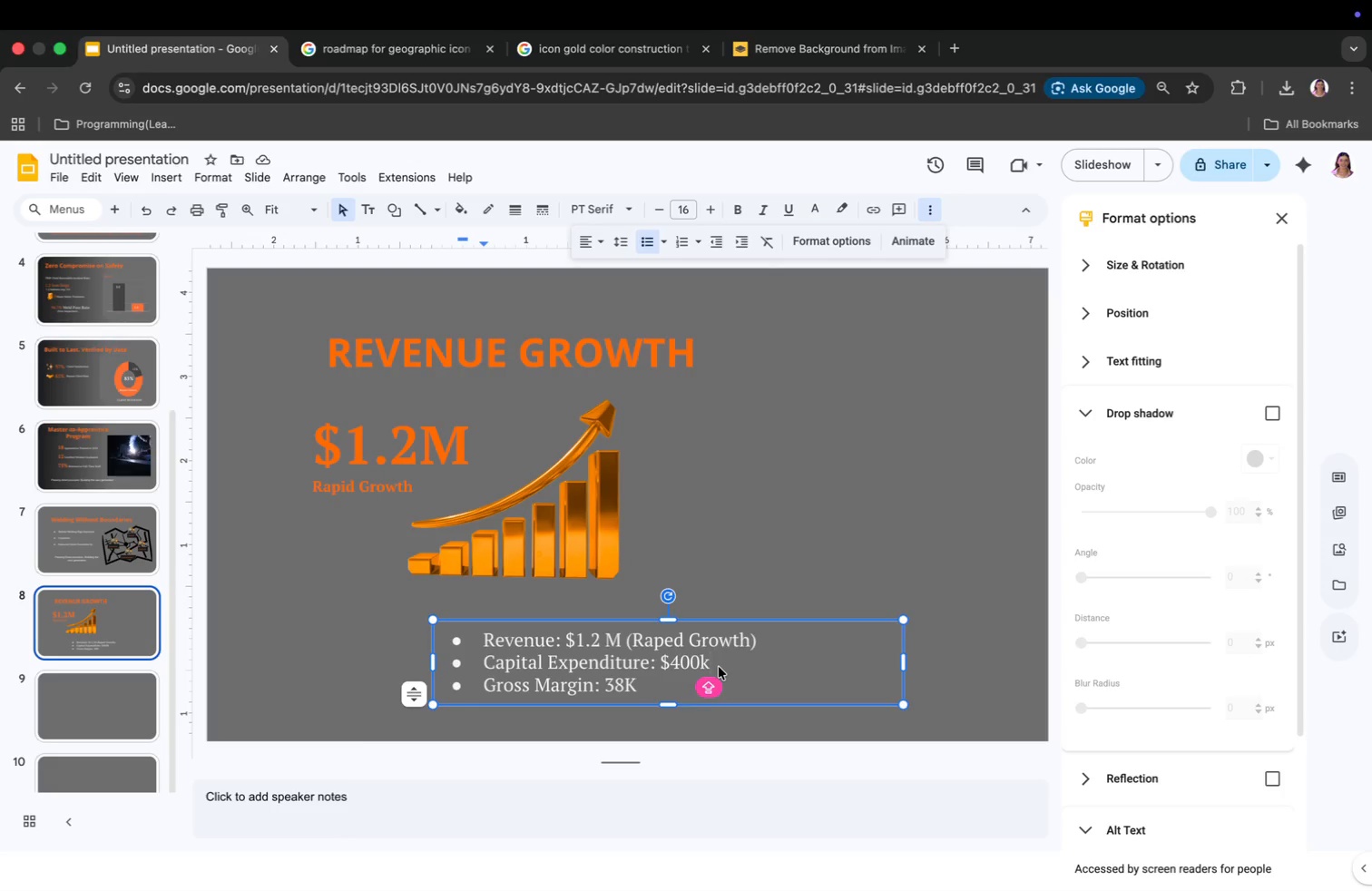 
key(Backspace)
 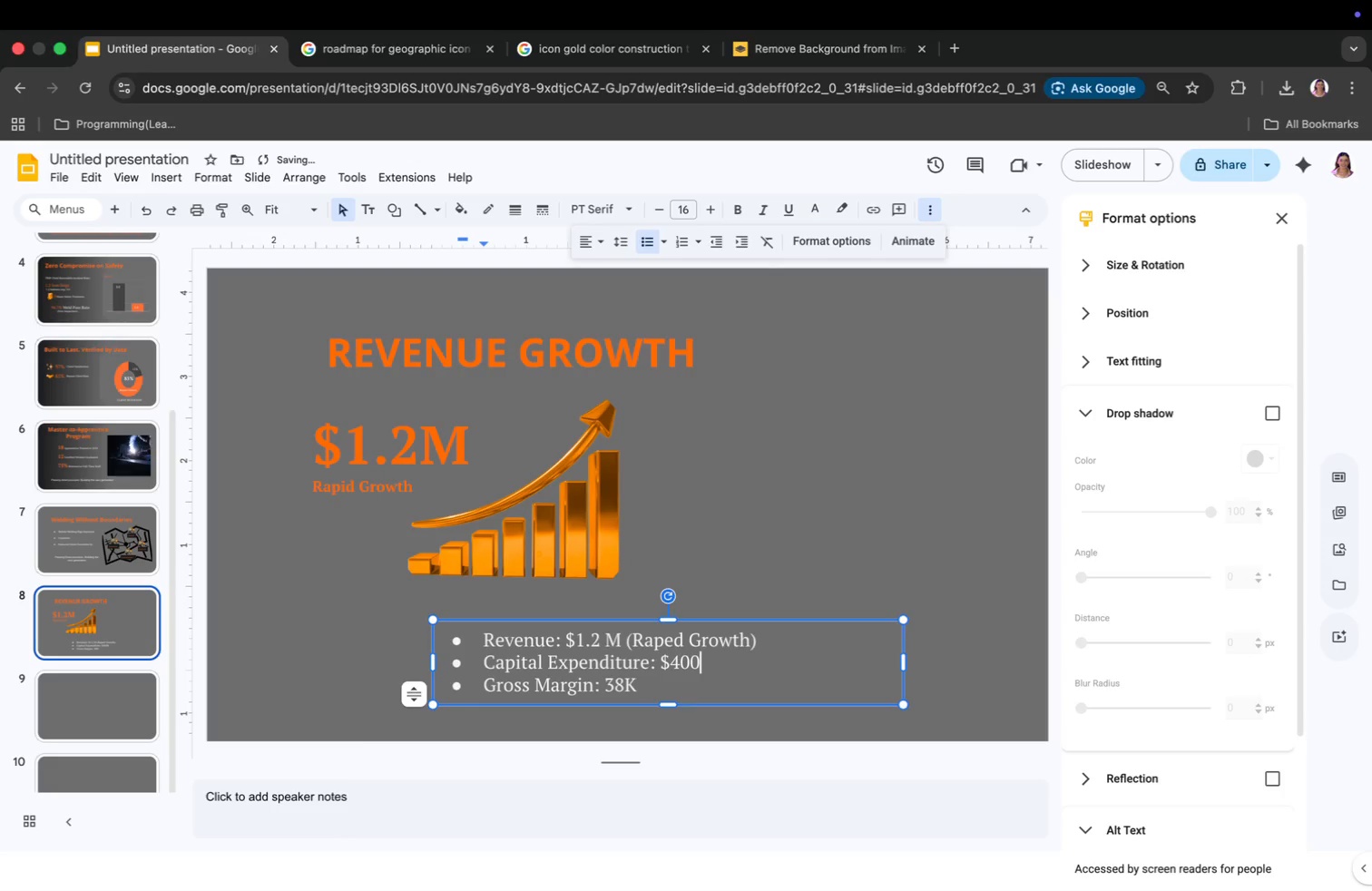 
key(CapsLock)
 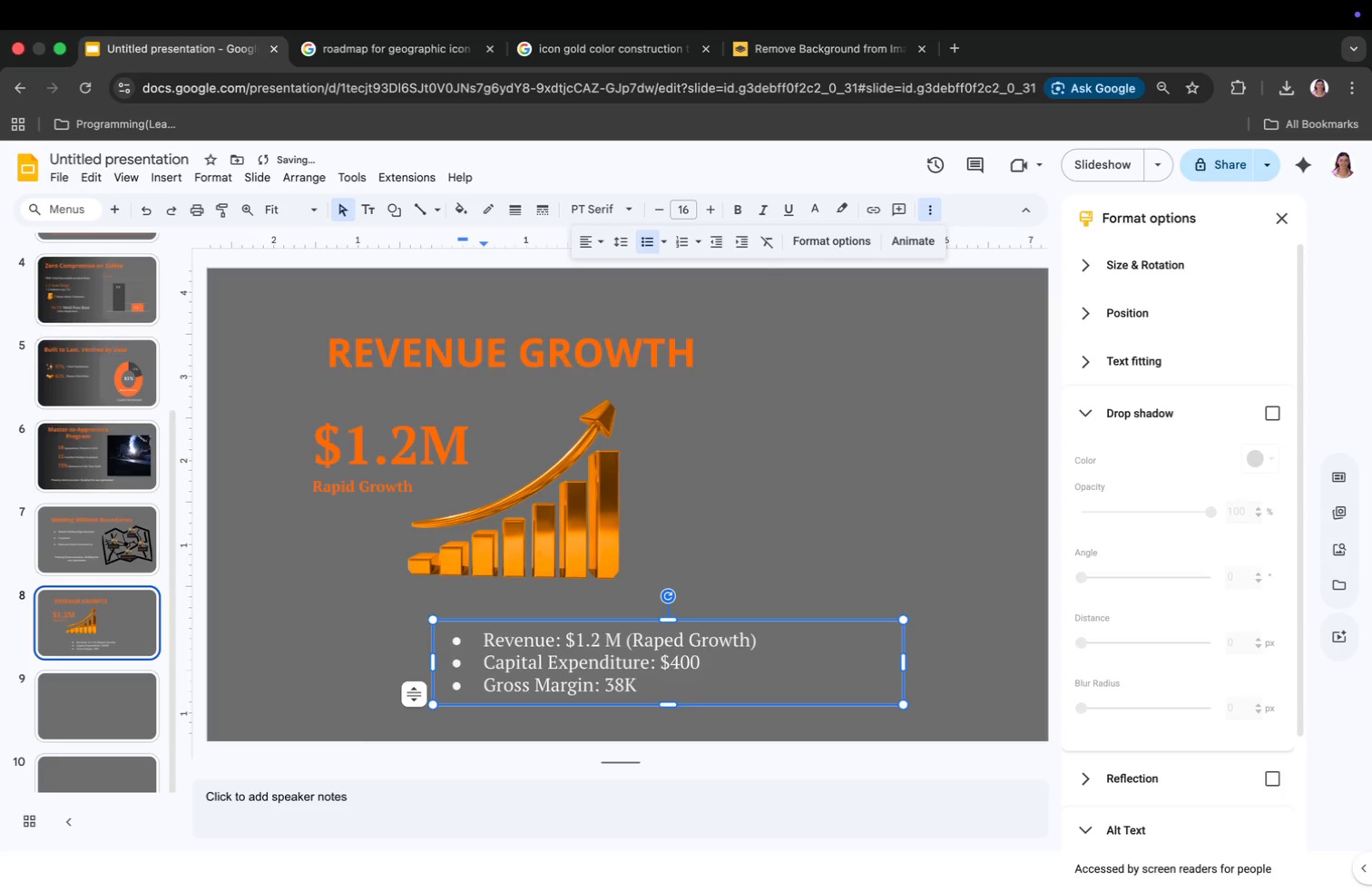 
key(CapsLock)
 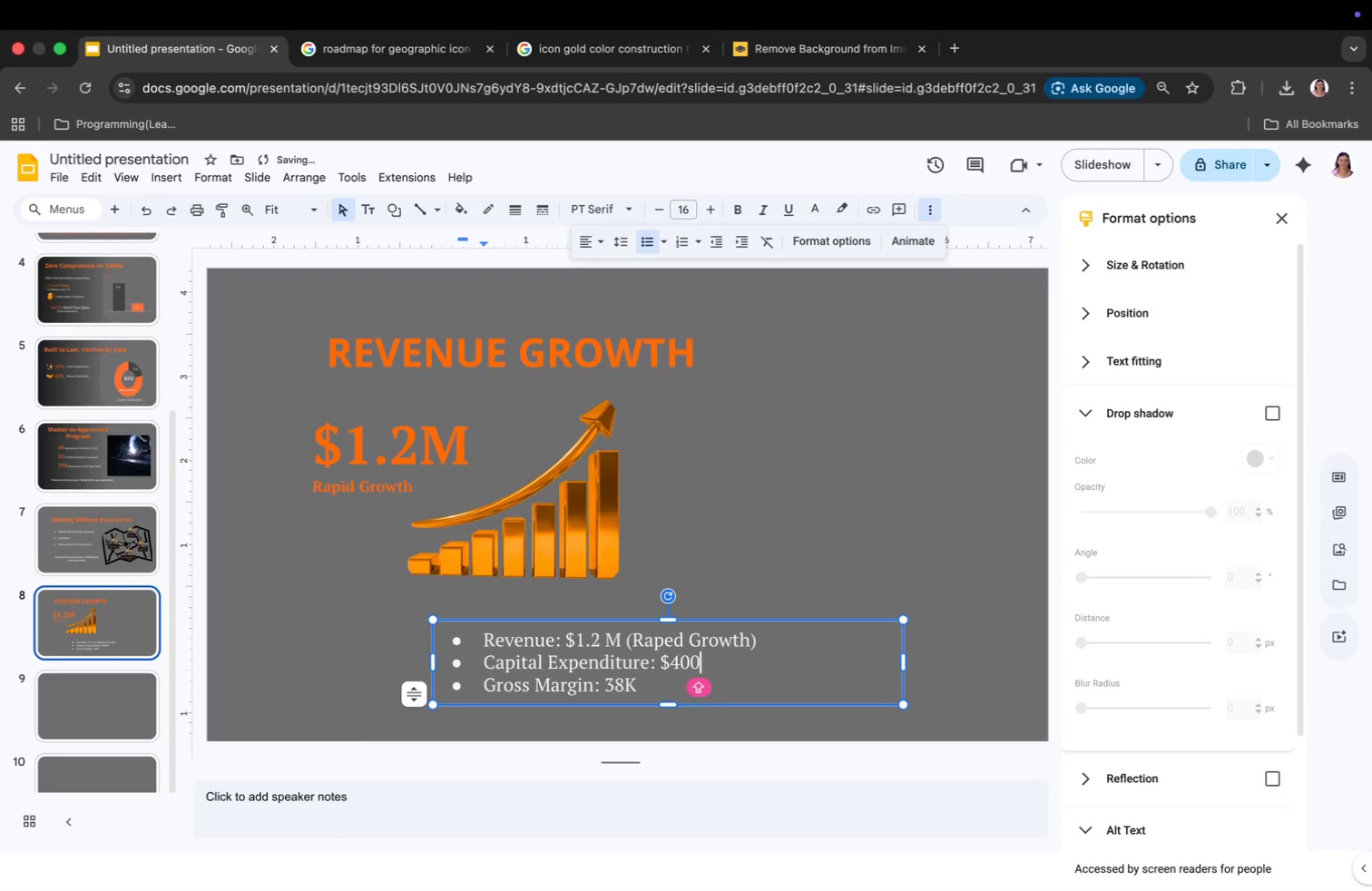 
key(K)
 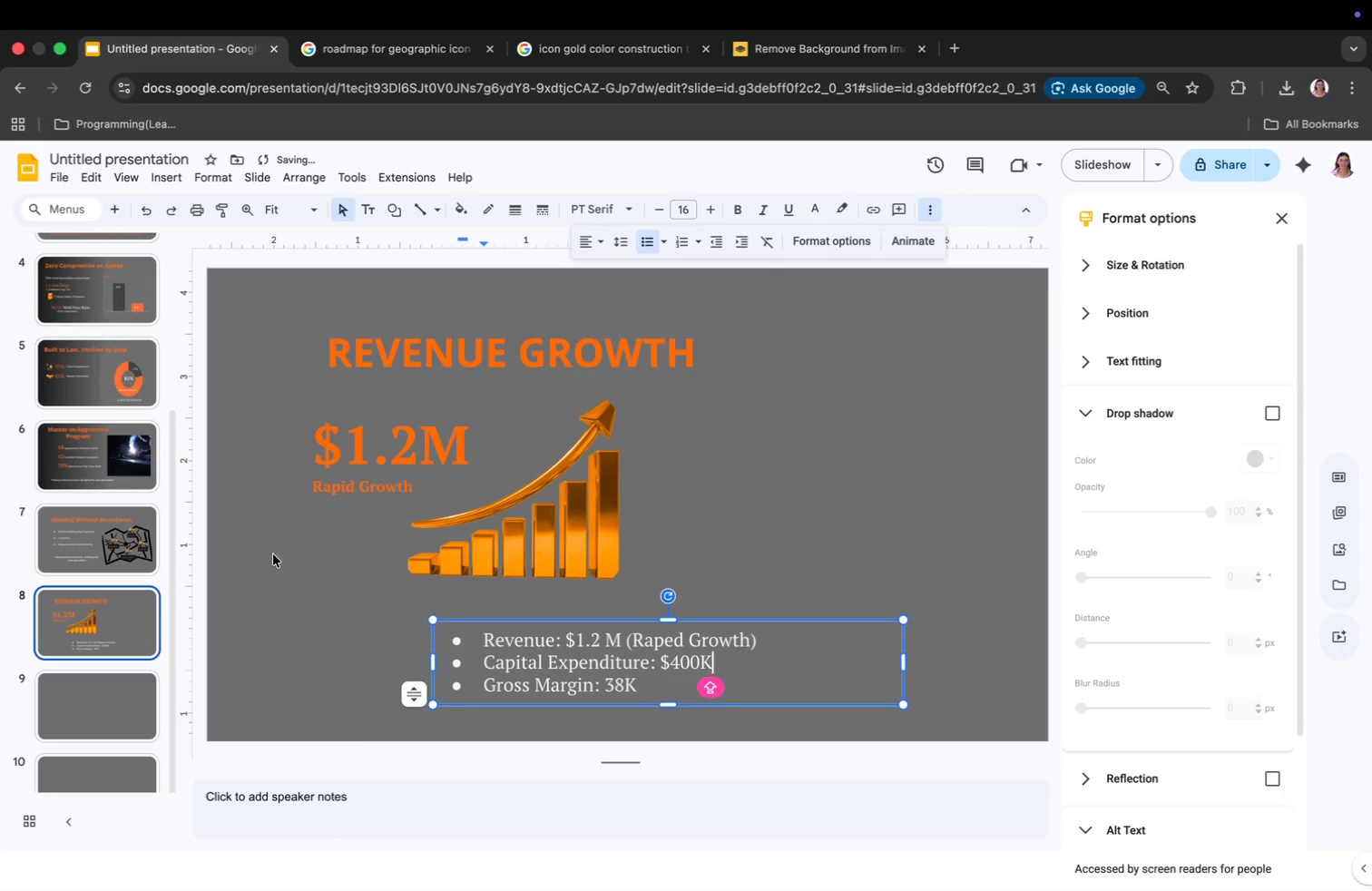 
left_click_drag(start_coordinate=[668, 625], to_coordinate=[554, 622])
 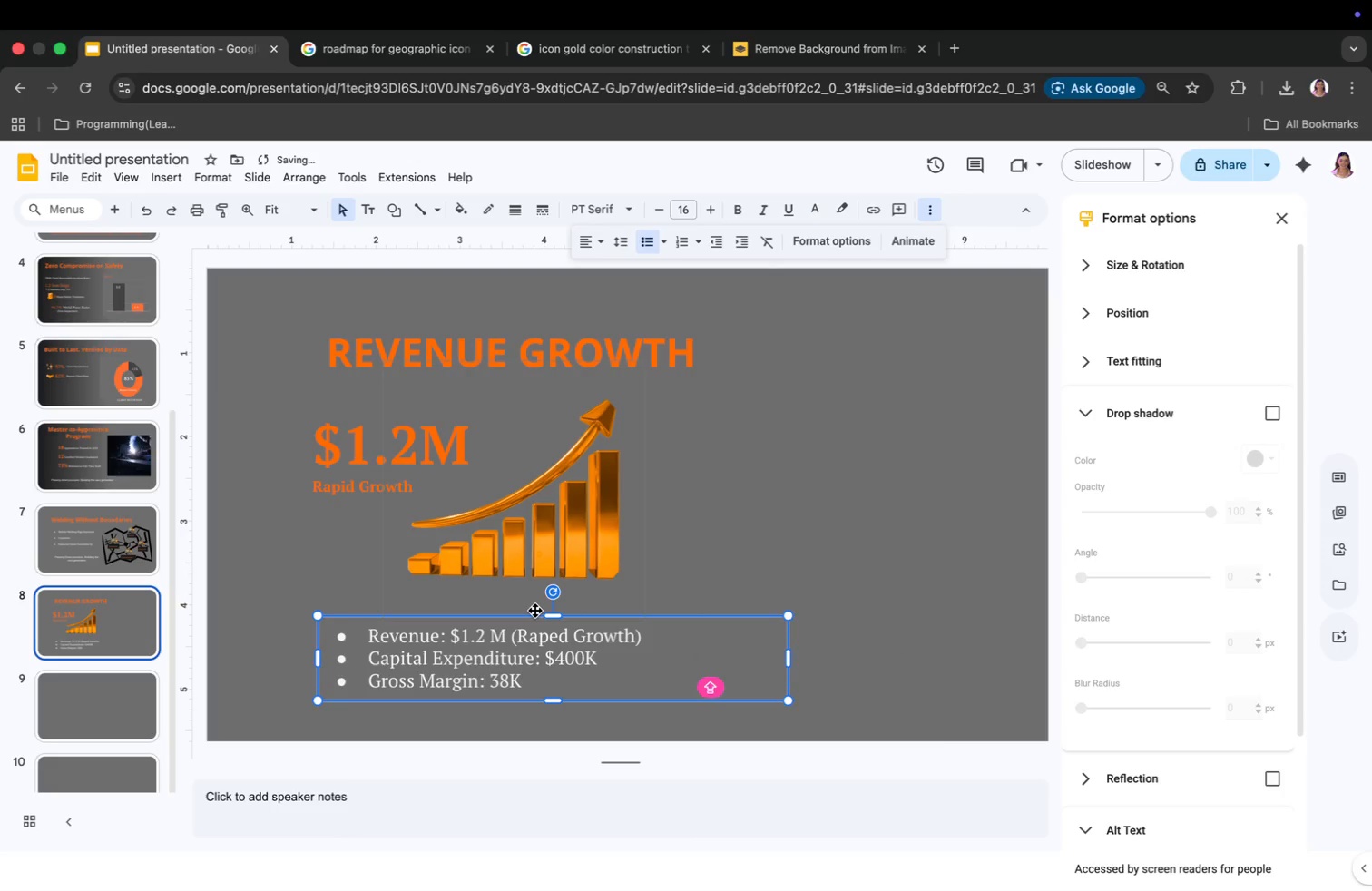 
left_click_drag(start_coordinate=[451, 638], to_coordinate=[504, 639])
 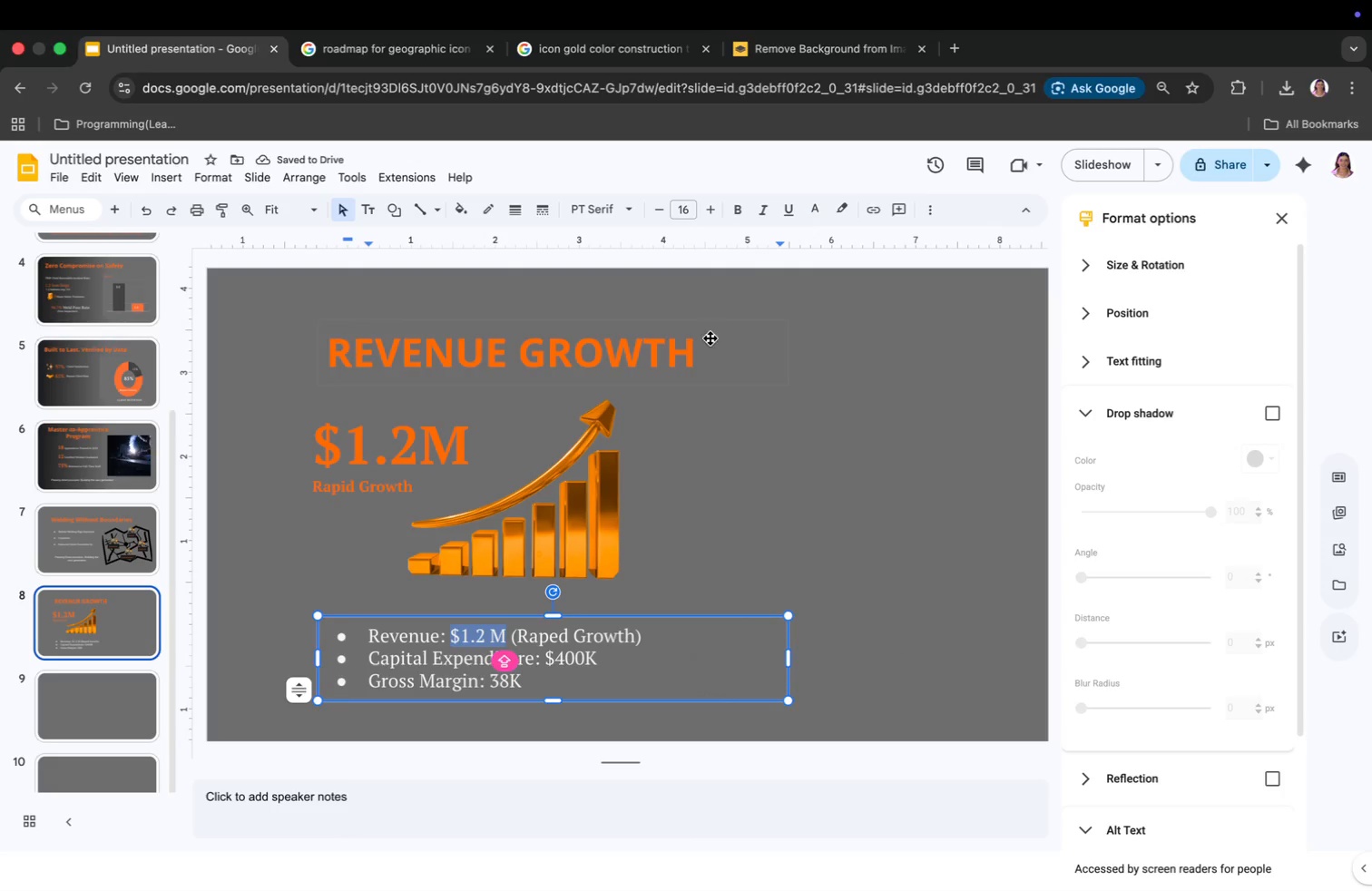 
left_click([820, 206])
 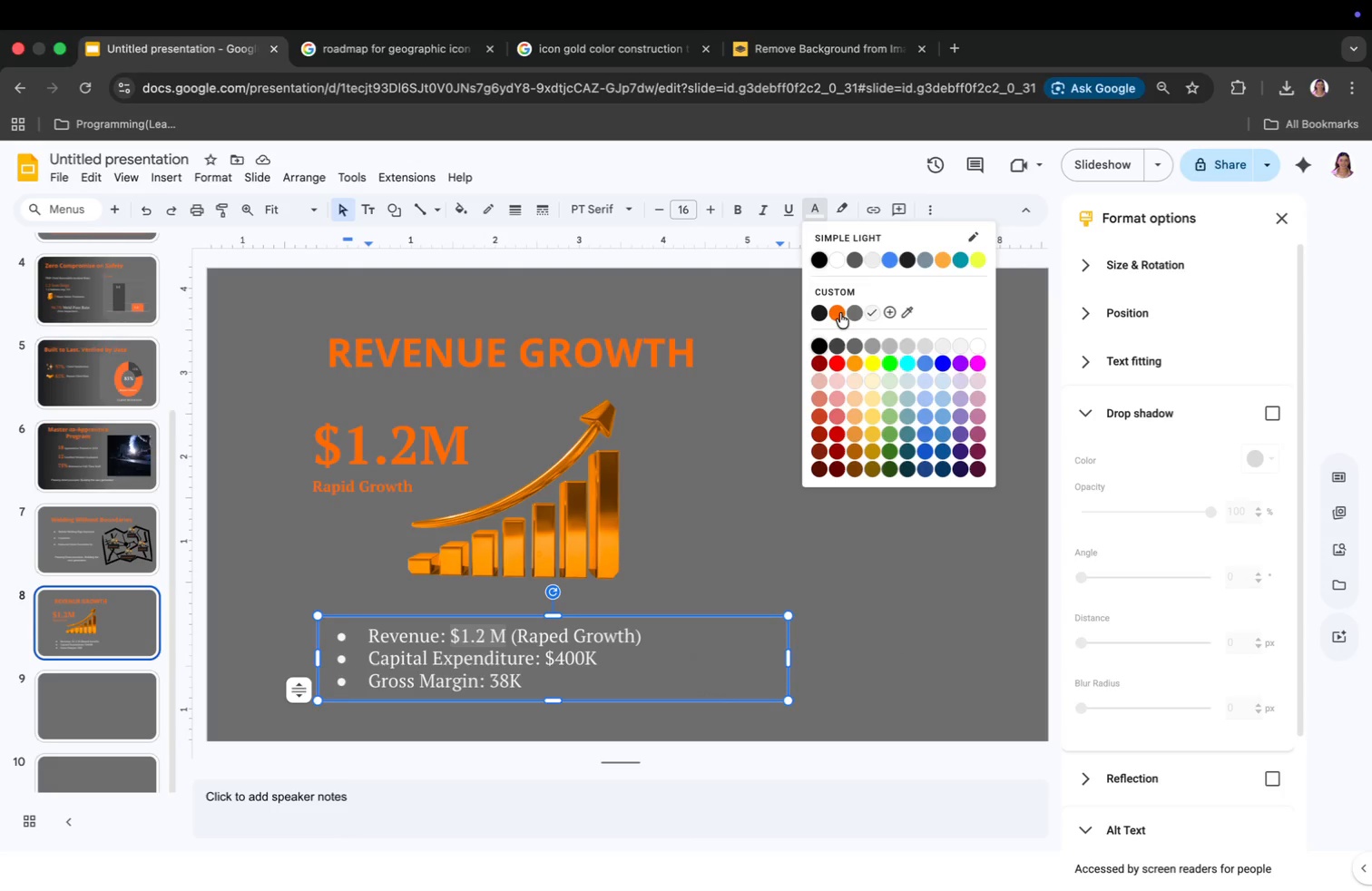 
left_click([840, 313])
 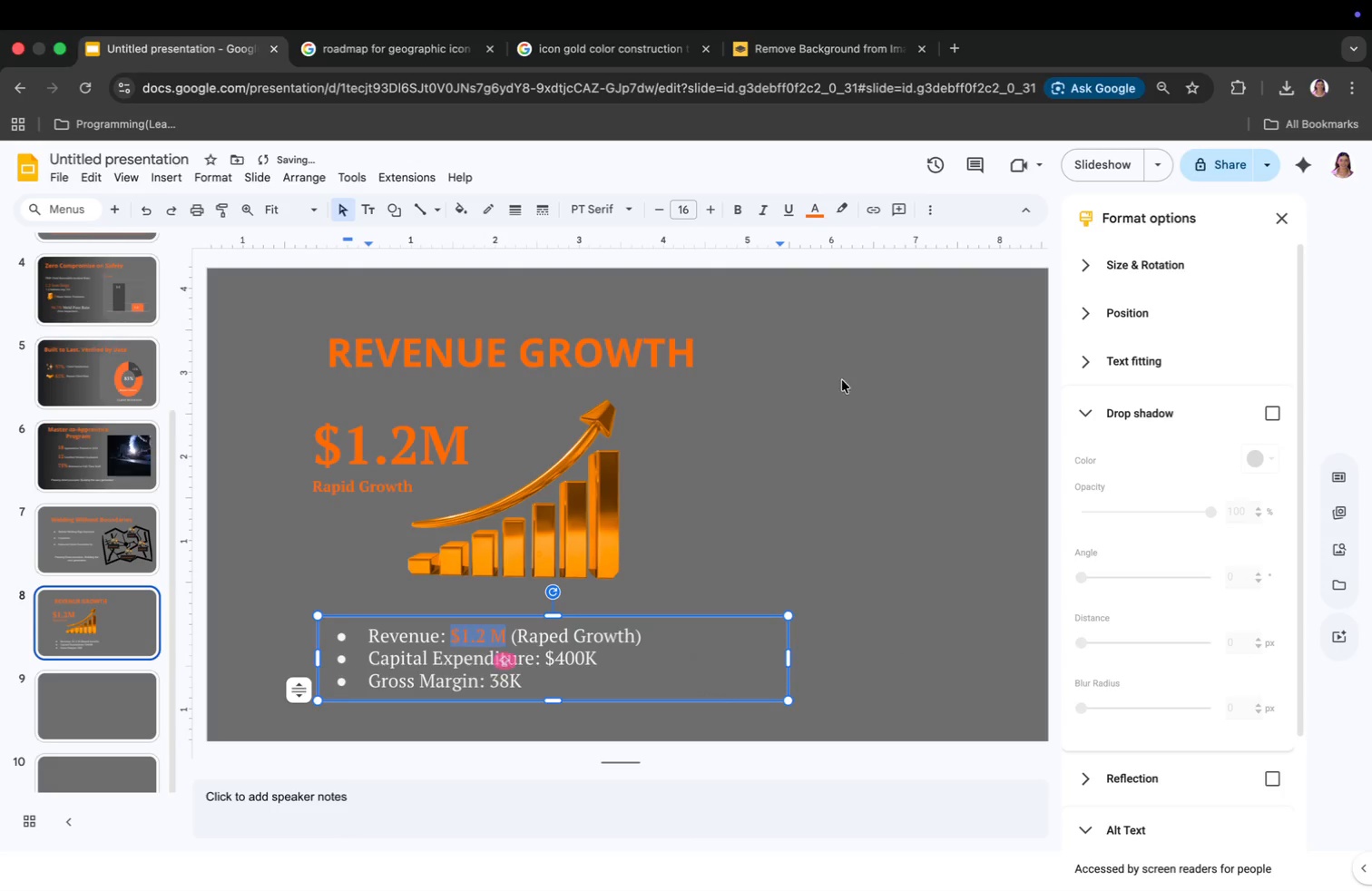 
left_click_drag(start_coordinate=[545, 665], to_coordinate=[625, 661])
 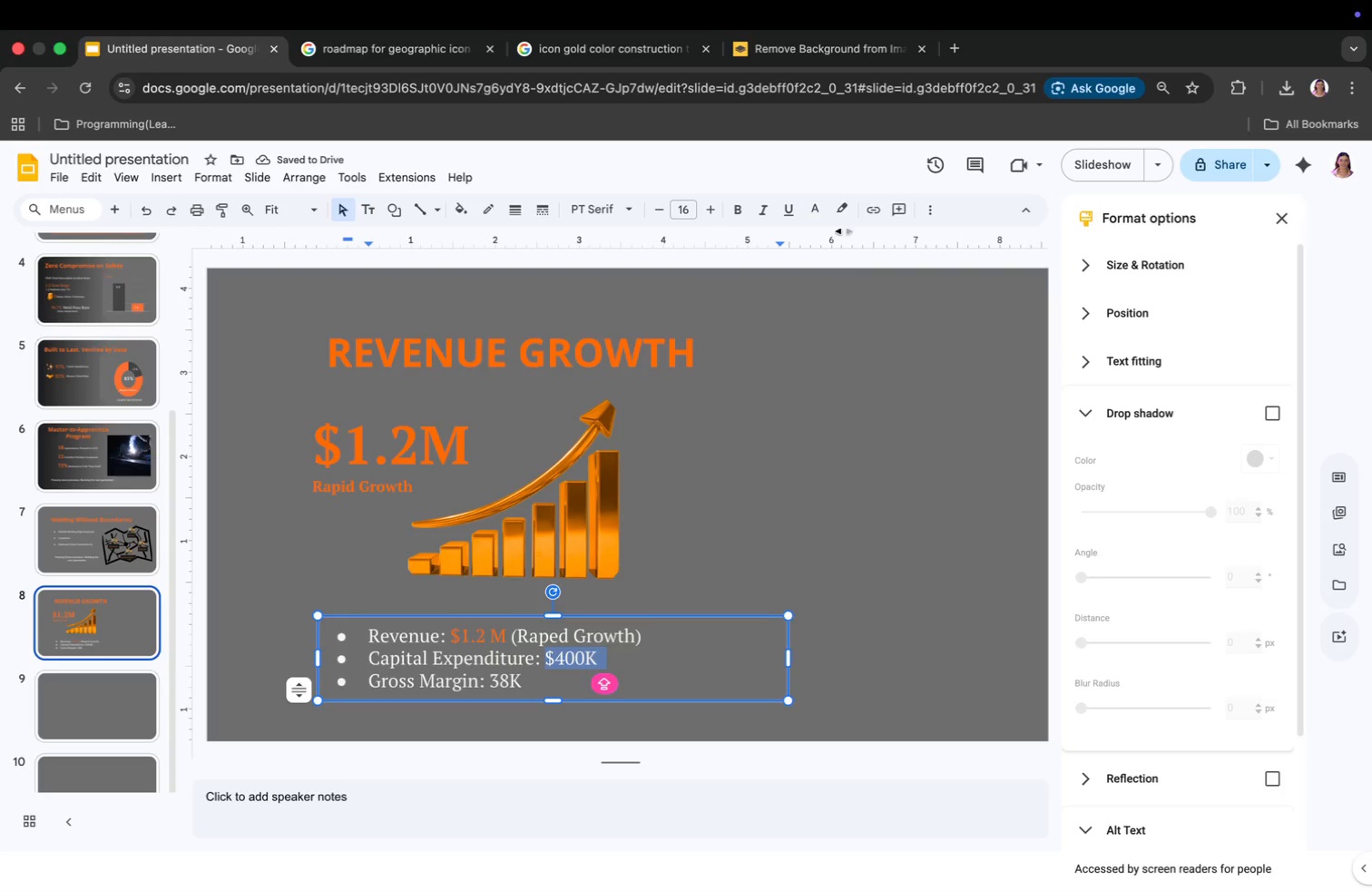 
left_click([810, 216])
 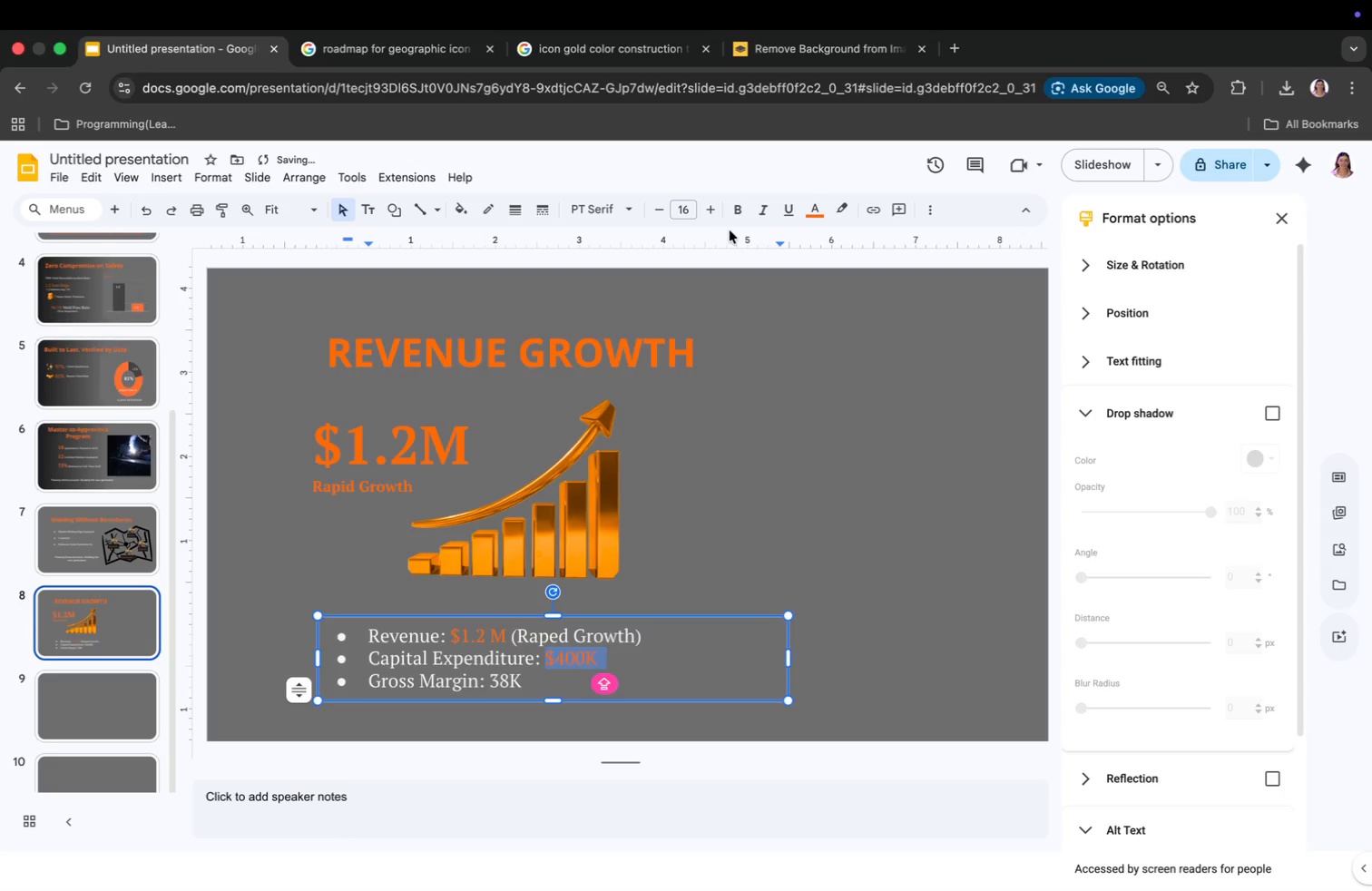 
left_click([732, 216])
 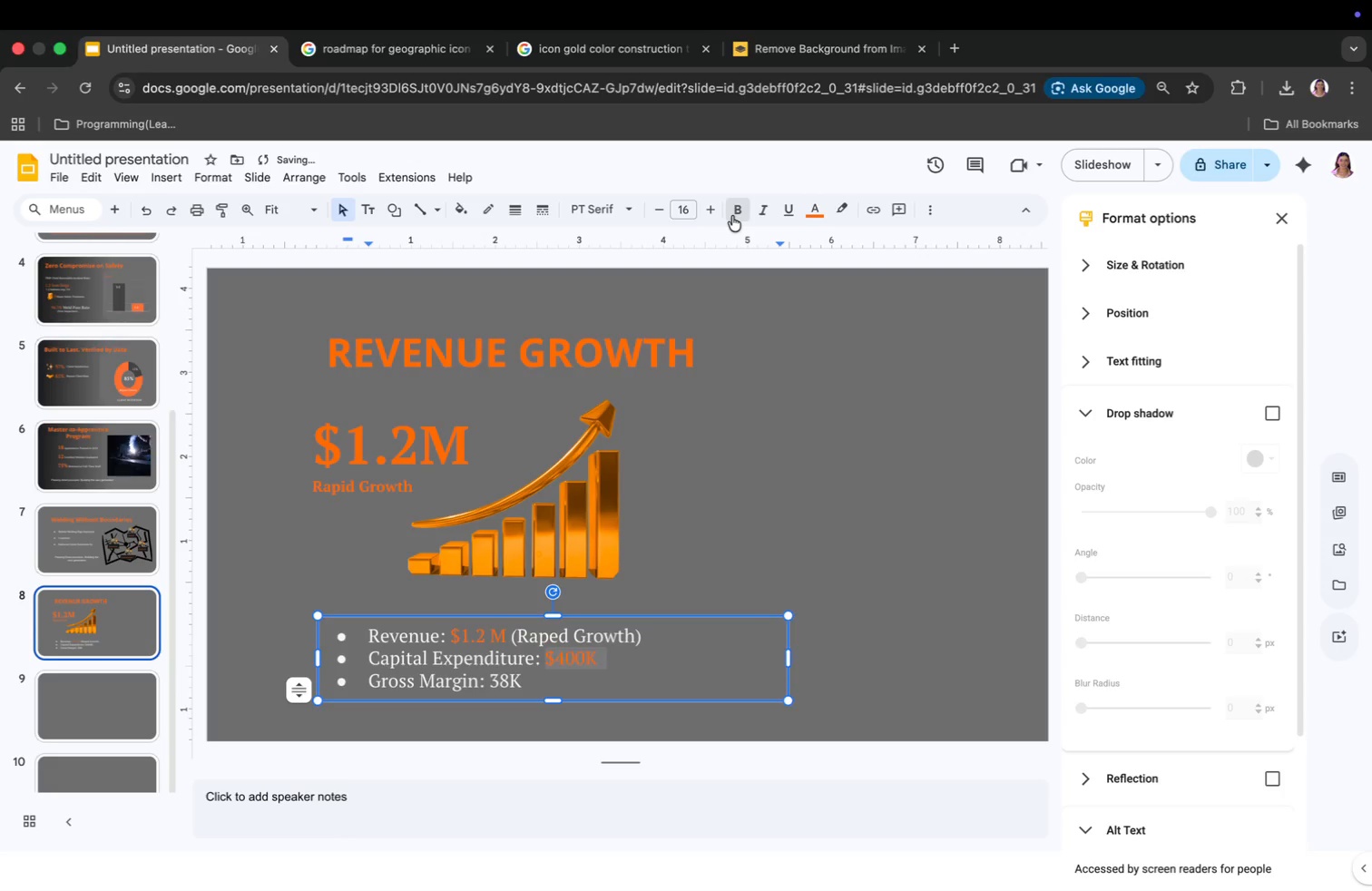 
left_click_drag(start_coordinate=[449, 638], to_coordinate=[502, 640])
 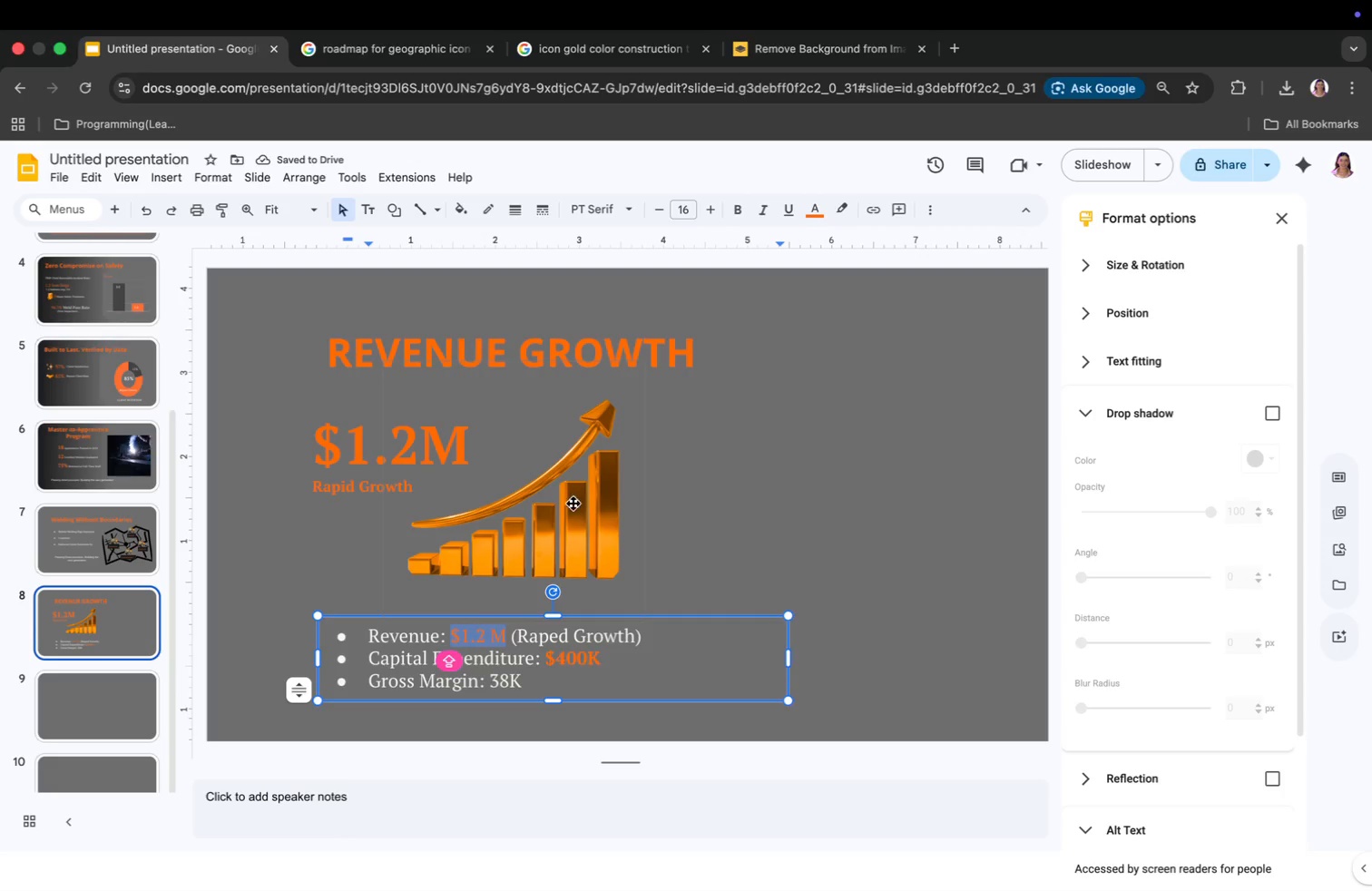 
mouse_move([772, 220])
 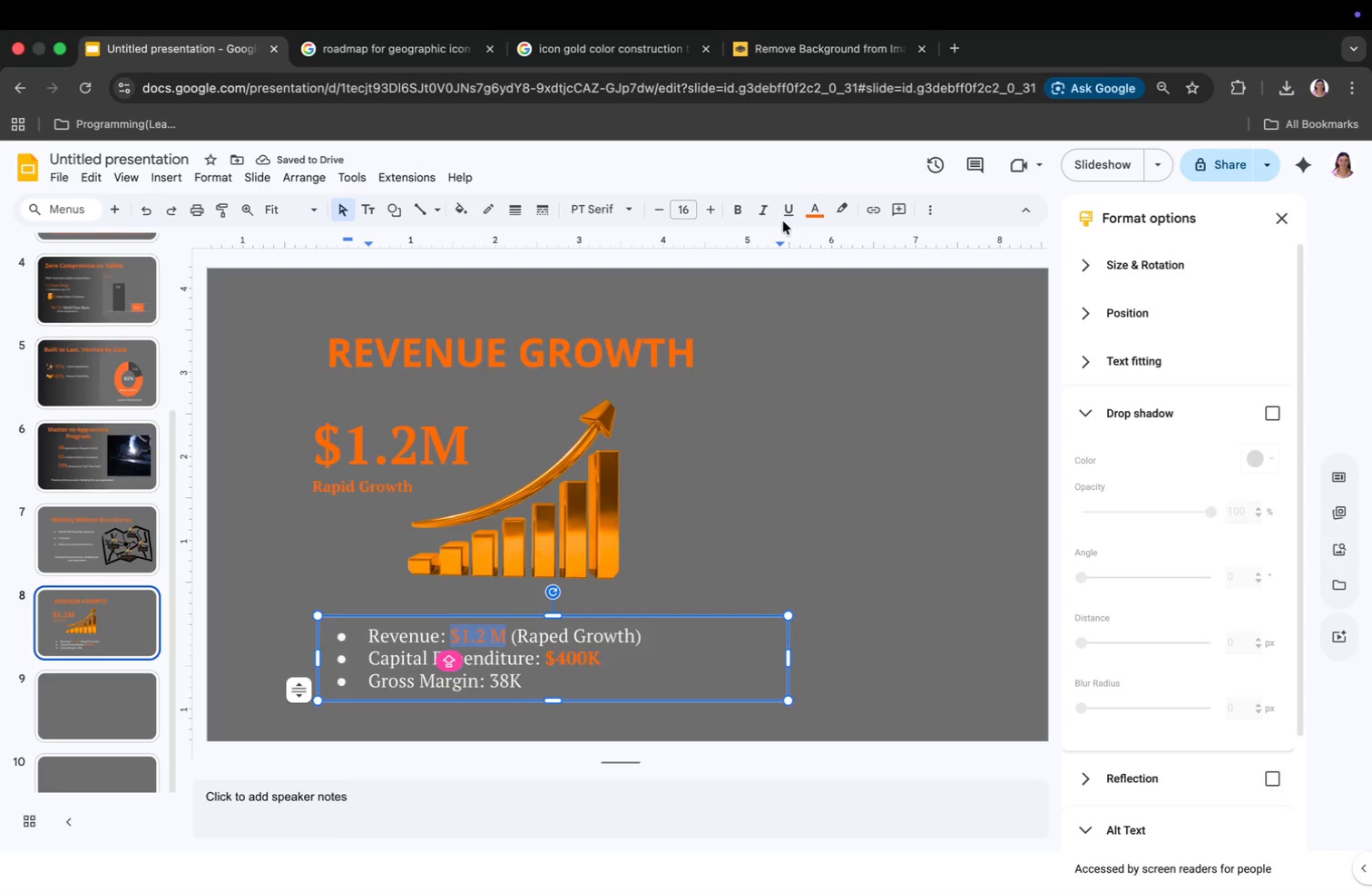 
mouse_move([813, 212])
 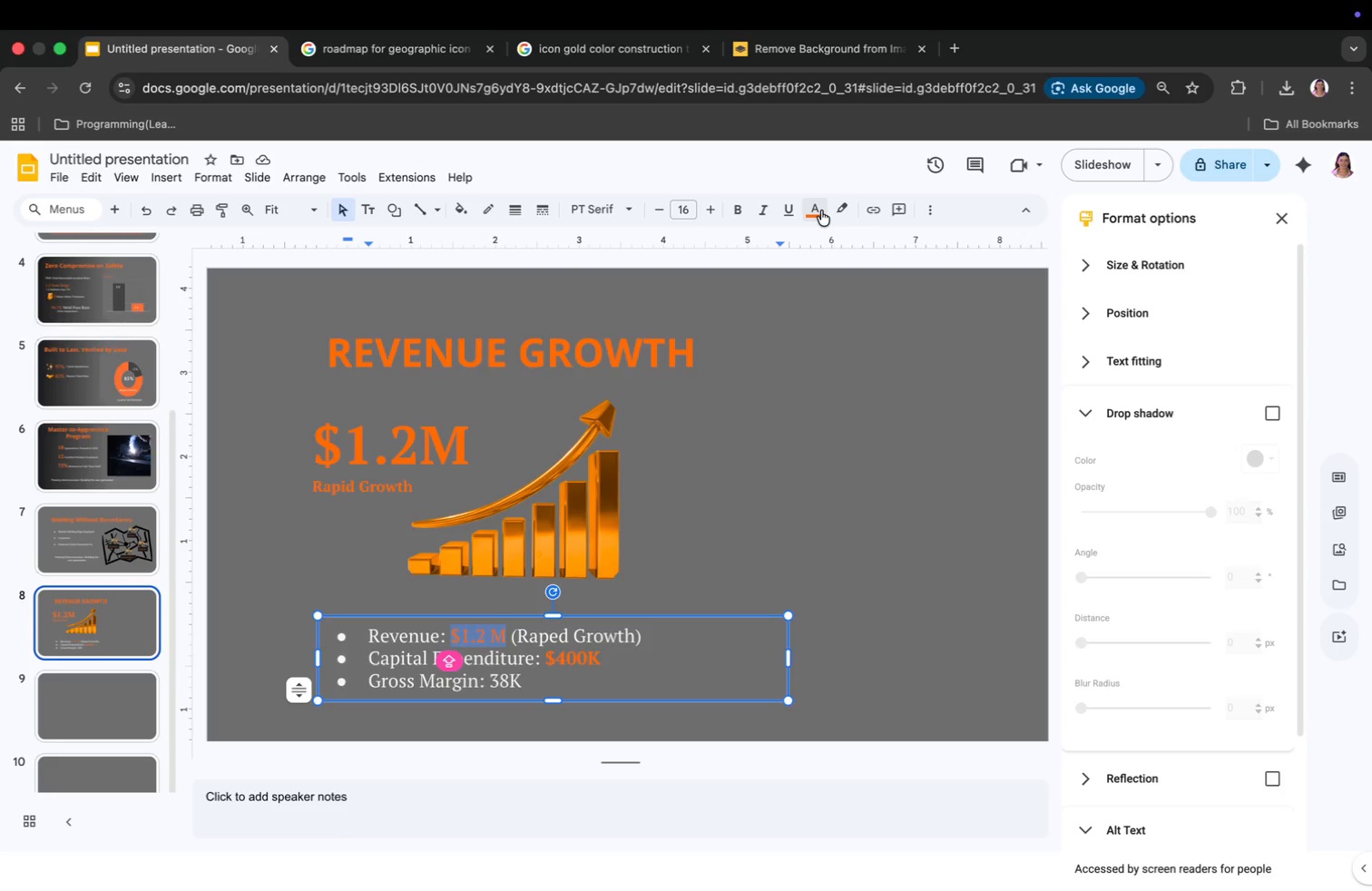 
left_click([820, 211])
 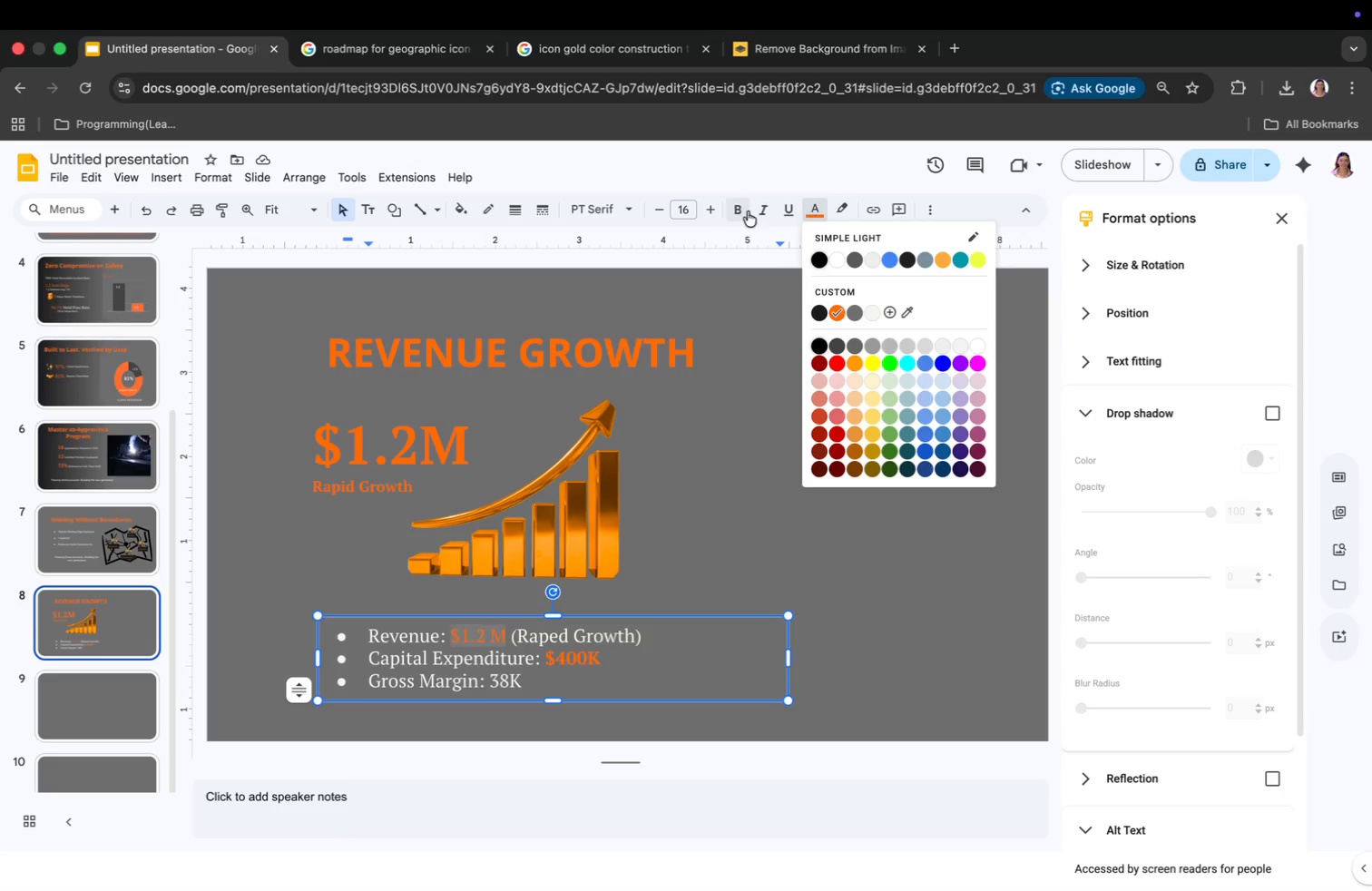 
left_click([744, 211])
 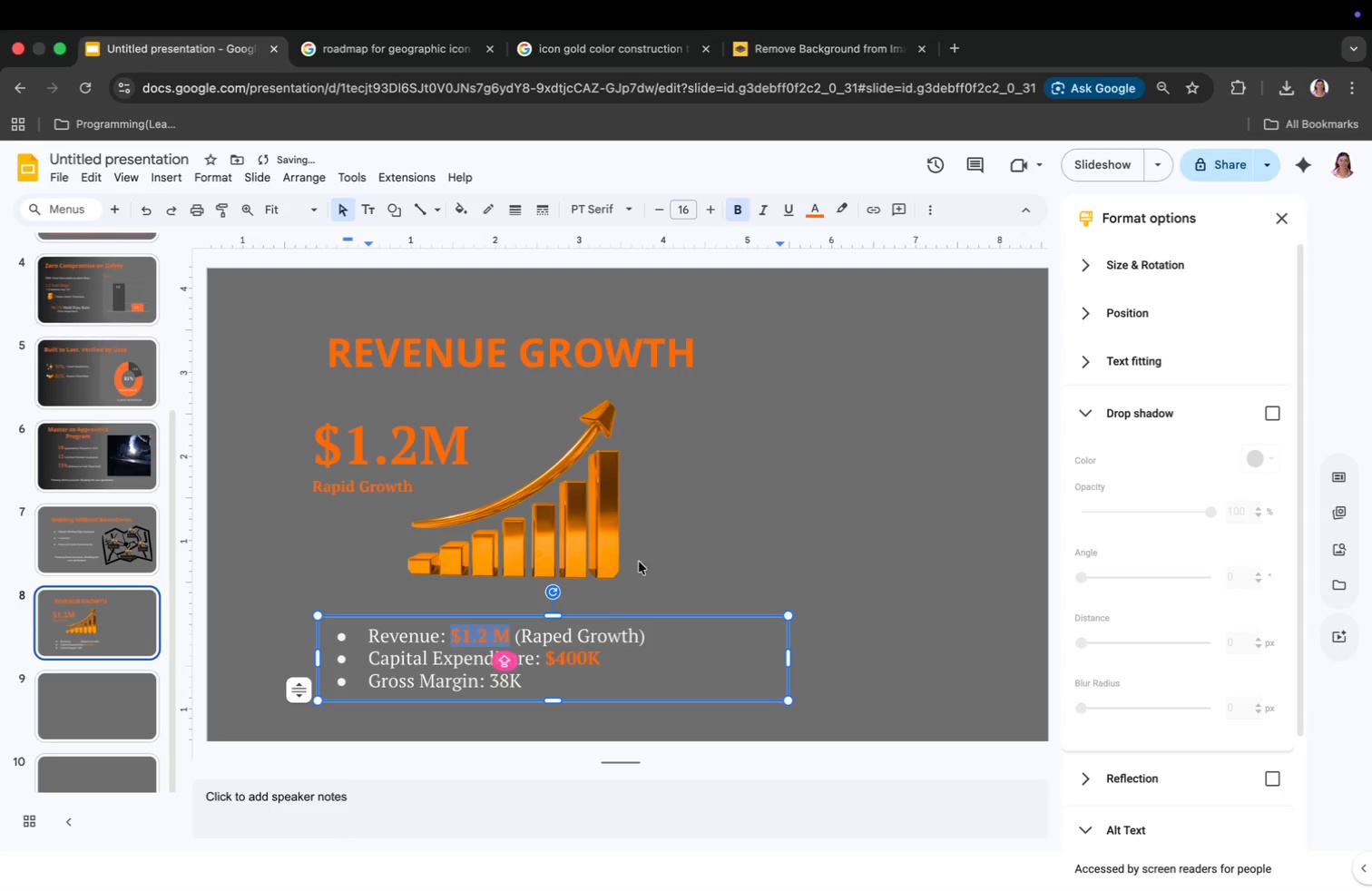 
left_click_drag(start_coordinate=[489, 683], to_coordinate=[553, 683])
 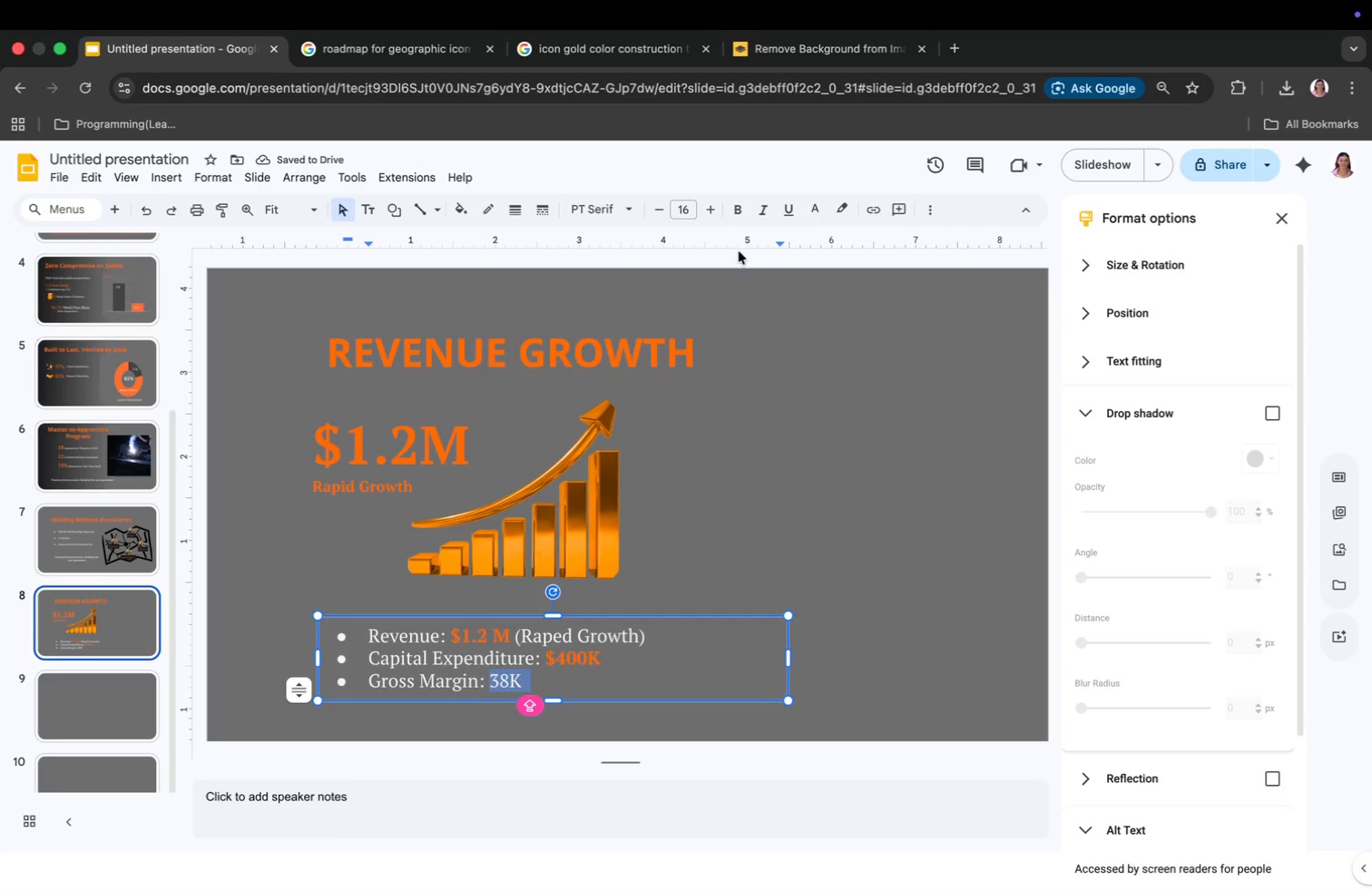 
left_click([740, 212])
 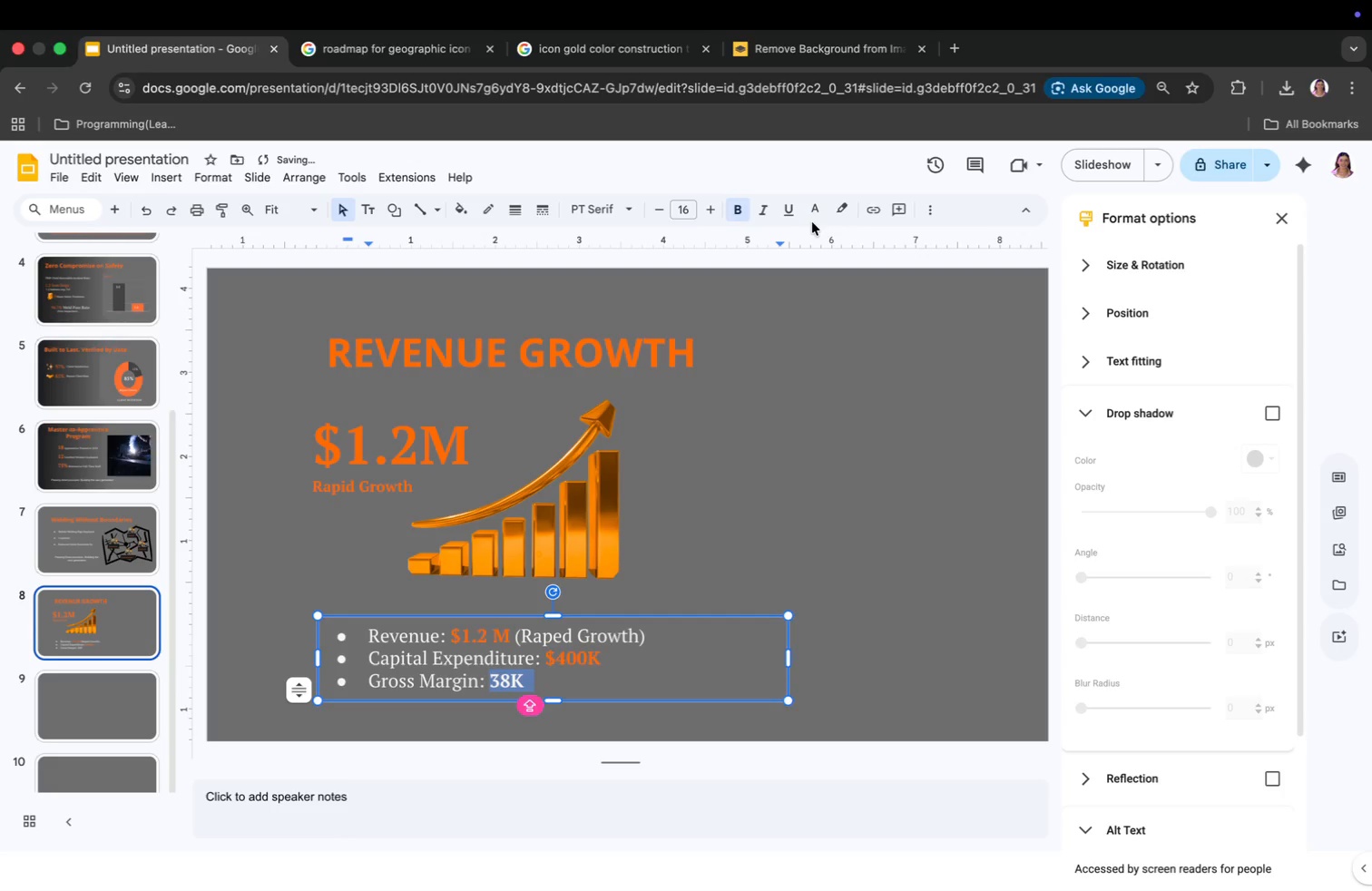 
double_click([814, 217])
 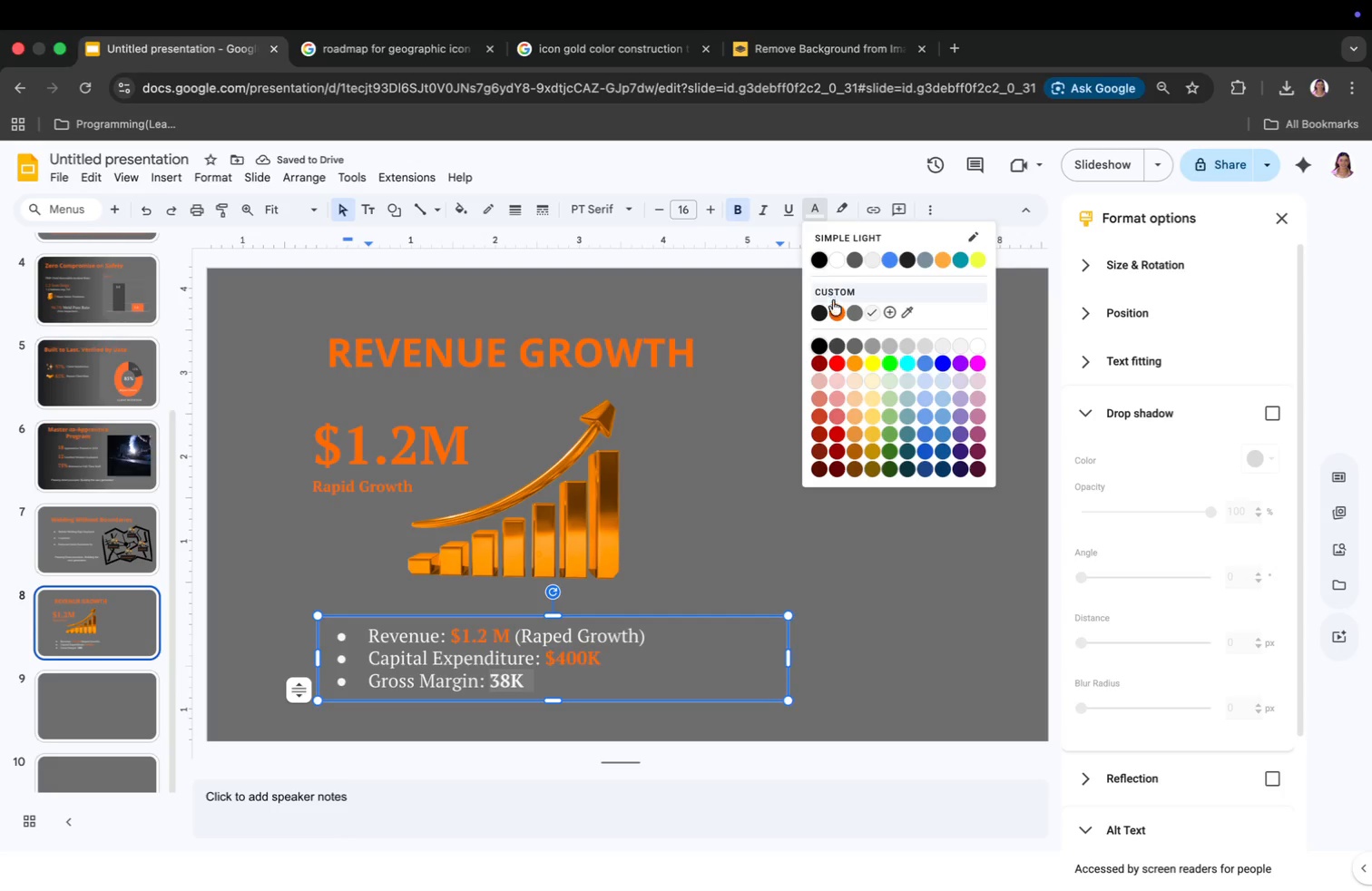 
left_click([835, 315])
 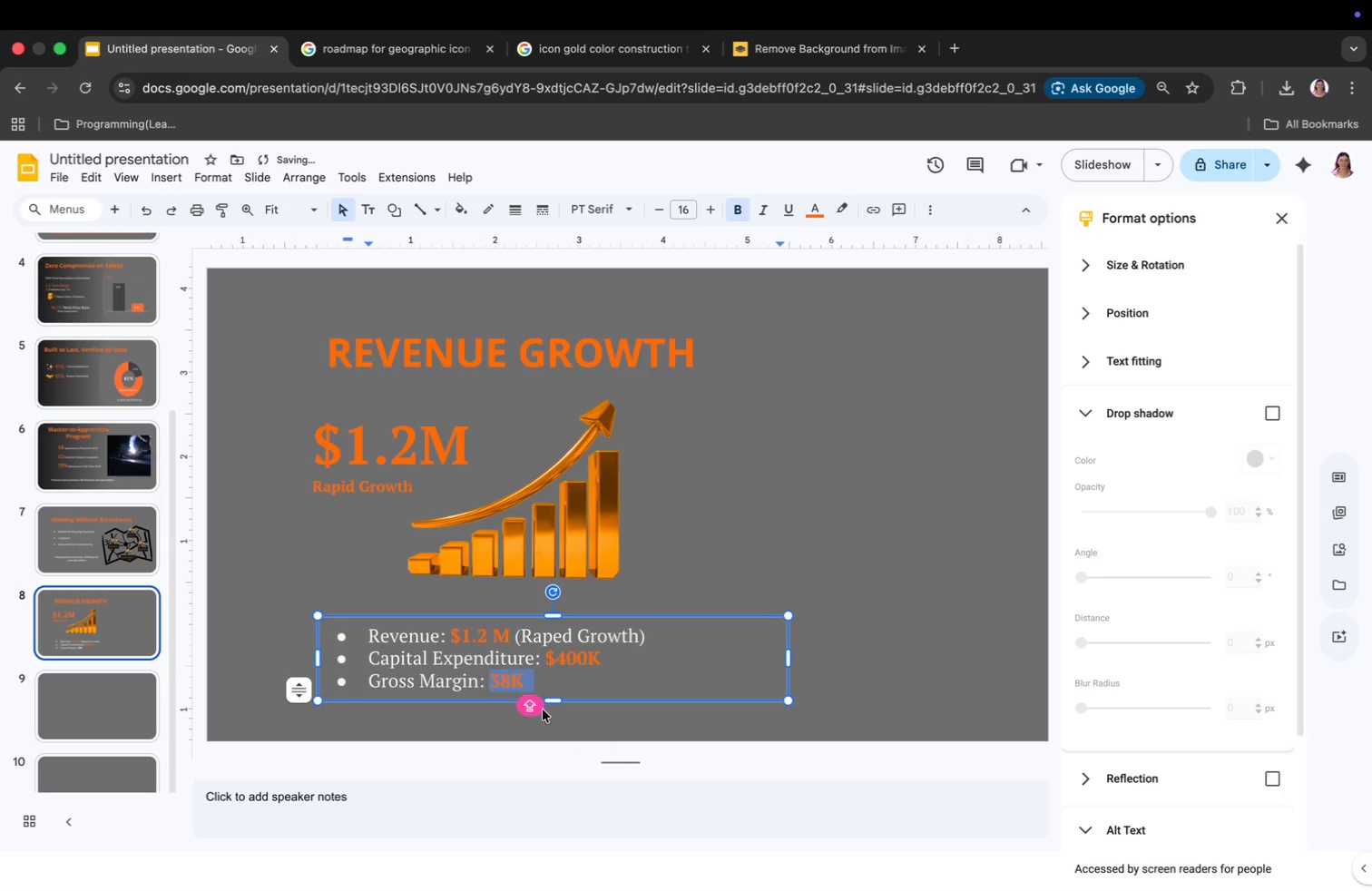 
left_click([525, 680])
 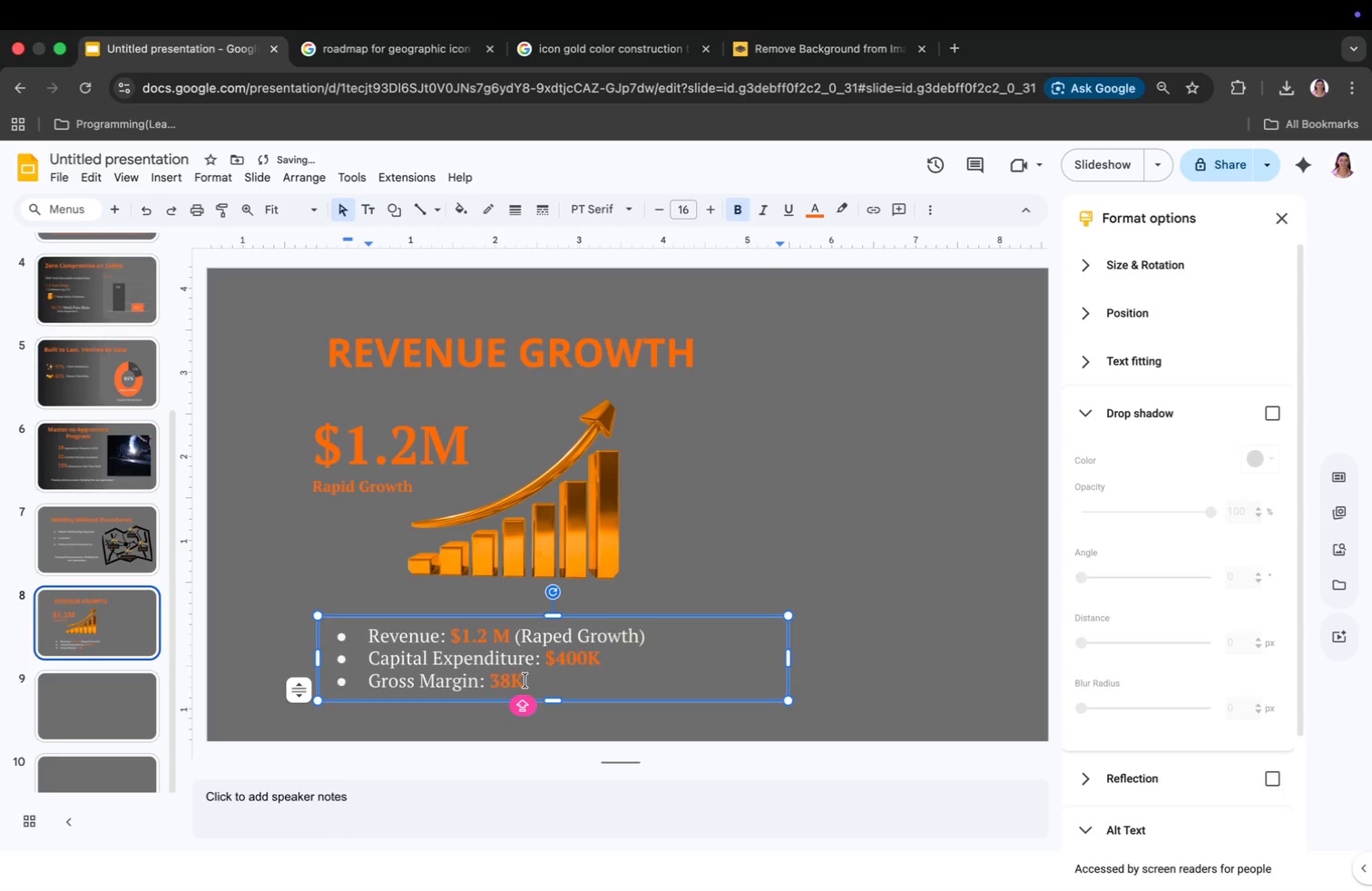 
key(Backspace)
 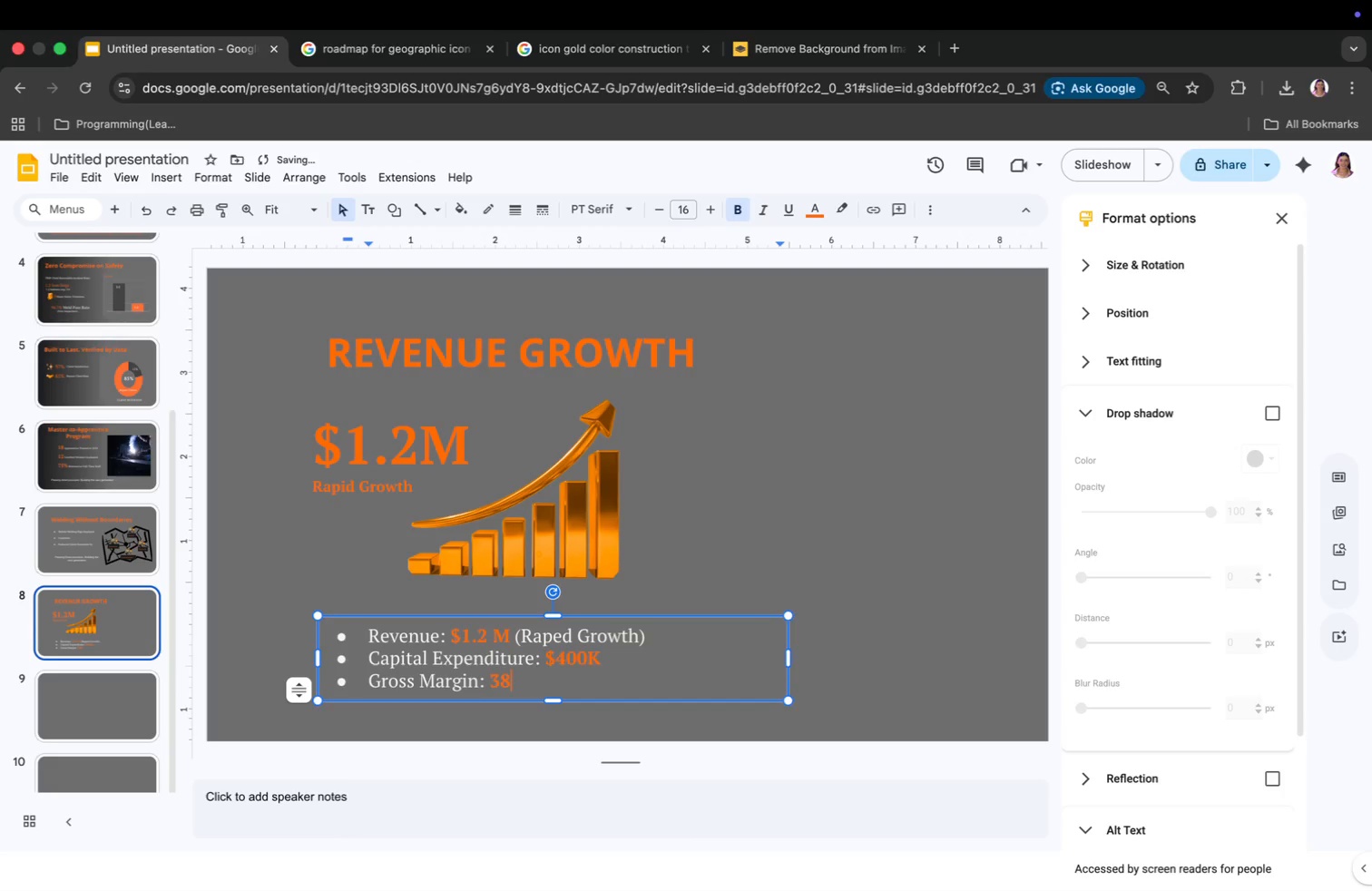 
key(Shift+5)
 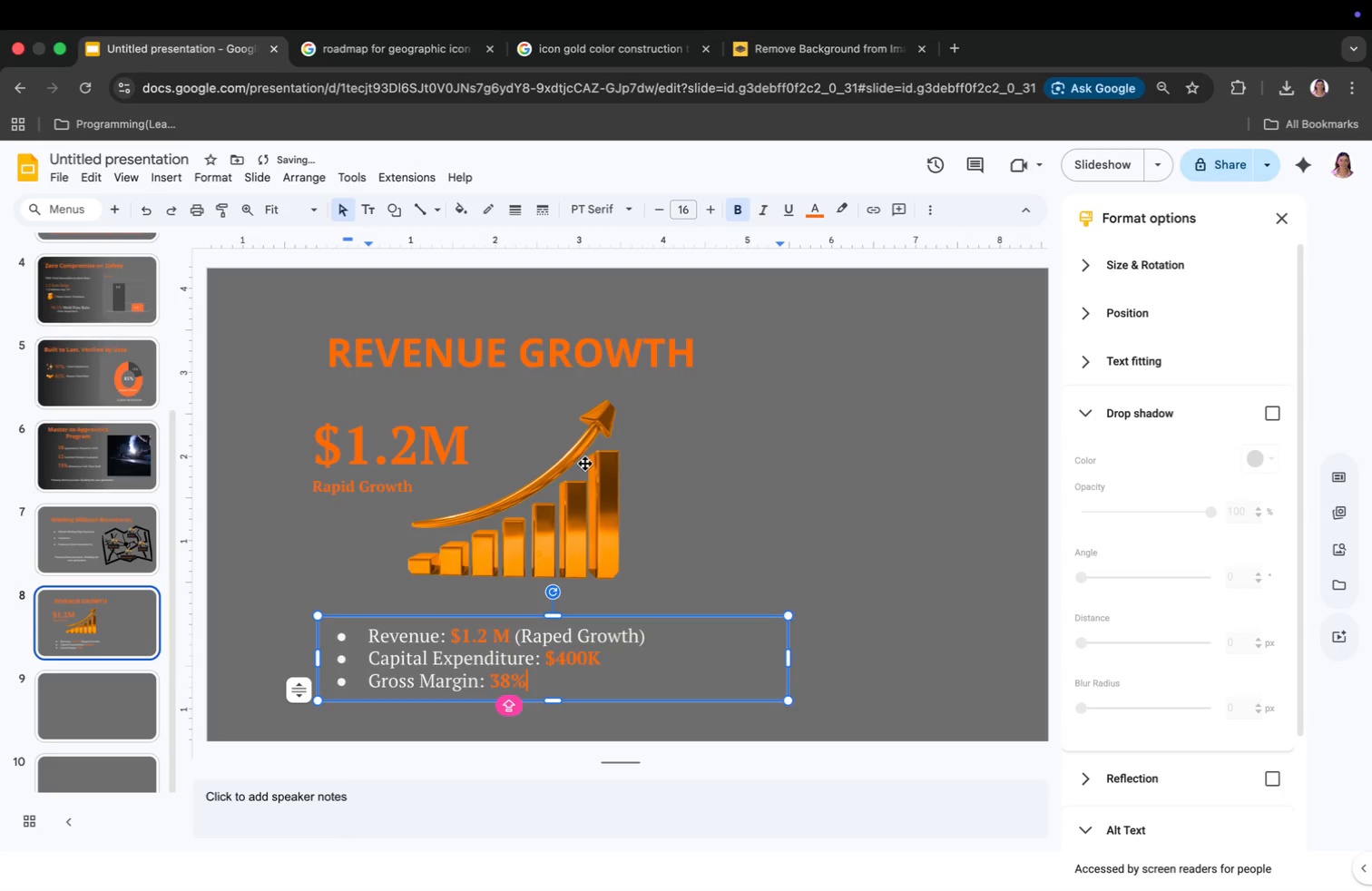 
left_click([482, 351])
 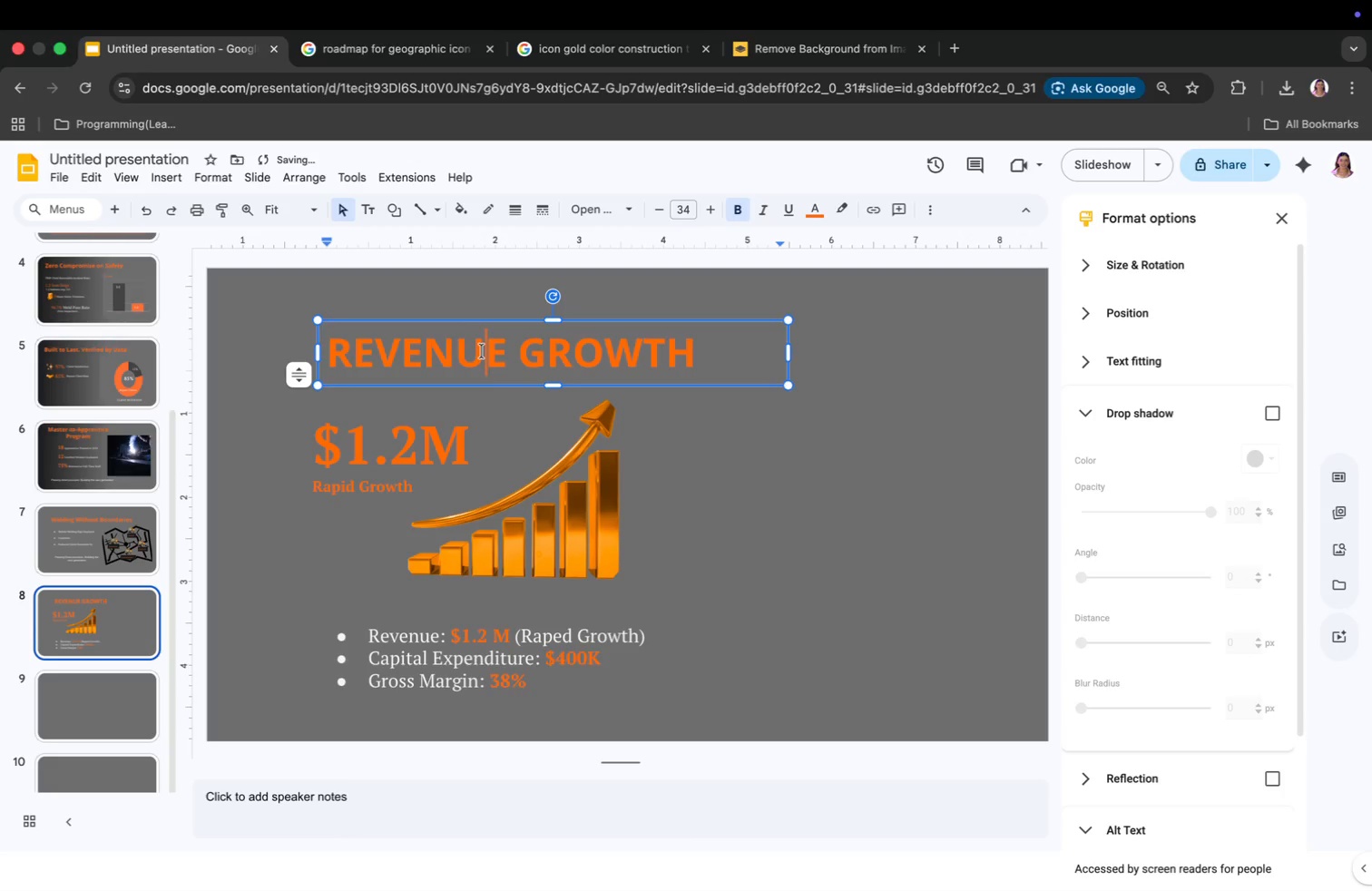 
key(Meta+CommandLeft)
 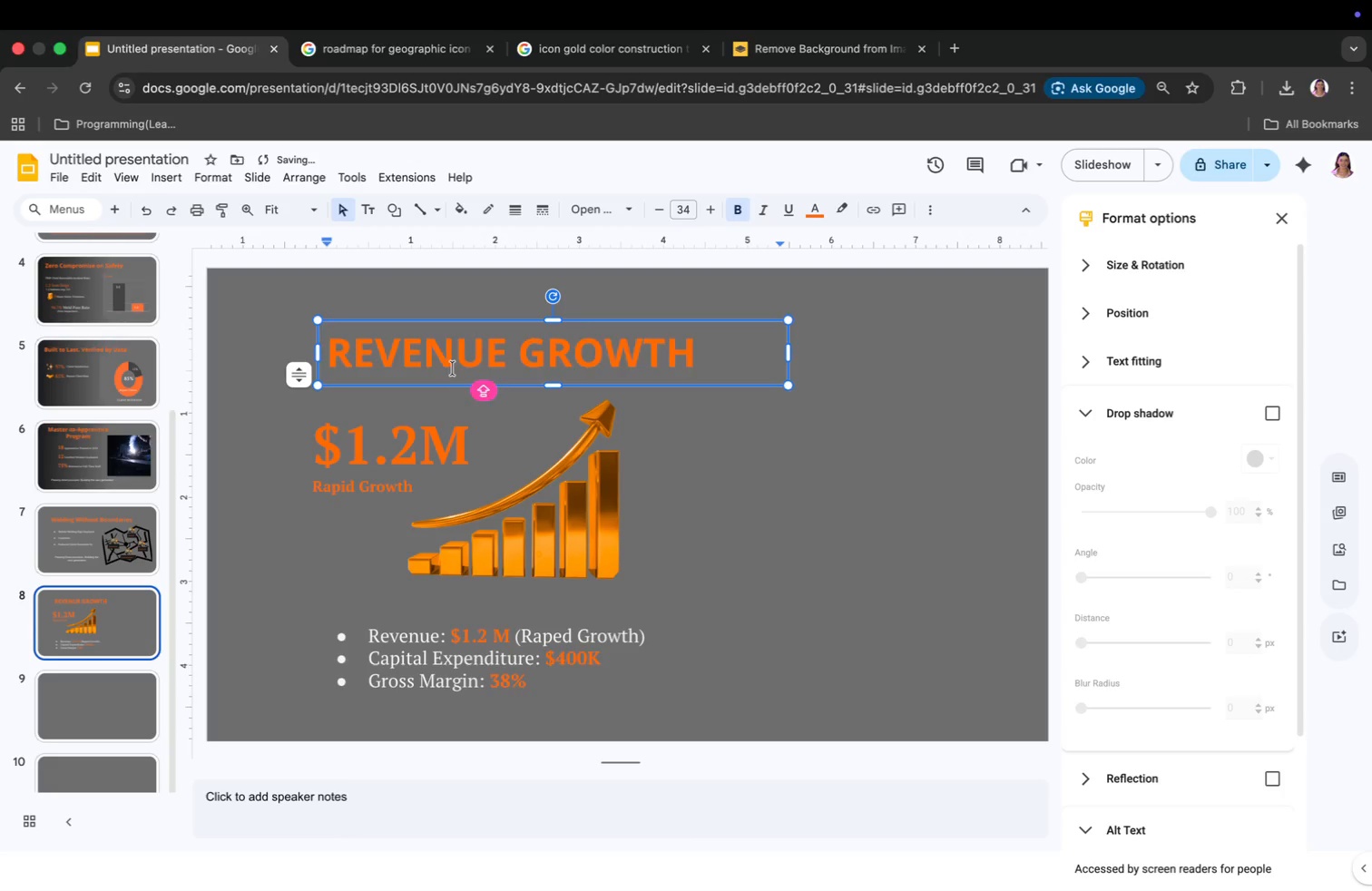 
key(Meta+A)
 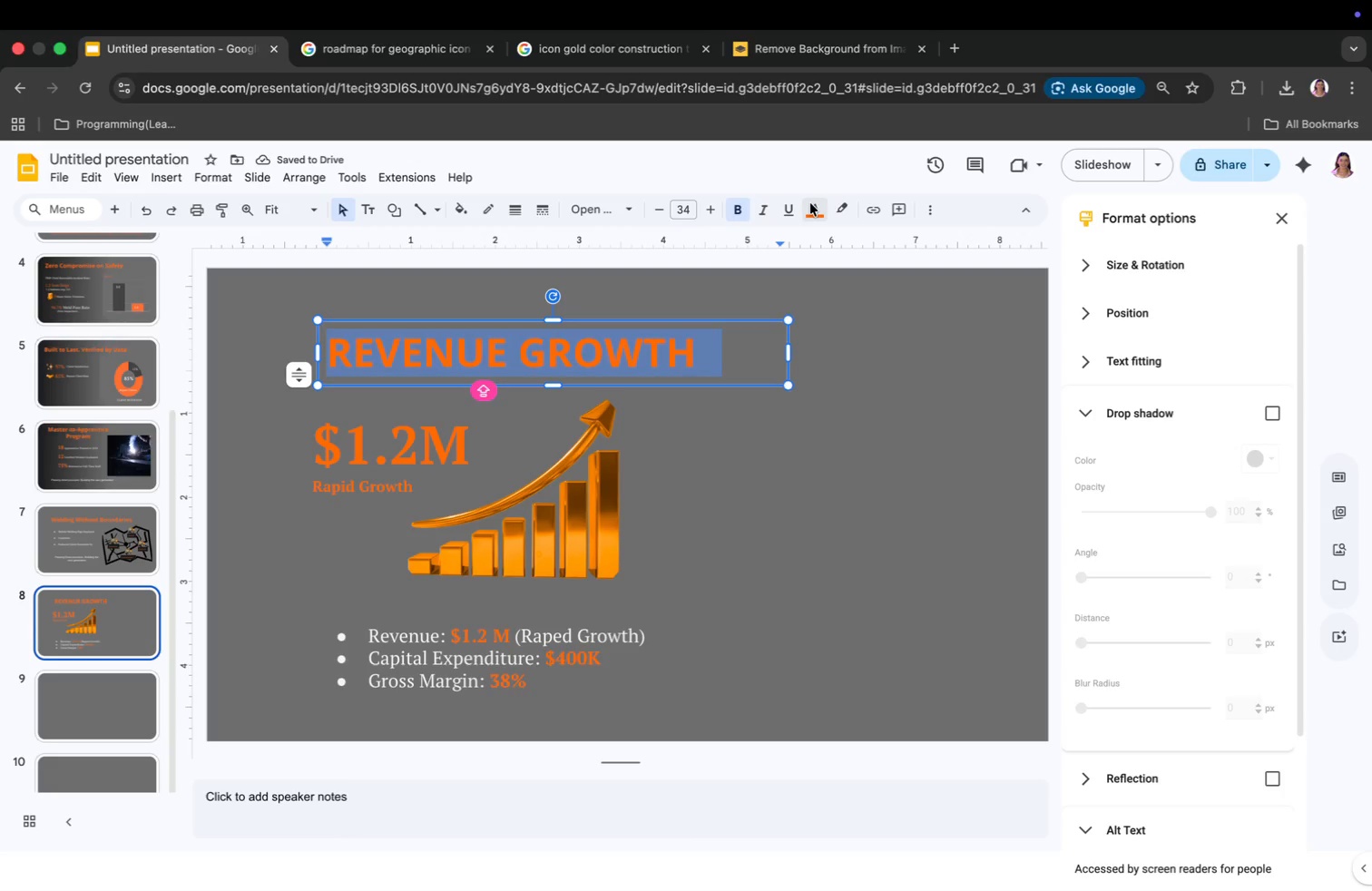 
left_click([810, 203])
 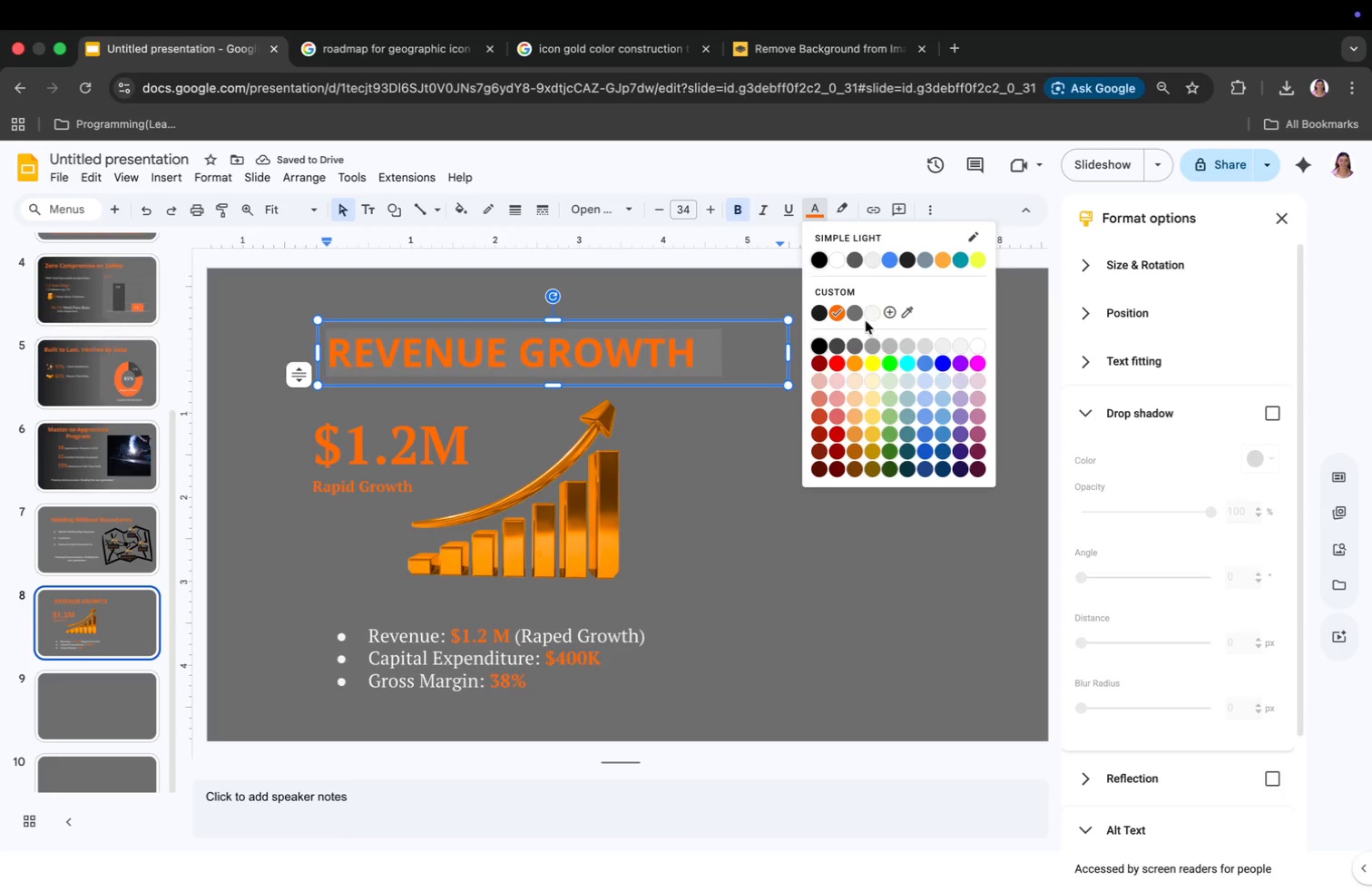 
left_click([871, 311])
 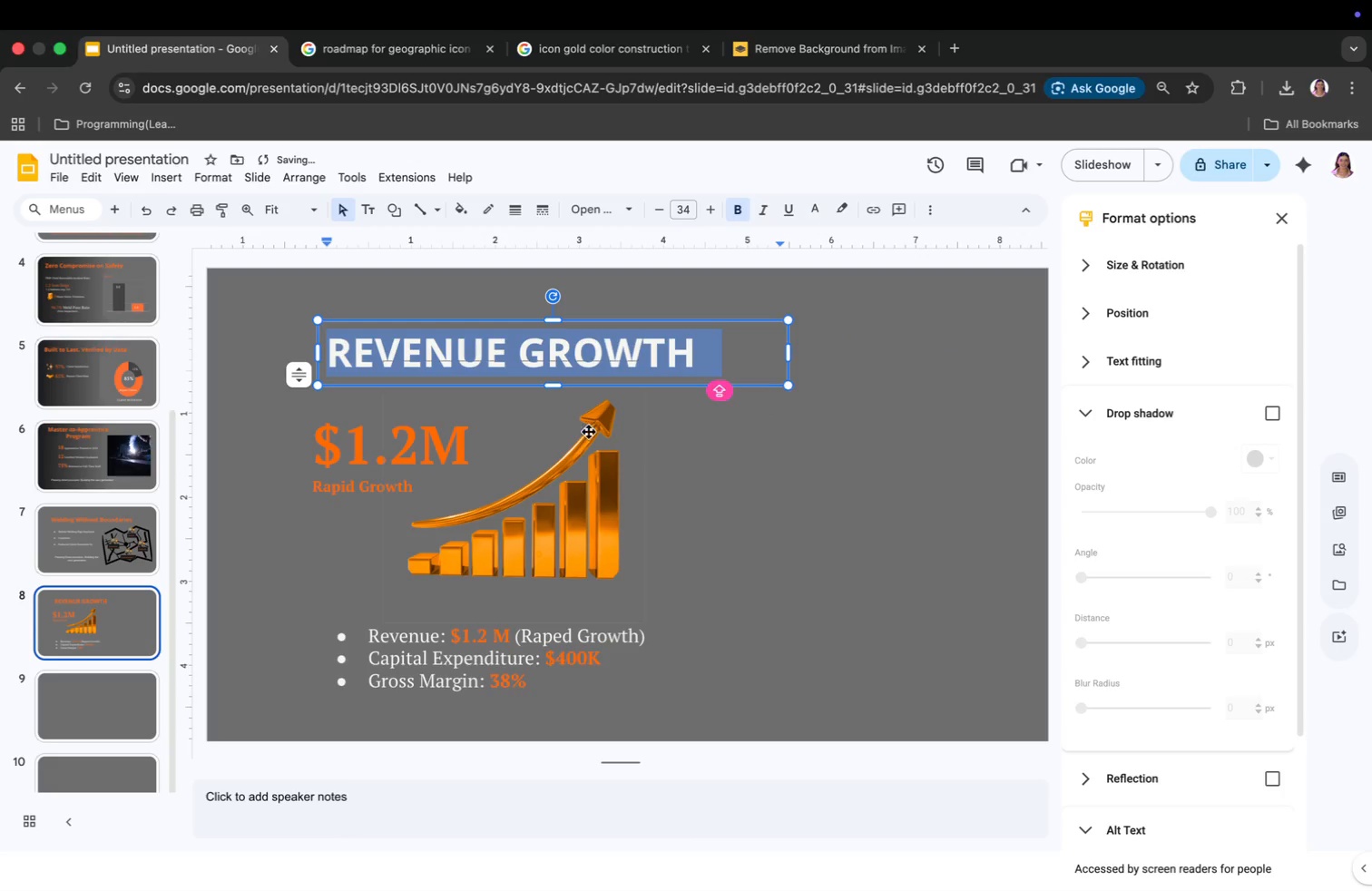 
left_click_drag(start_coordinate=[554, 325], to_coordinate=[510, 325])
 